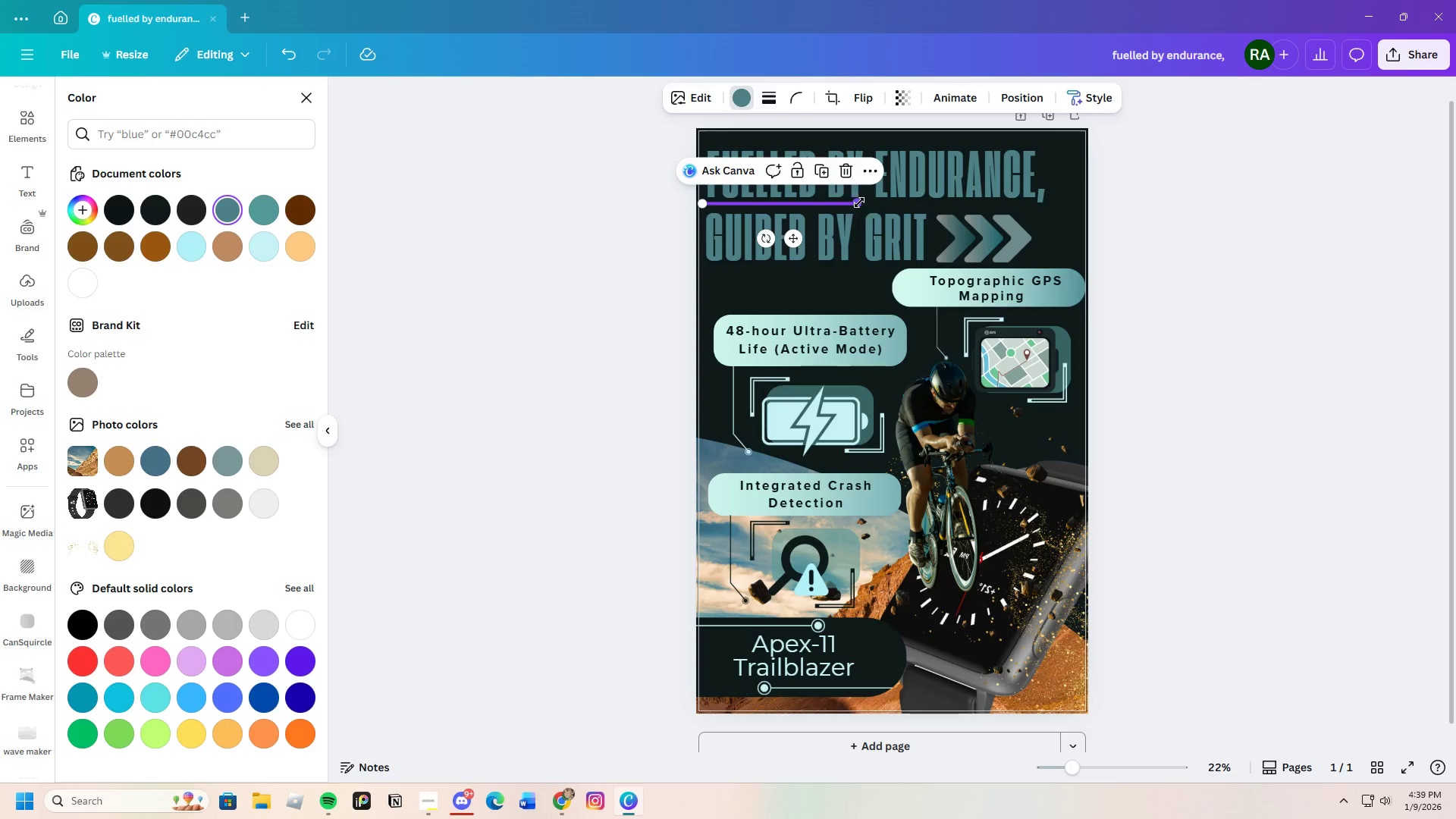 
left_click_drag(start_coordinate=[859, 202], to_coordinate=[1053, 201])
 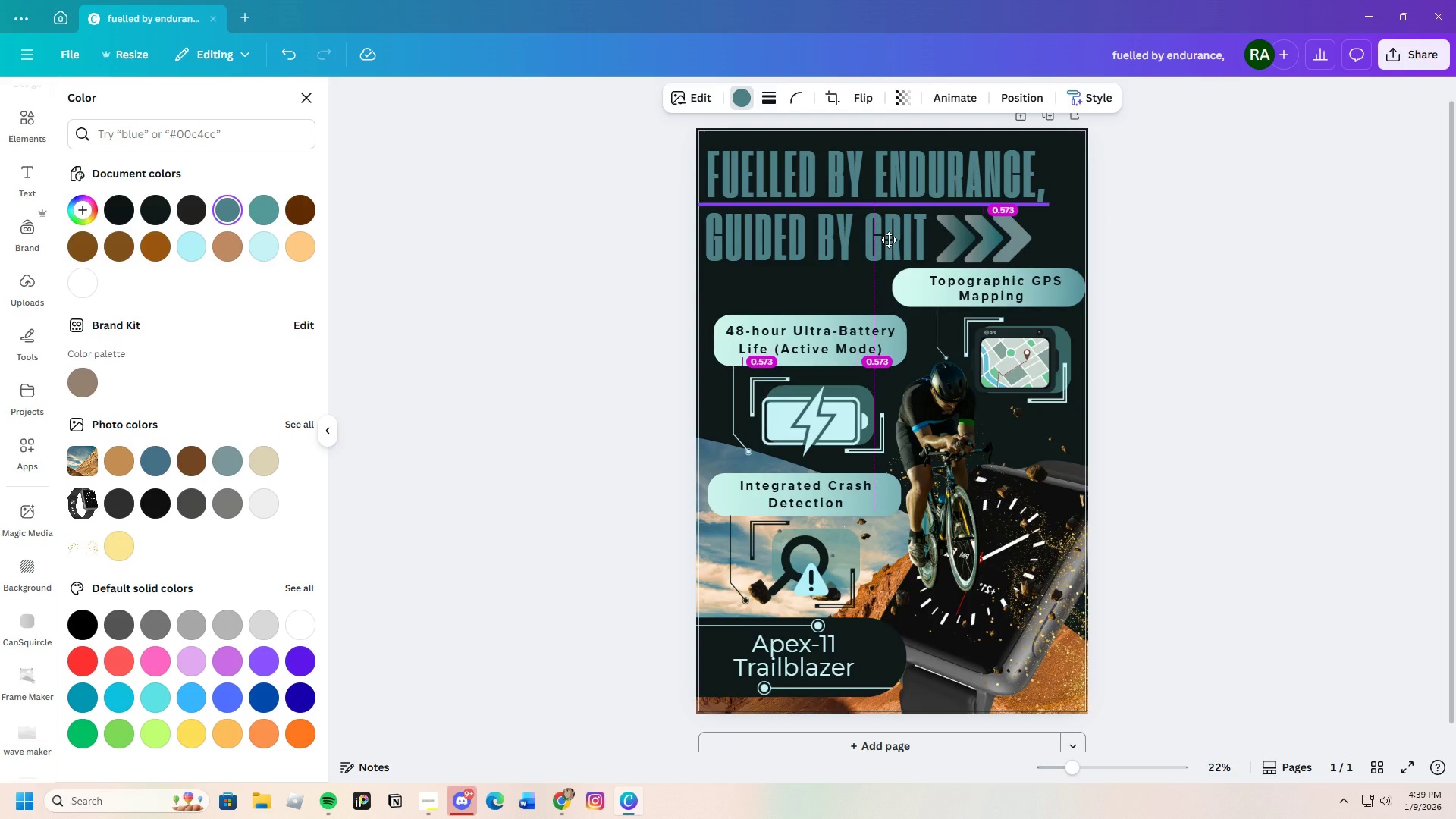 
double_click([1227, 248])
 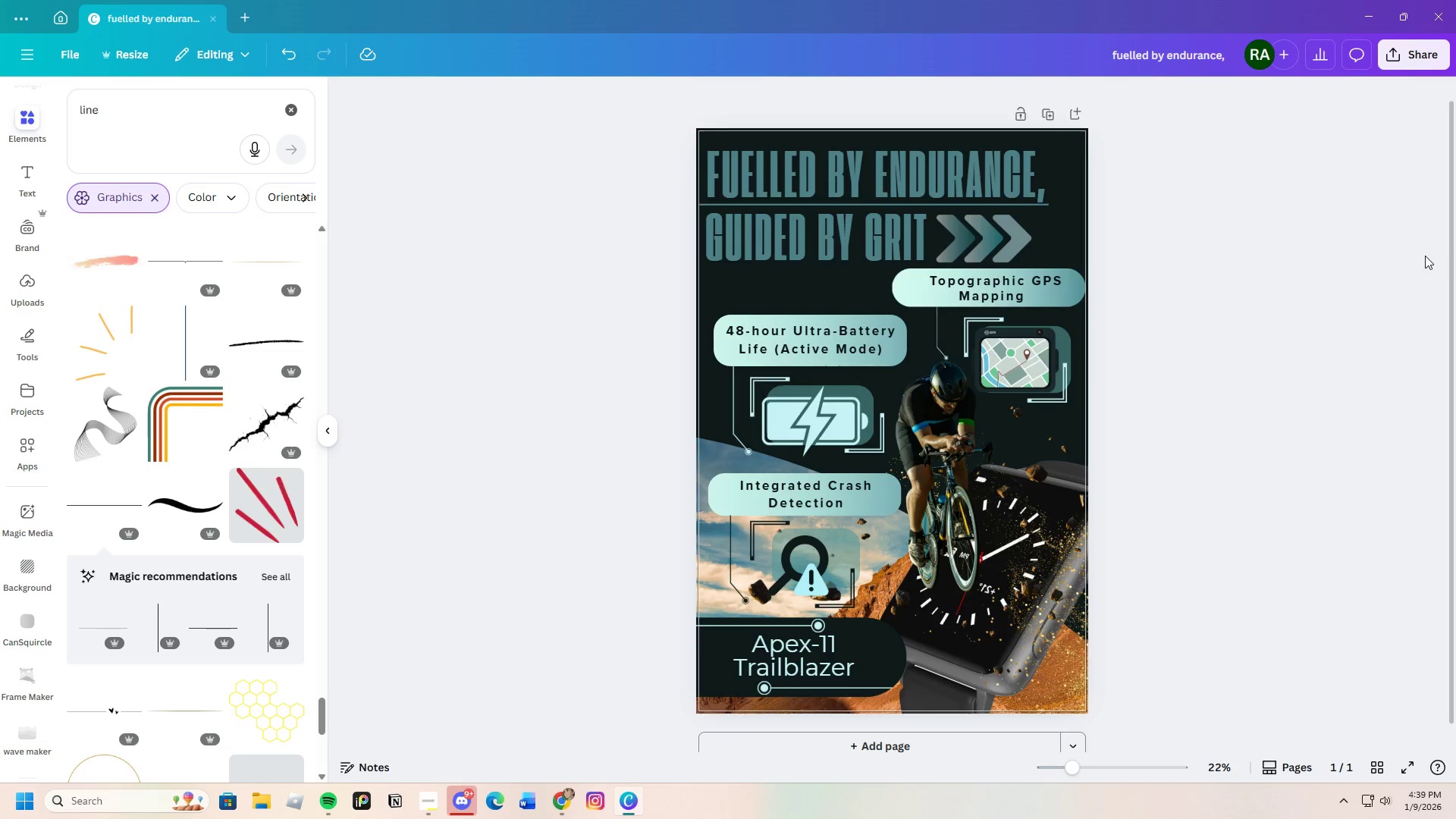 
wait(6.73)
 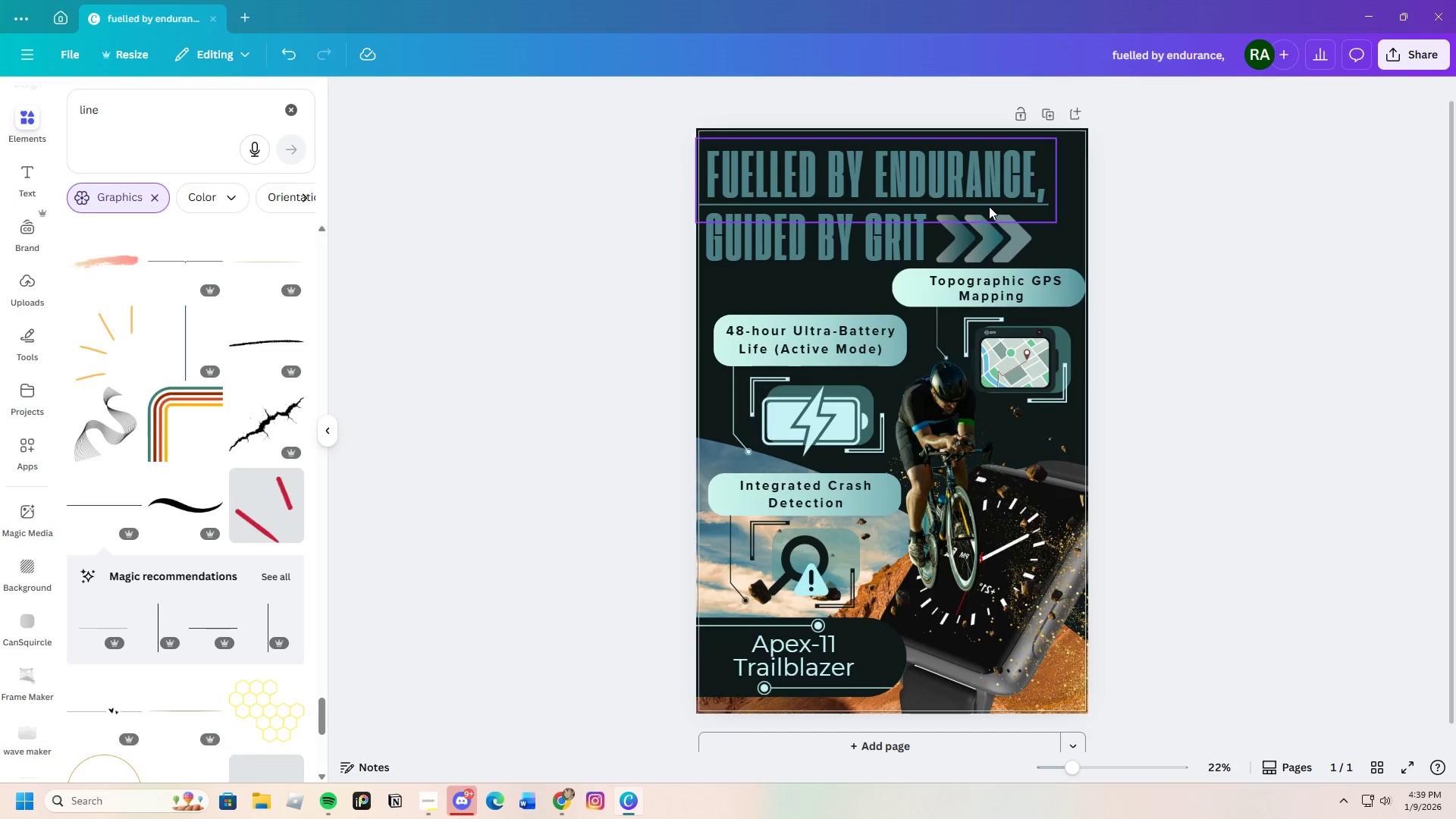 
left_click([292, 56])
 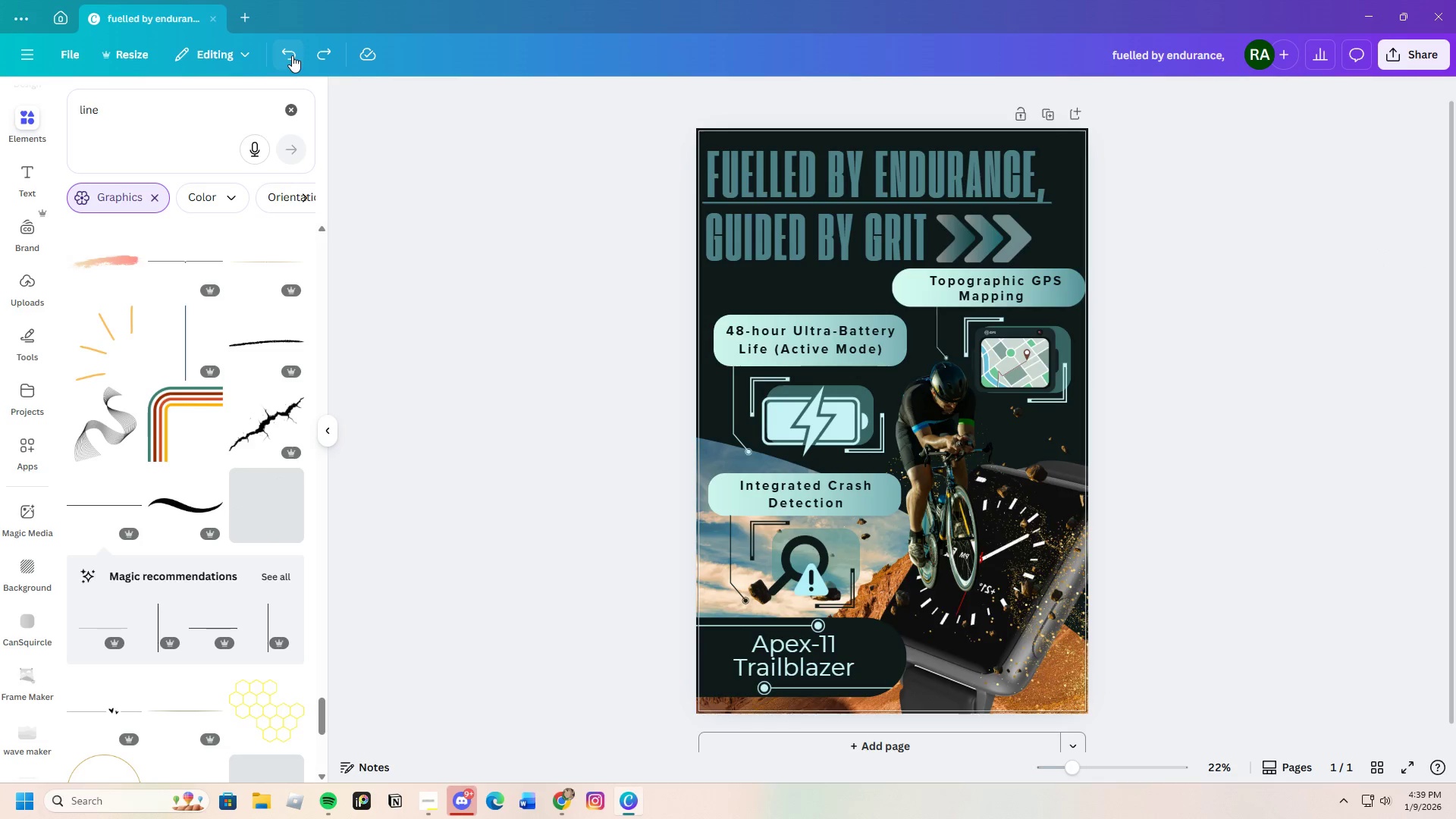 
left_click([292, 55])
 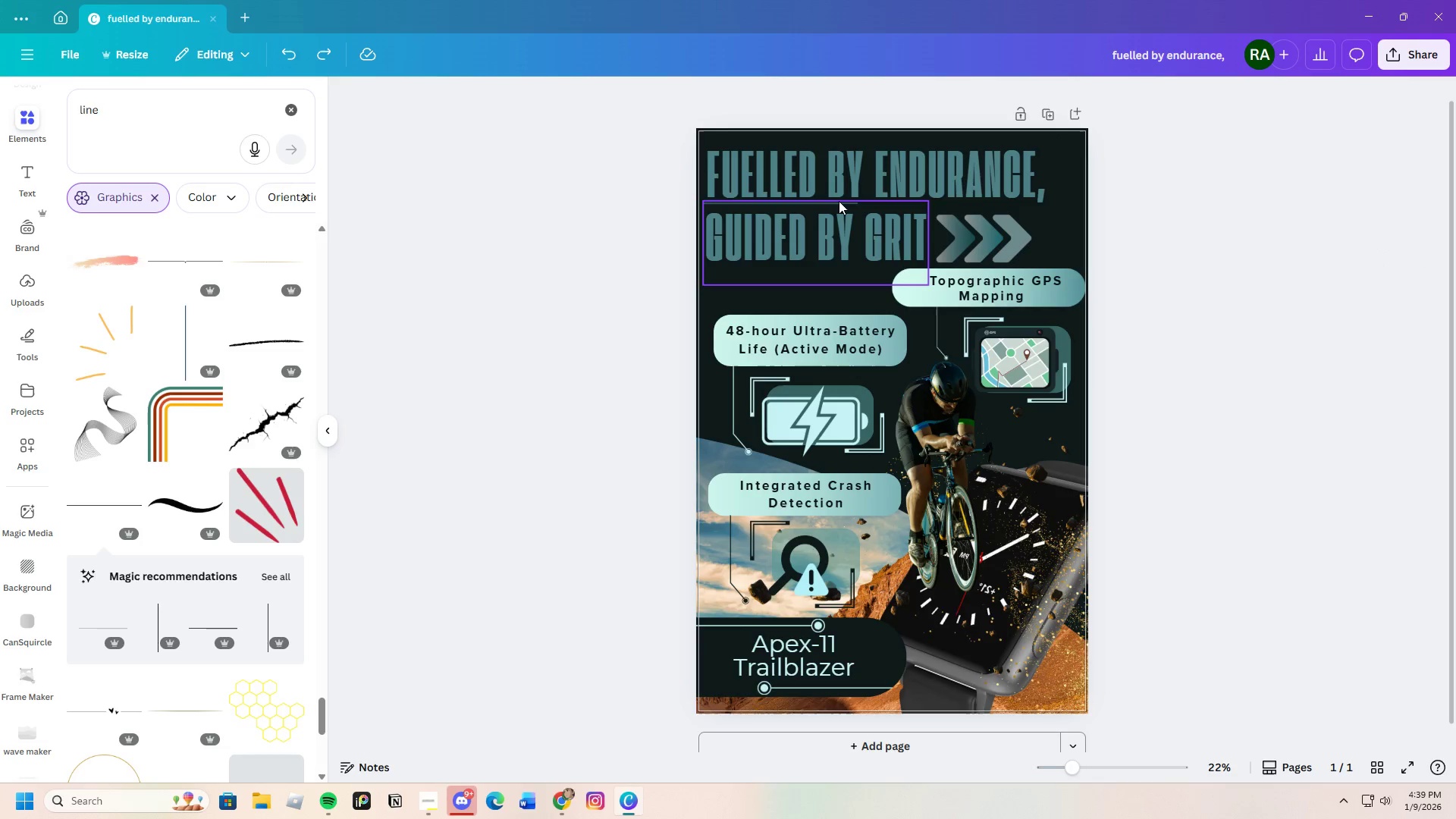 
left_click([839, 199])
 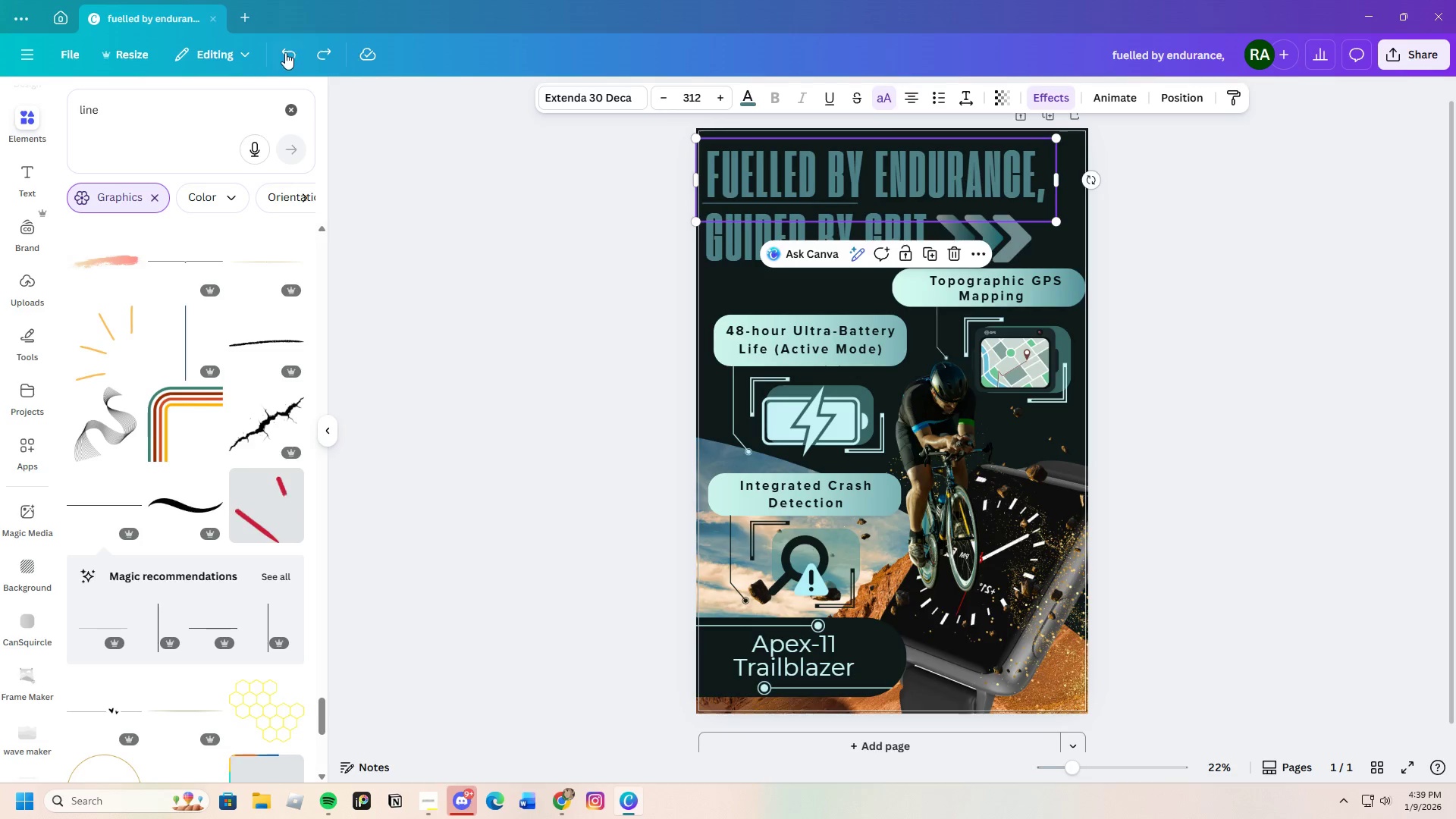 
left_click([285, 52])
 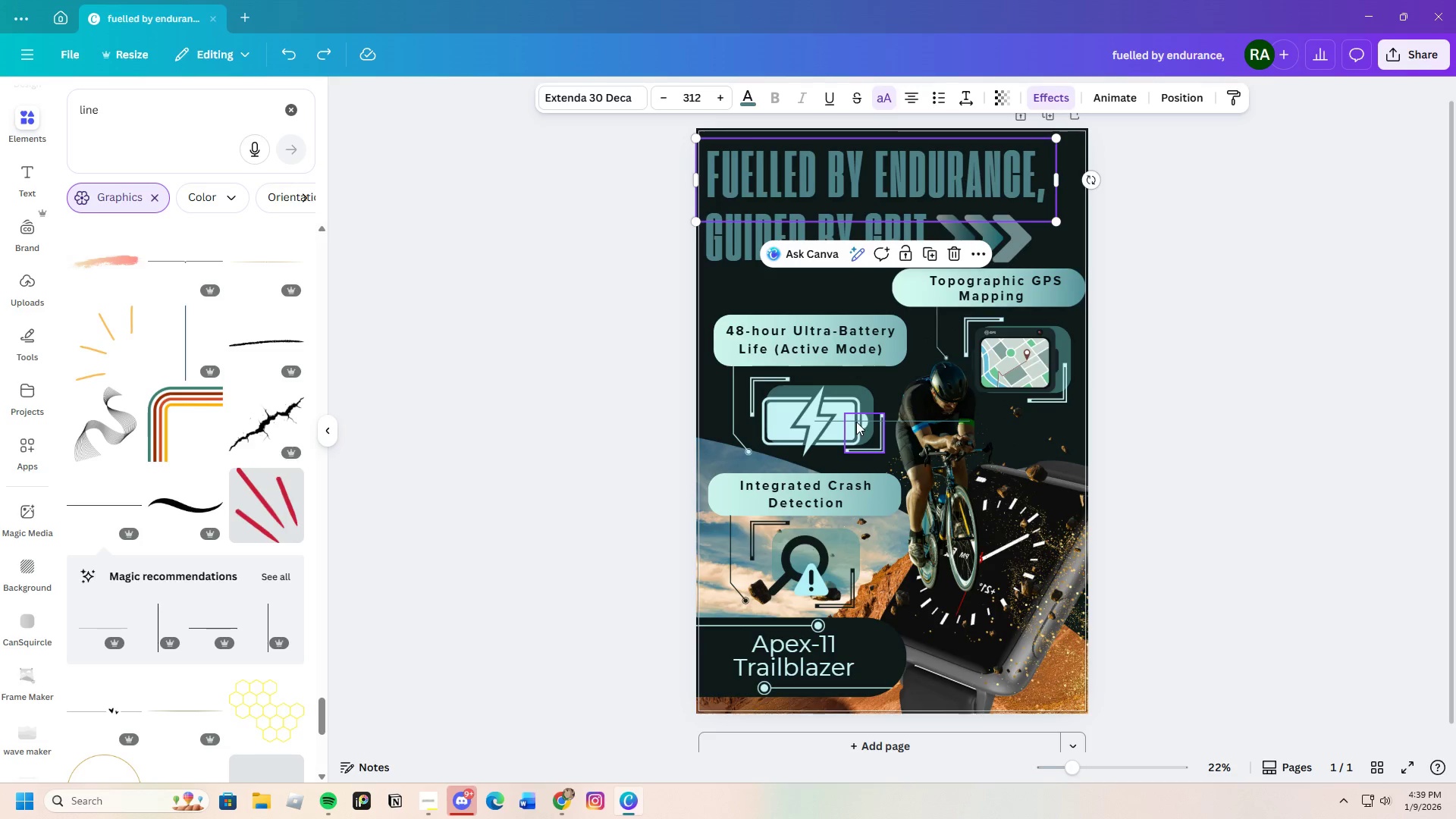 
left_click([857, 420])
 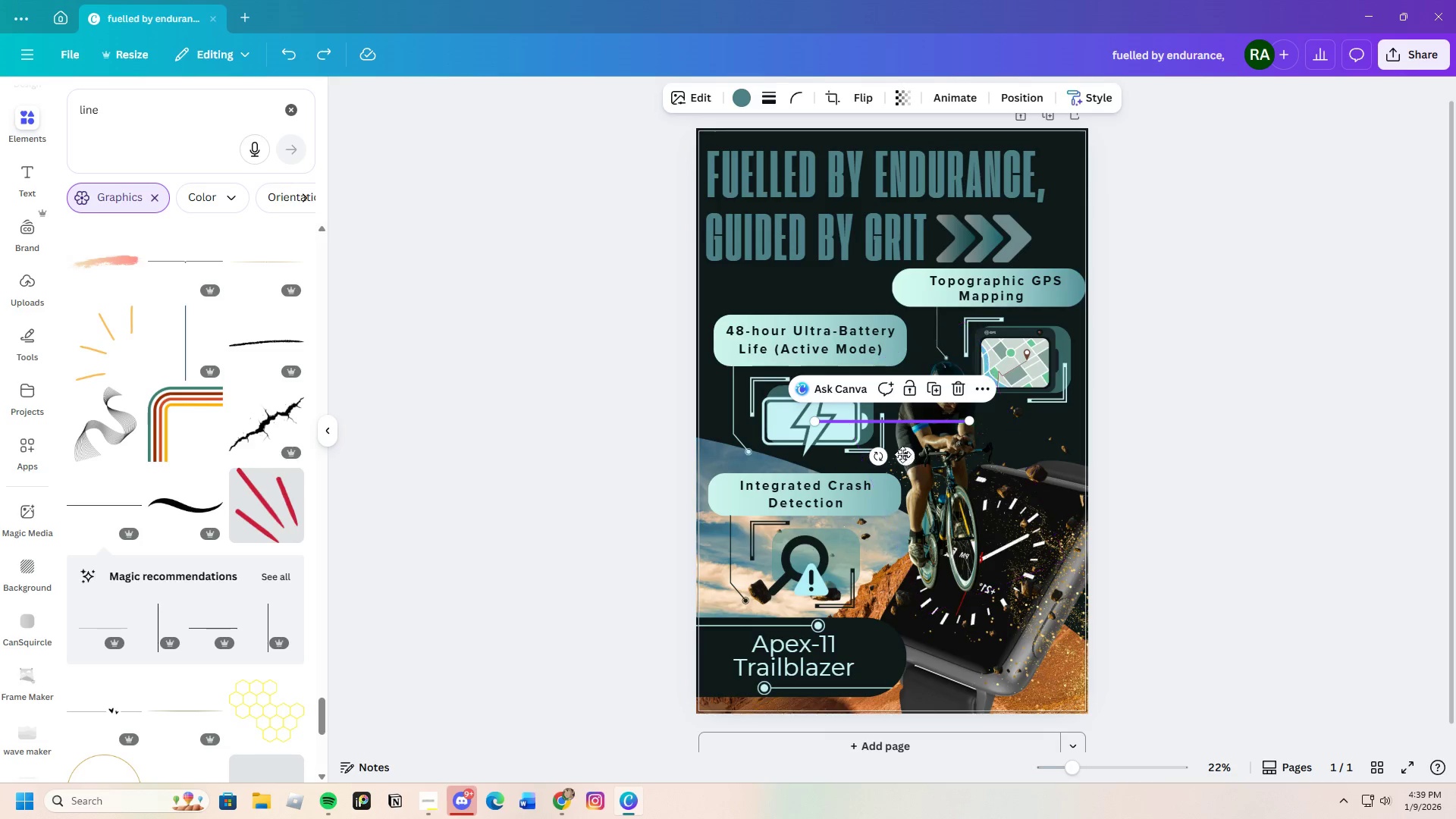 
left_click_drag(start_coordinate=[908, 454], to_coordinate=[781, 241])
 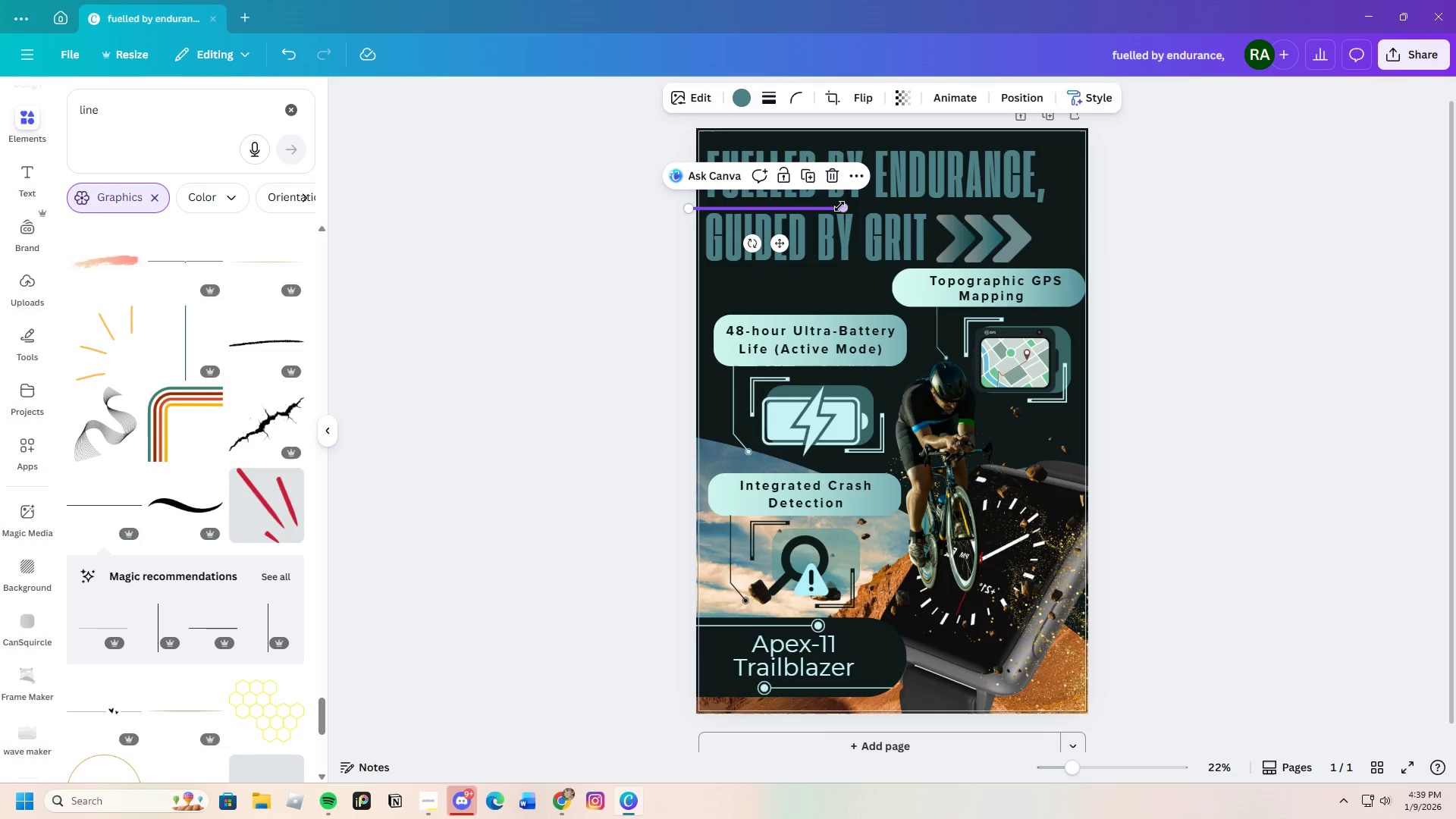 
left_click_drag(start_coordinate=[843, 206], to_coordinate=[1032, 188])
 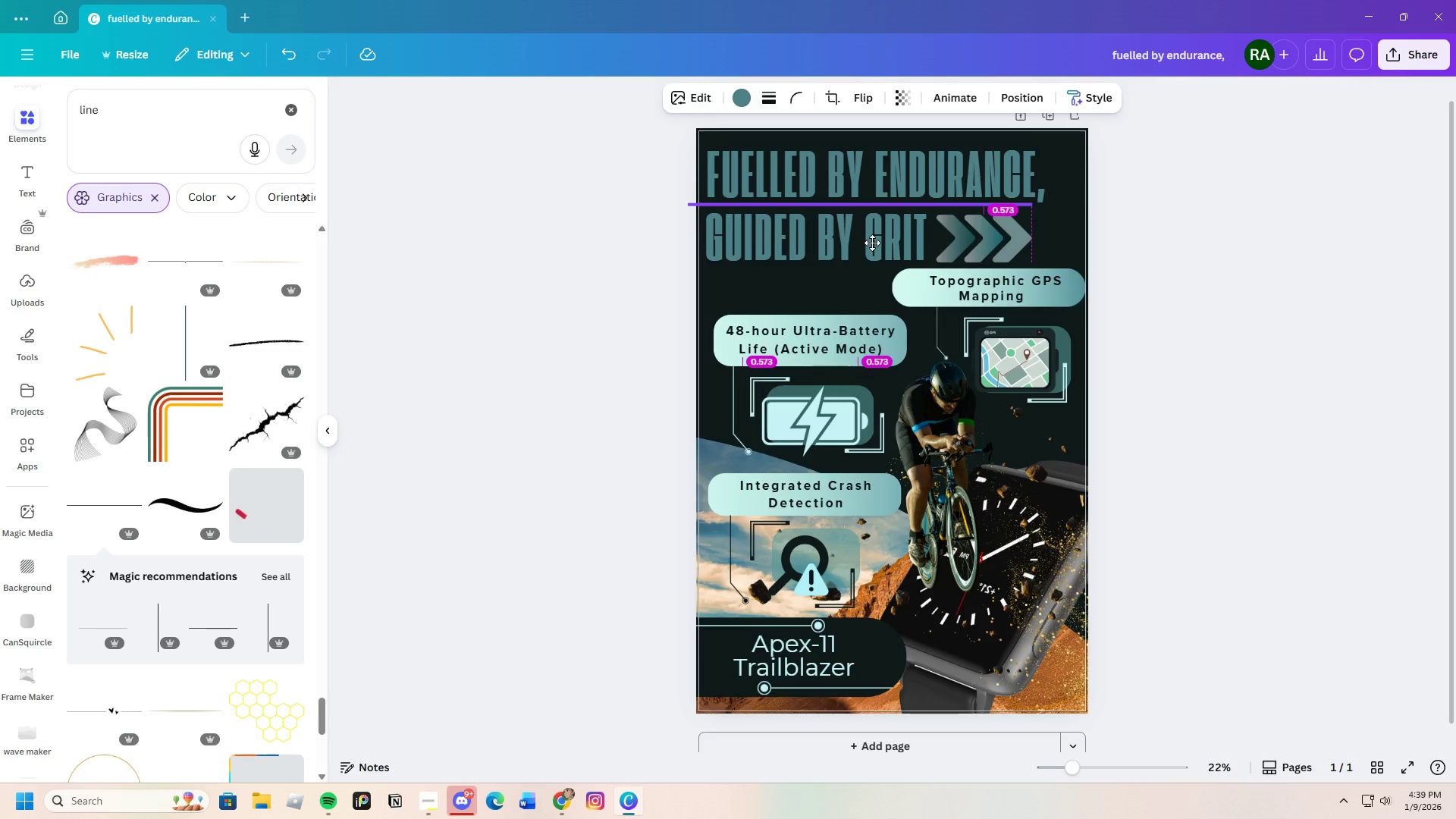 
left_click([1167, 268])
 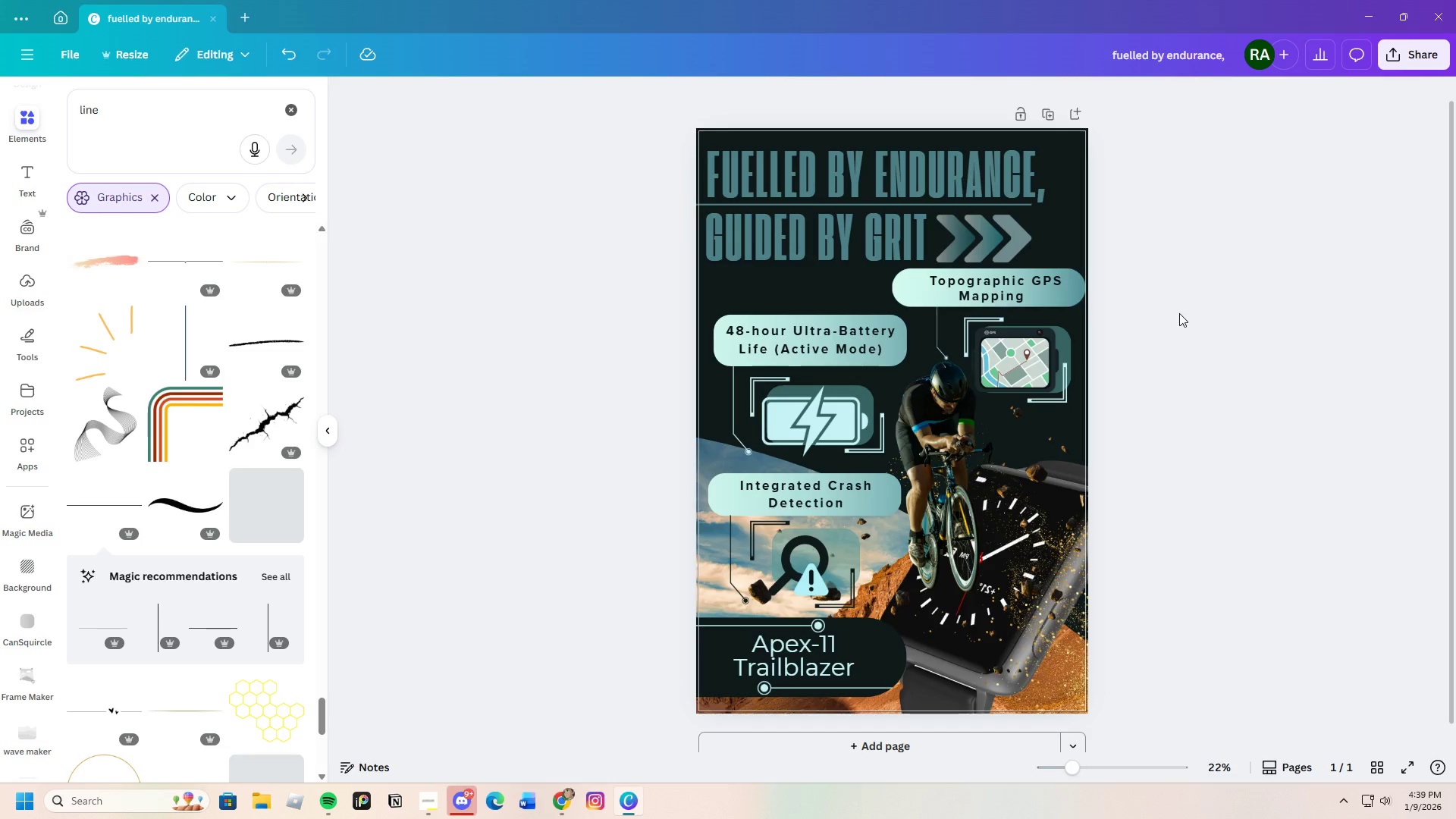 
wait(6.03)
 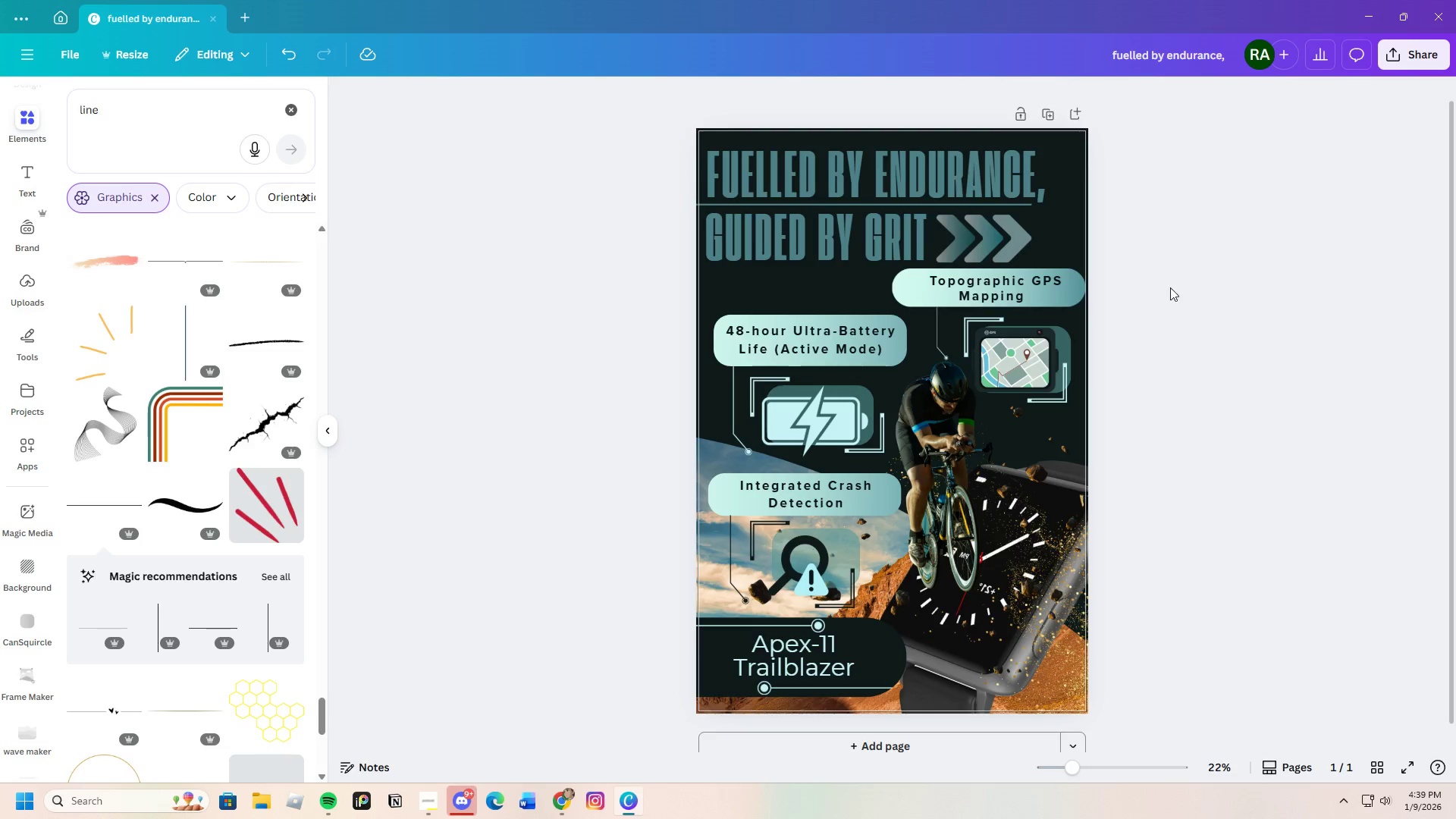 
left_click([993, 243])
 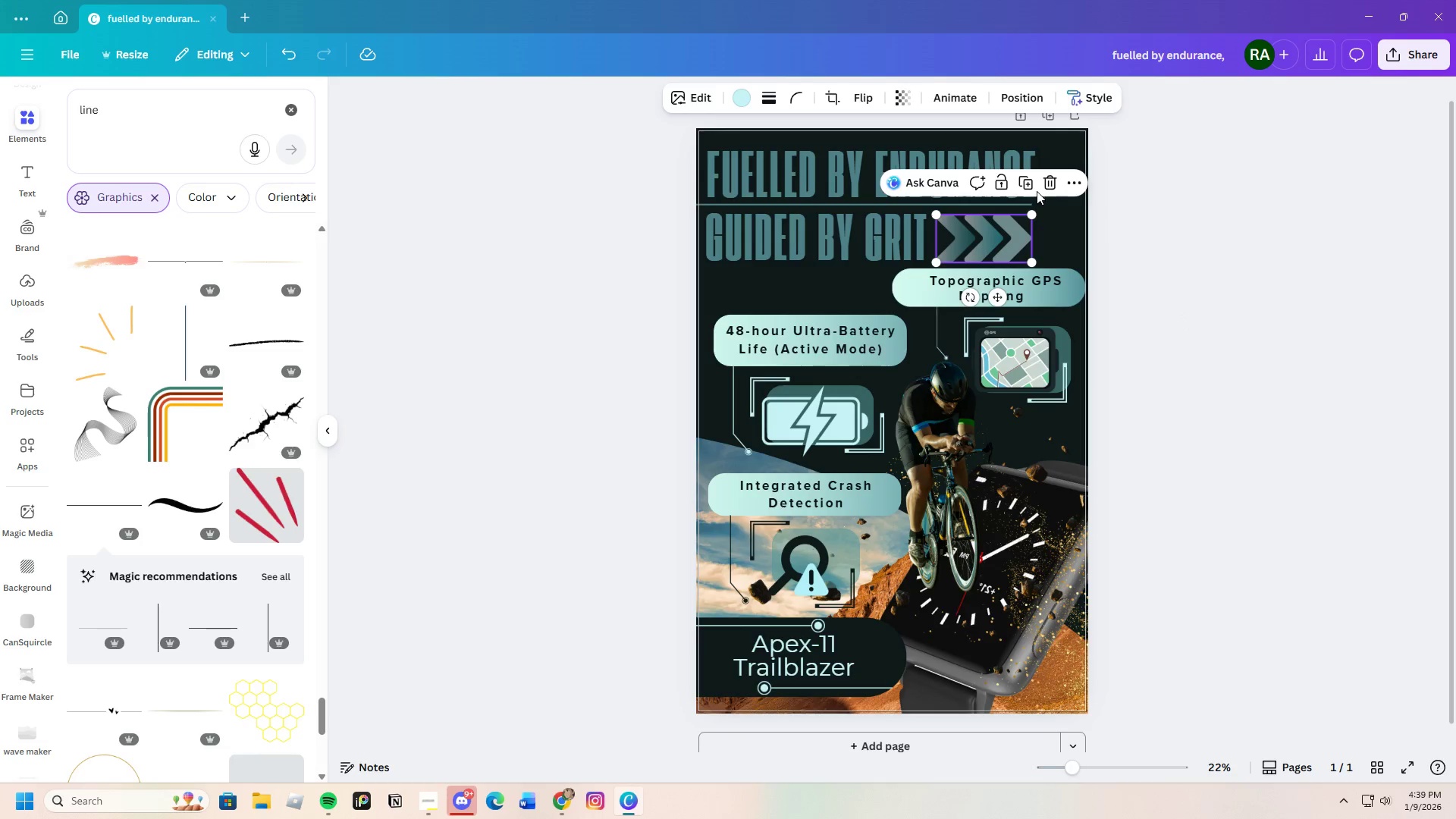 
left_click([1046, 187])
 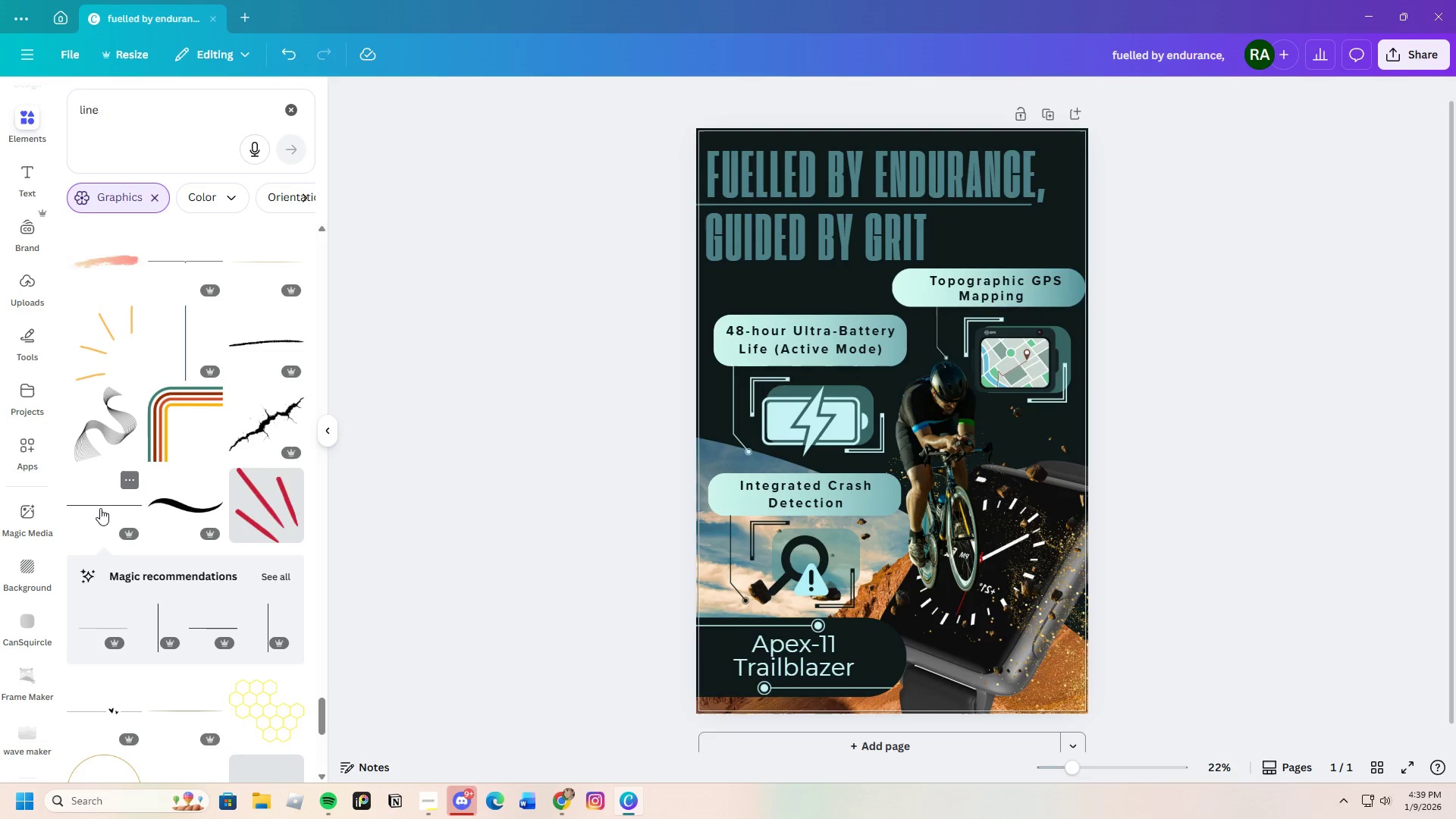 
wait(6.28)
 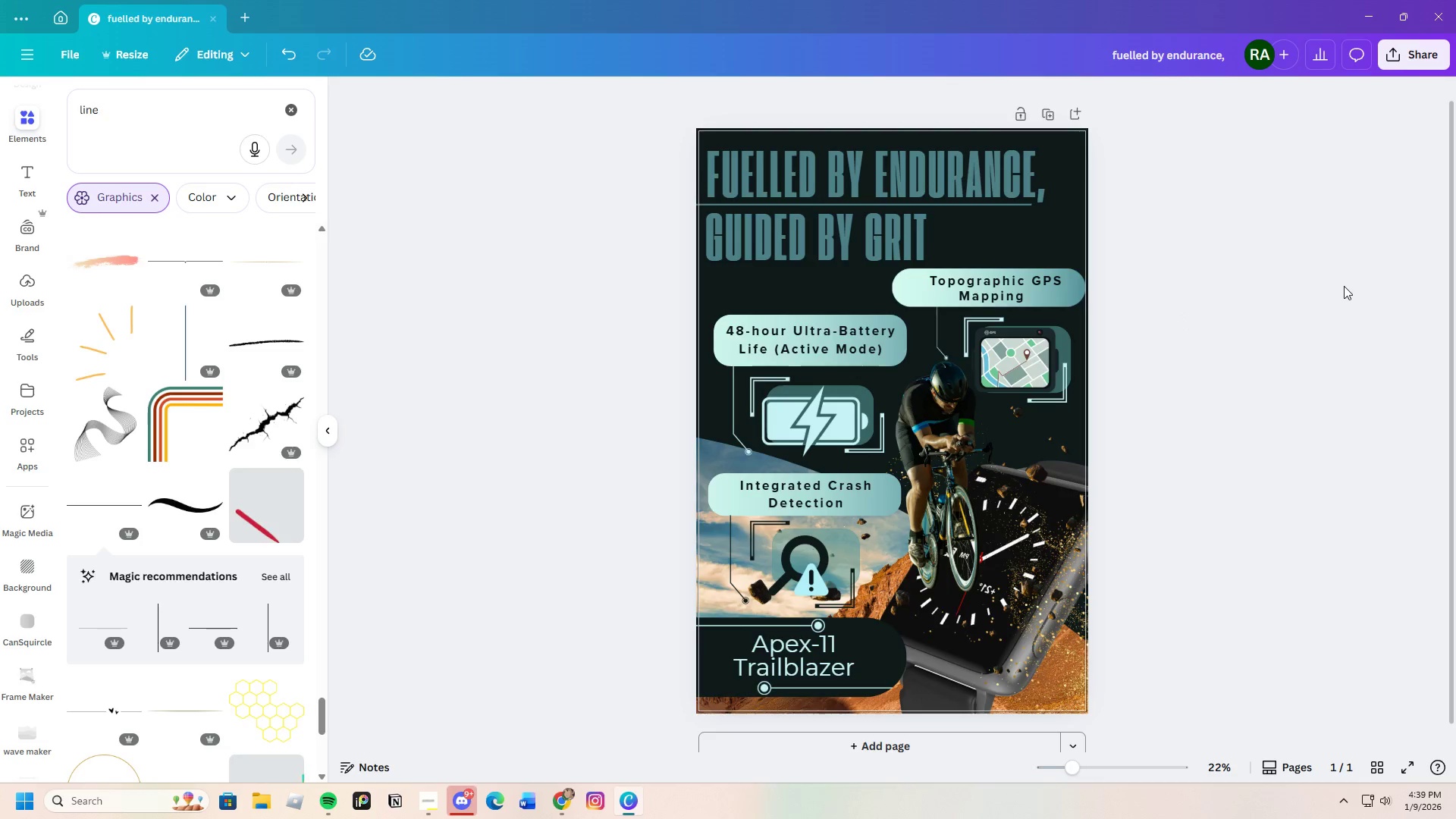 
left_click([744, 101])
 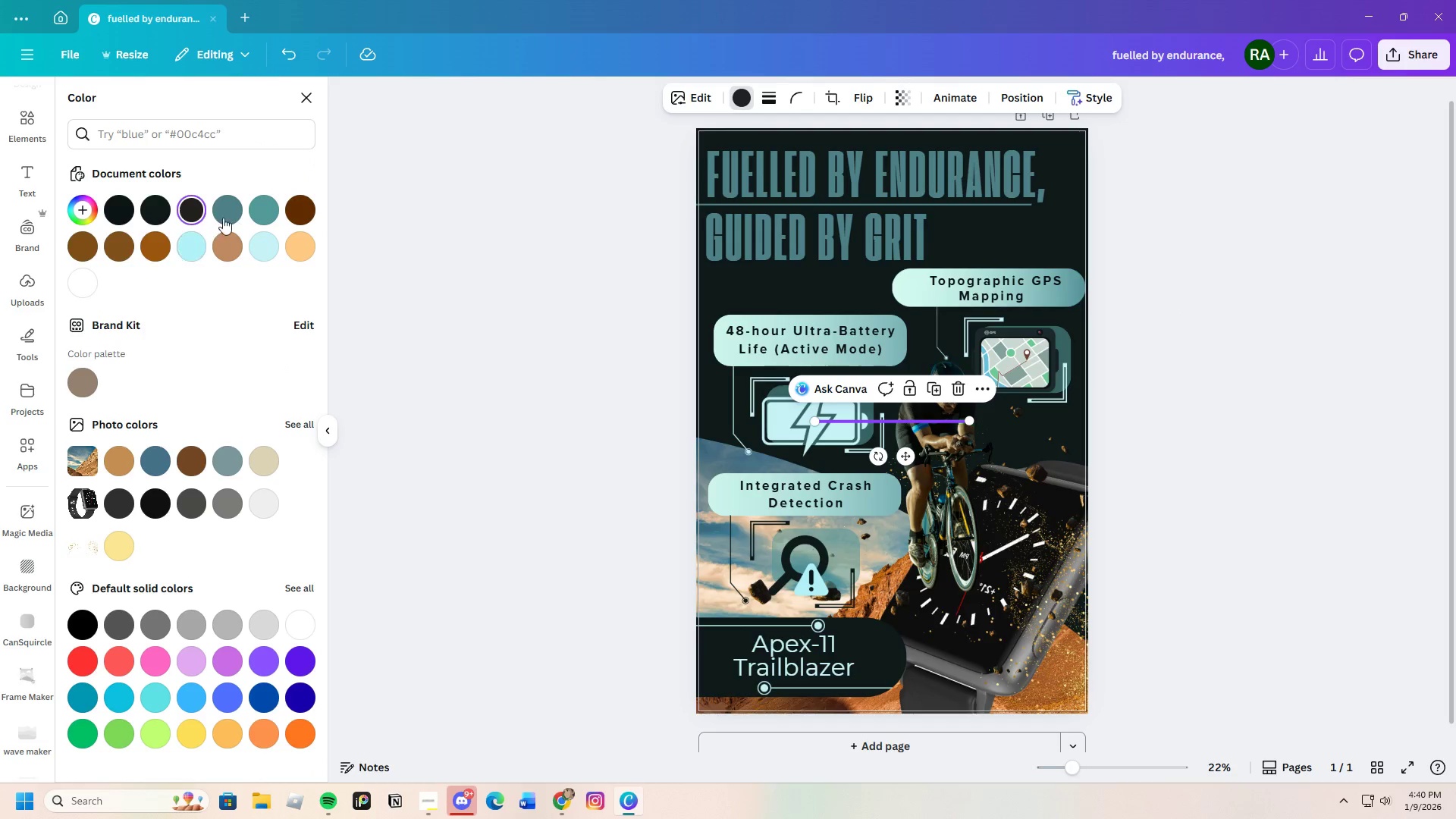 
left_click([231, 213])
 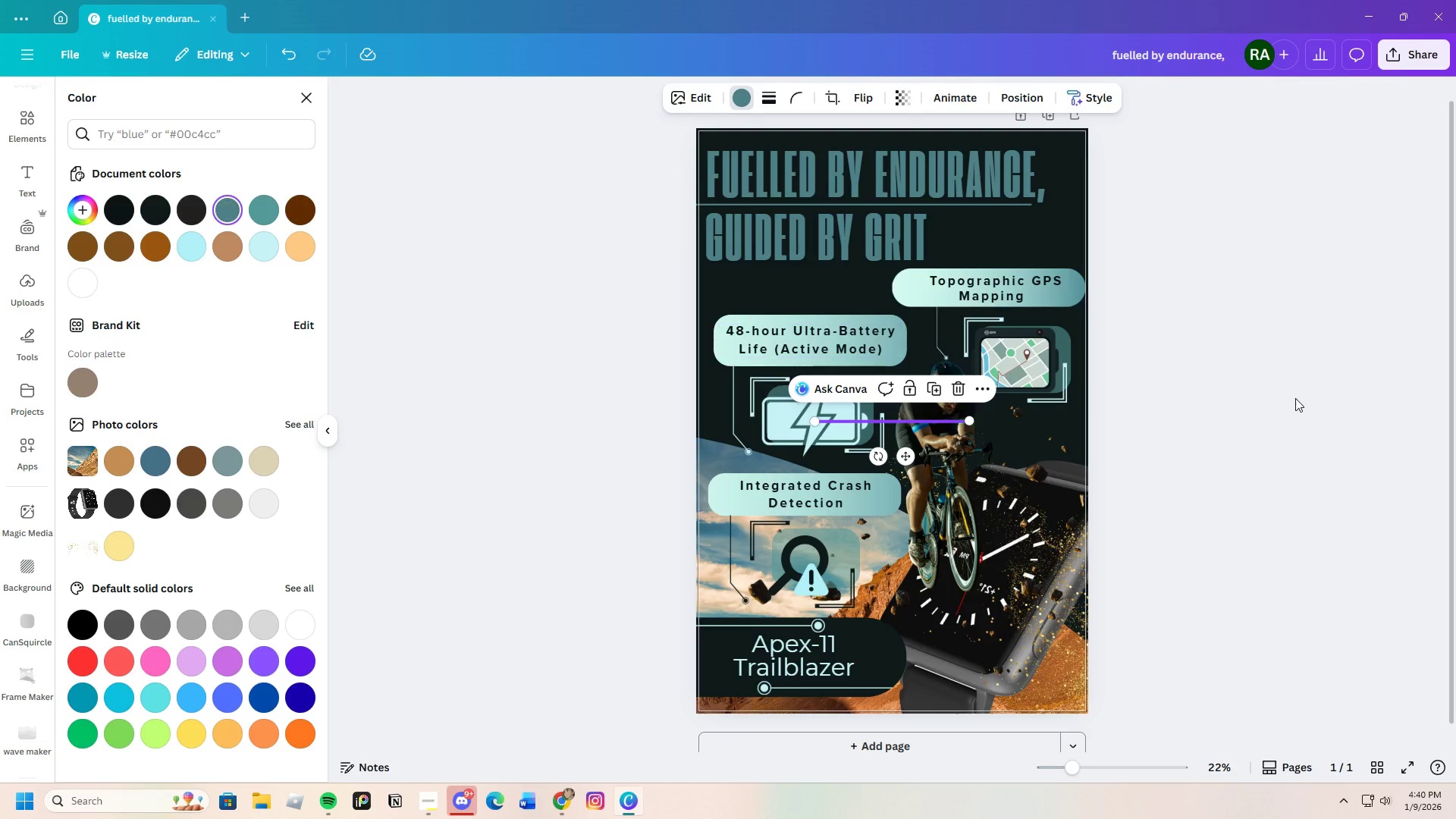 
left_click([1295, 398])
 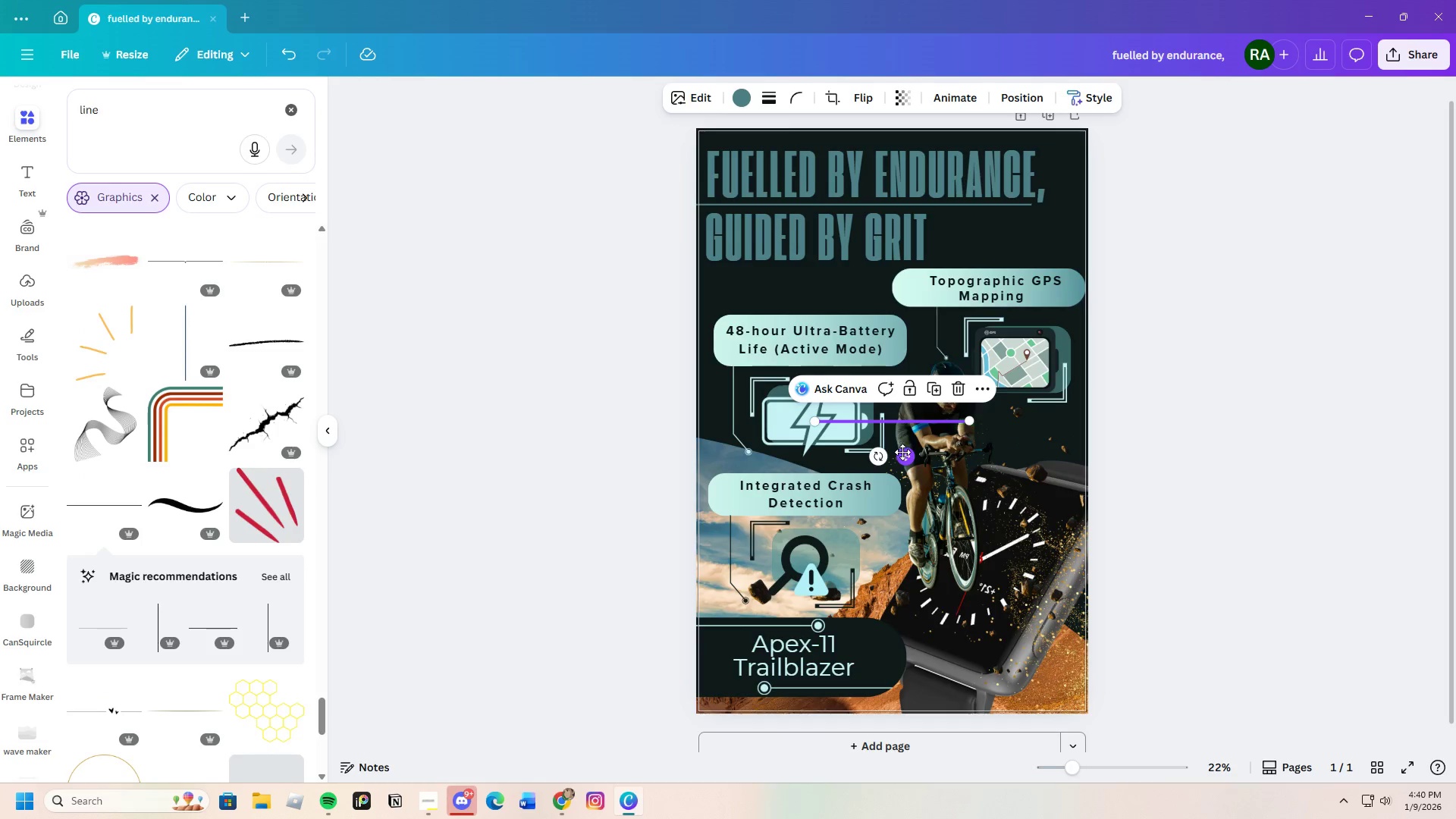 
left_click_drag(start_coordinate=[904, 456], to_coordinate=[787, 303])
 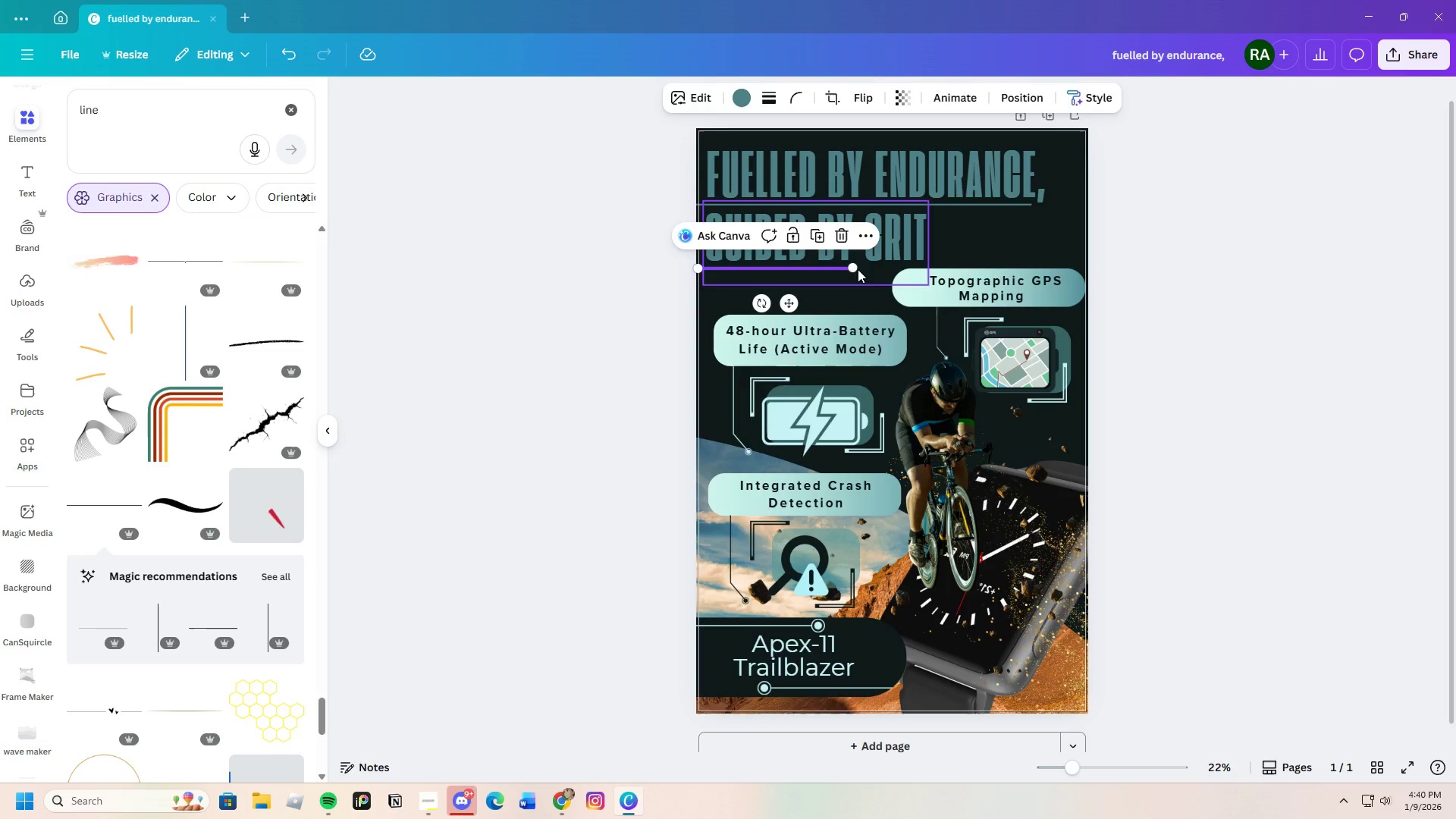 
left_click_drag(start_coordinate=[855, 269], to_coordinate=[889, 262])
 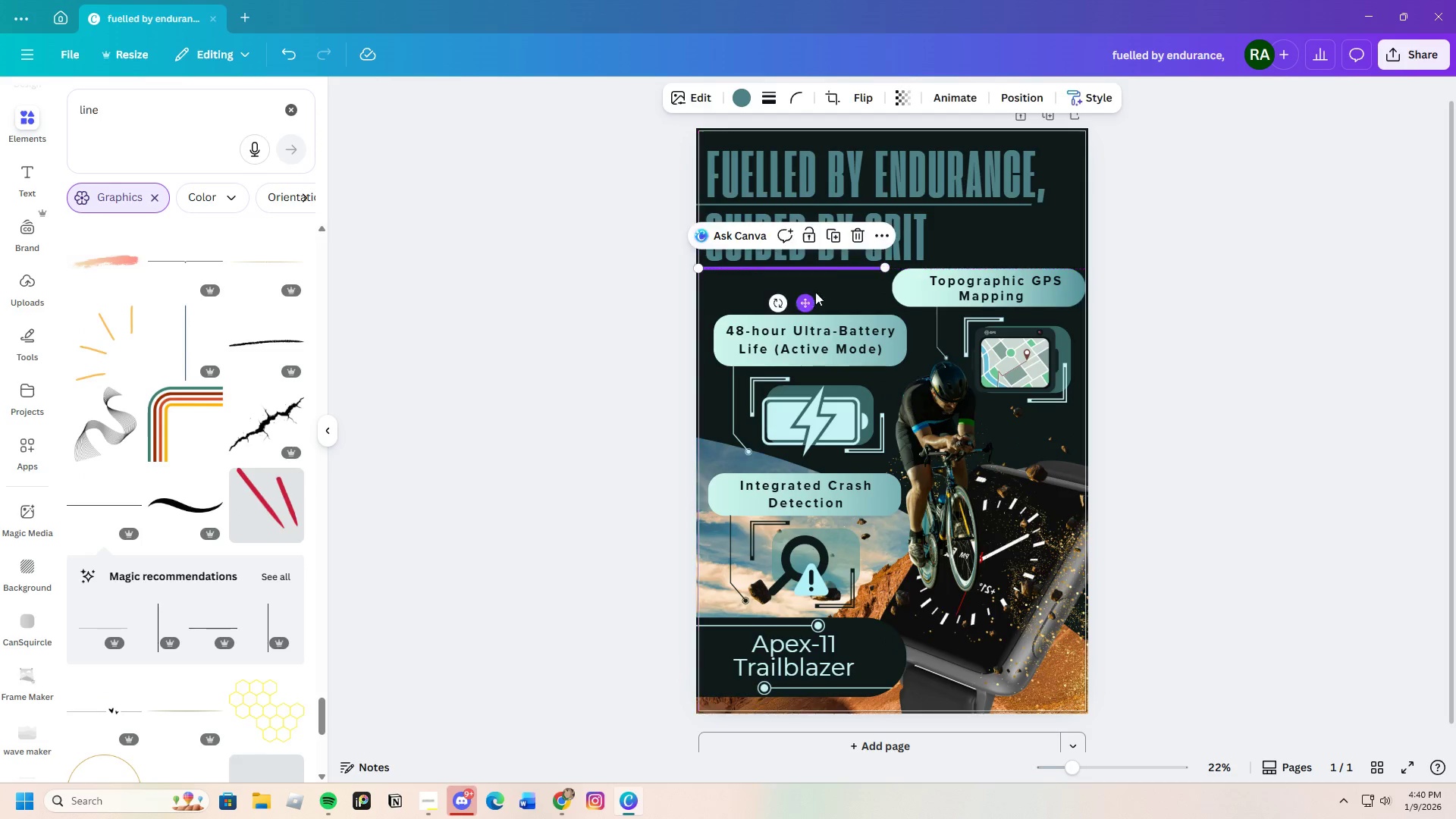 
left_click_drag(start_coordinate=[885, 265], to_coordinate=[927, 261])
 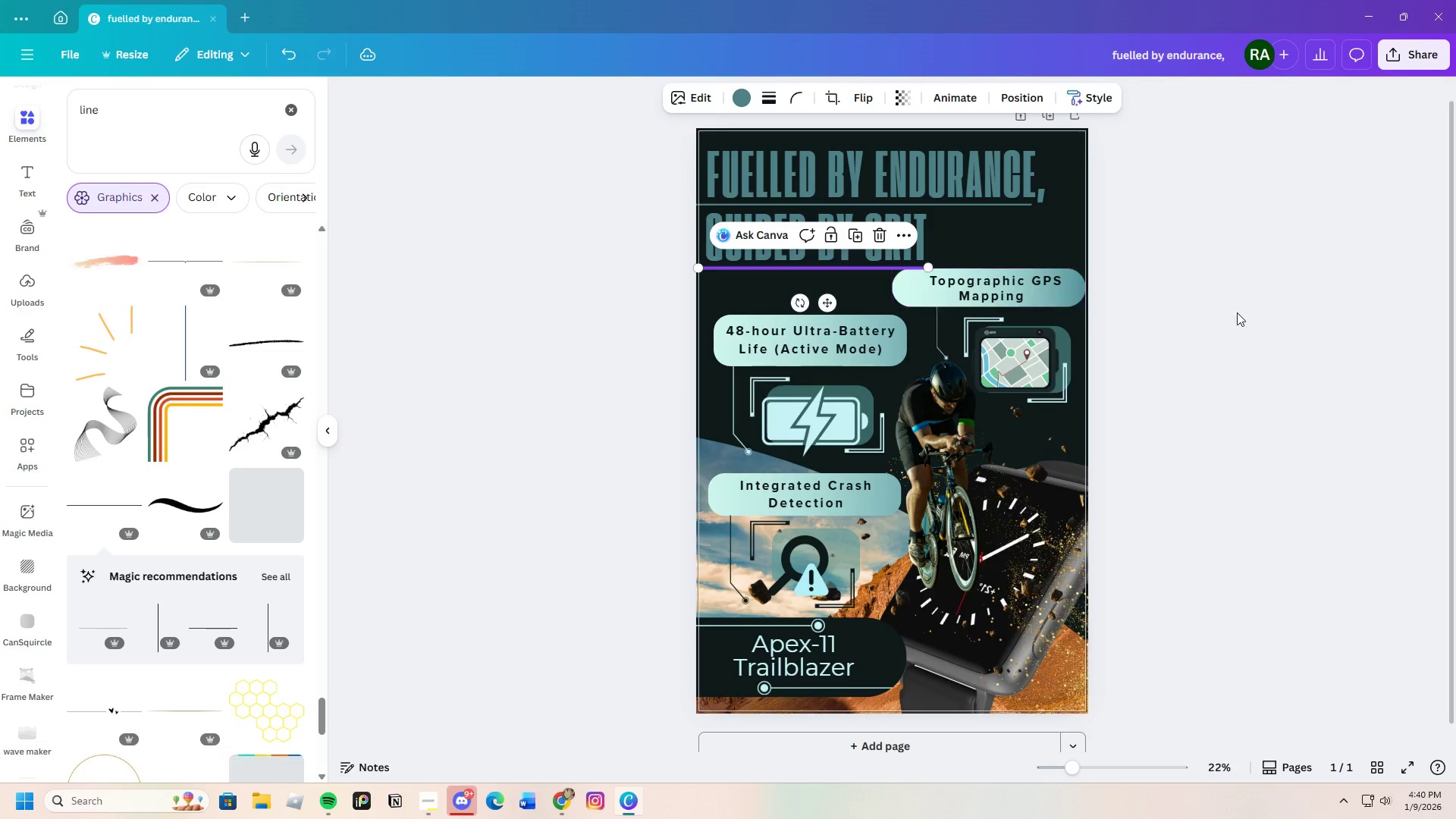 
left_click([1237, 312])
 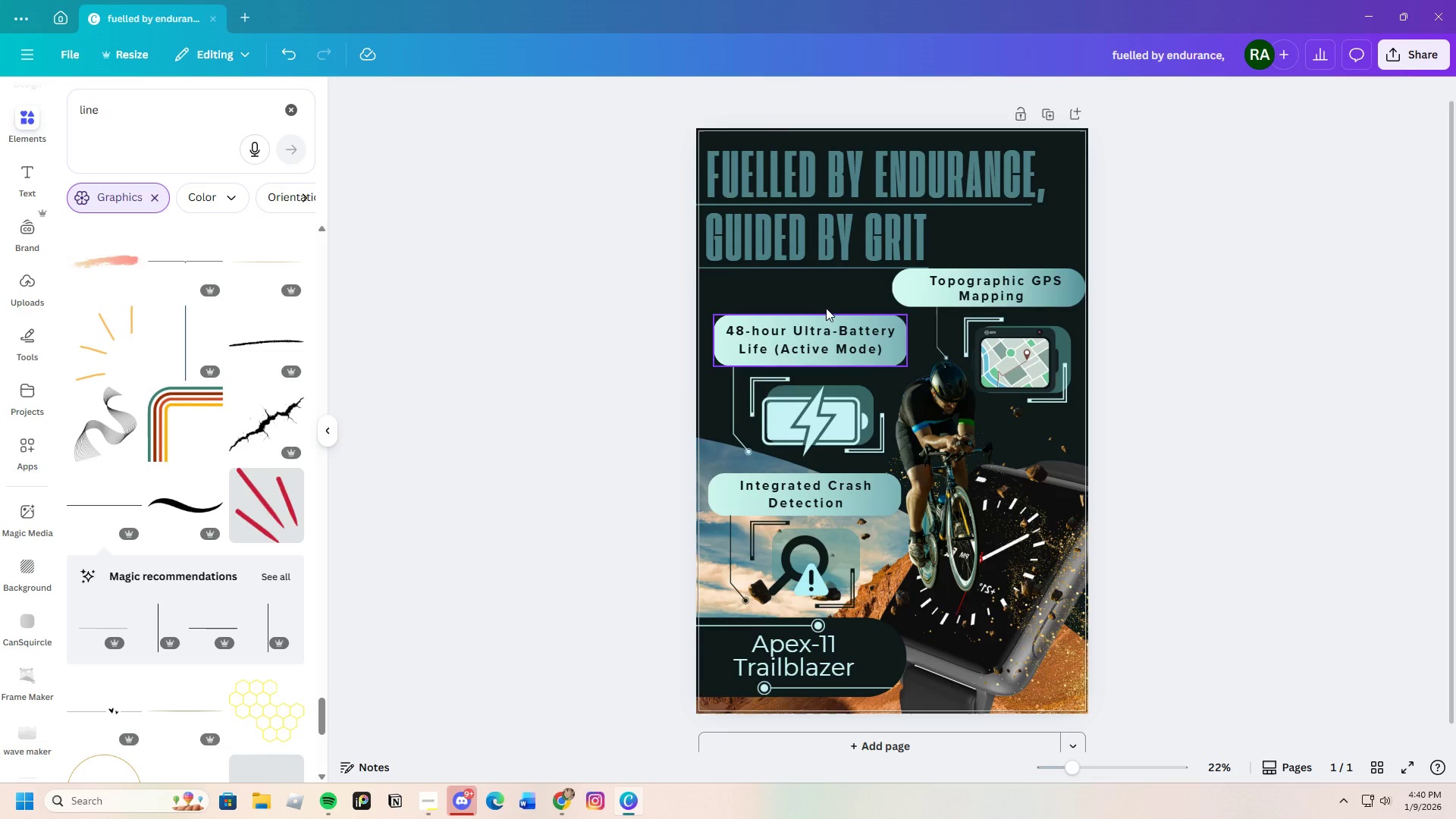 
left_click([803, 271])
 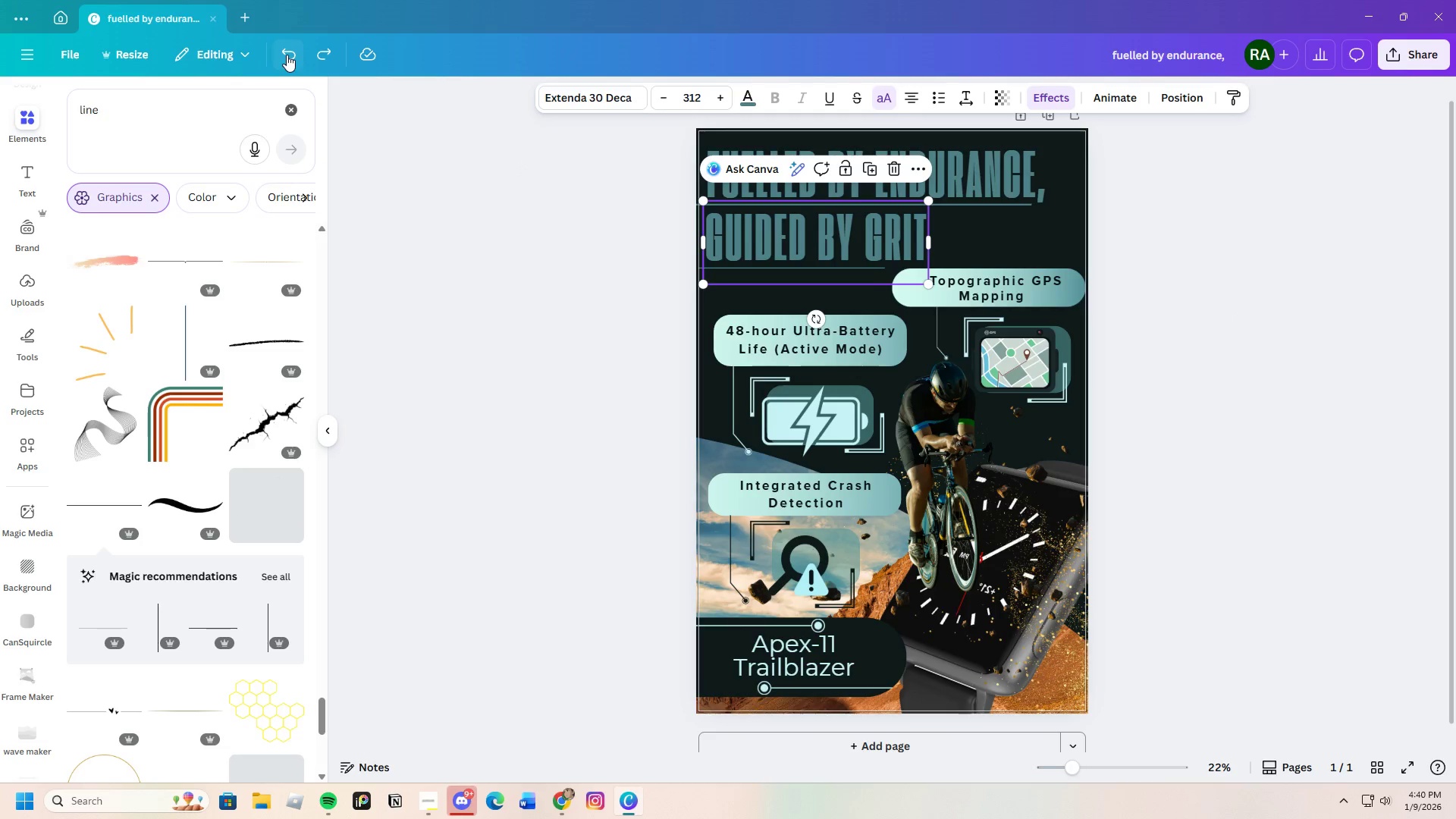 
double_click([287, 55])
 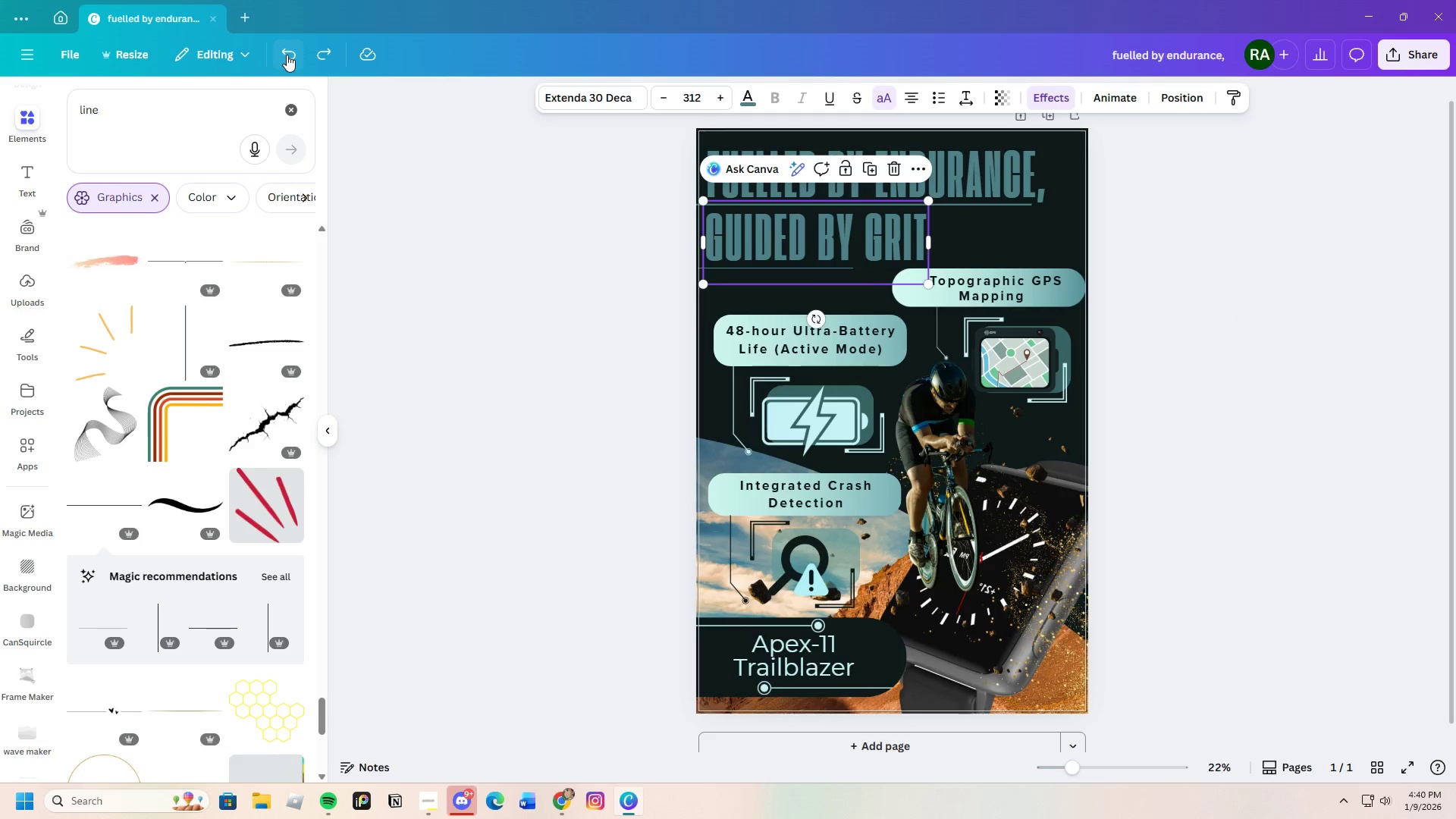 
left_click([287, 55])
 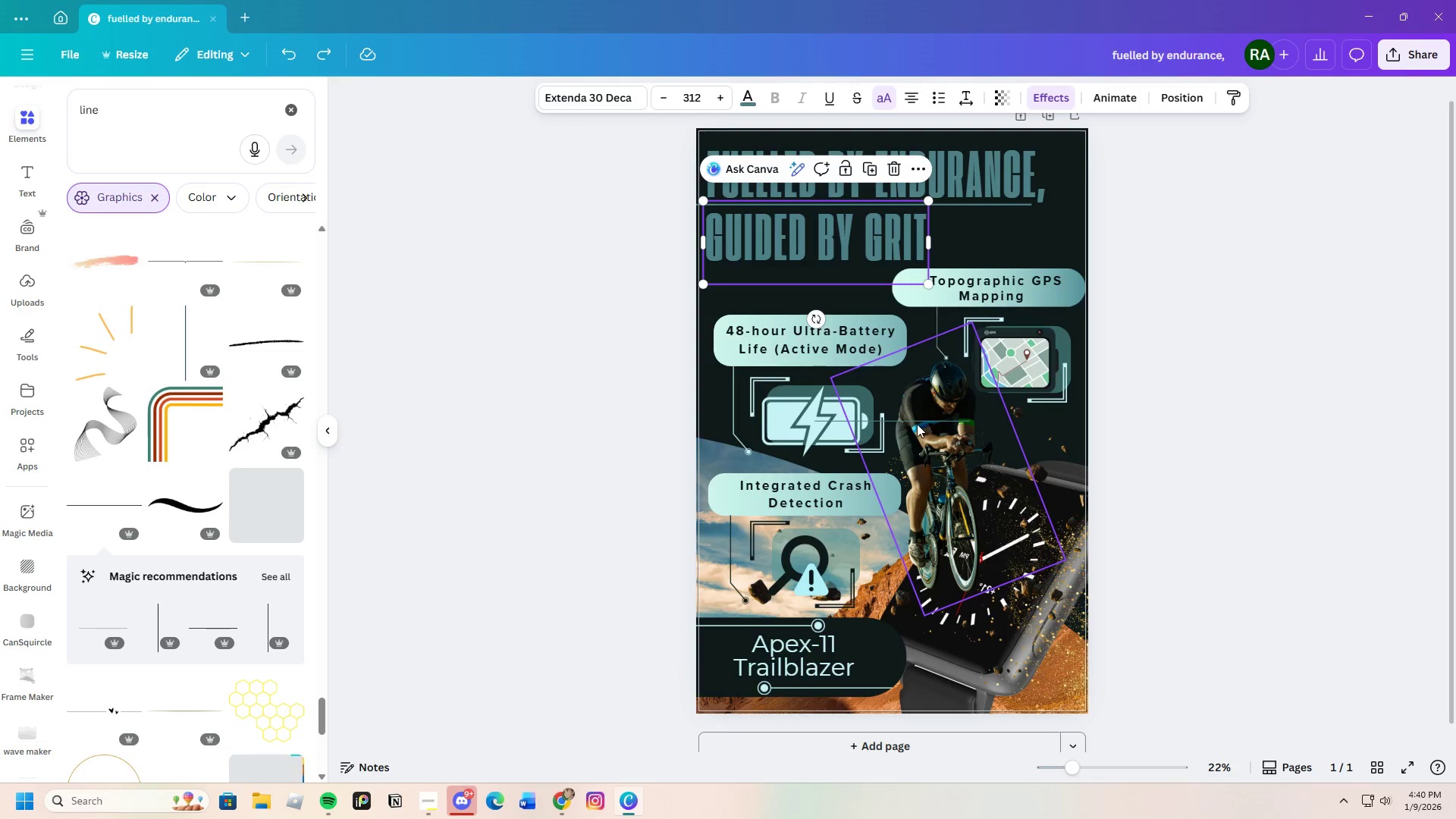 
left_click([915, 419])
 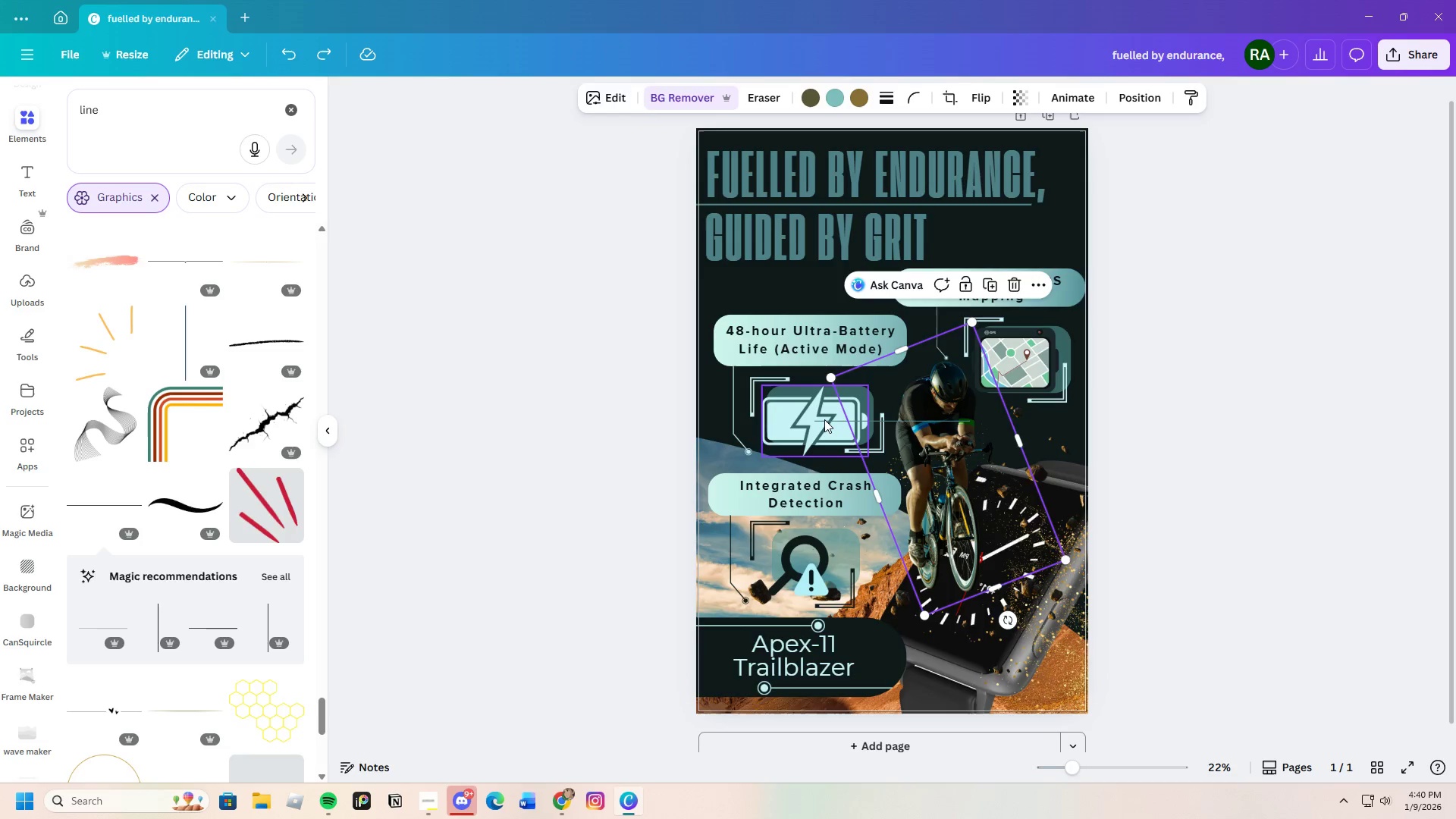 
left_click([824, 419])
 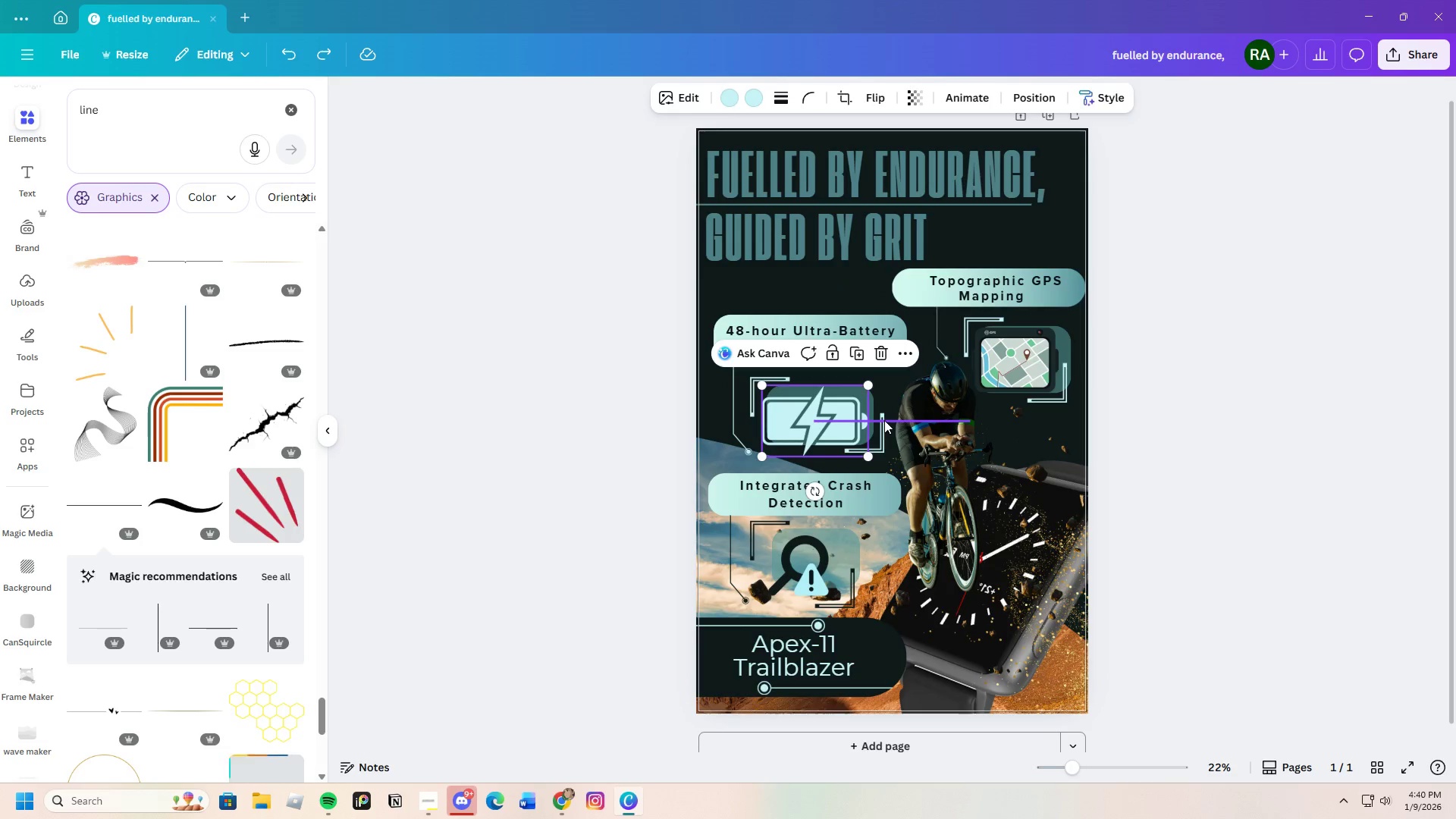 
left_click([884, 420])
 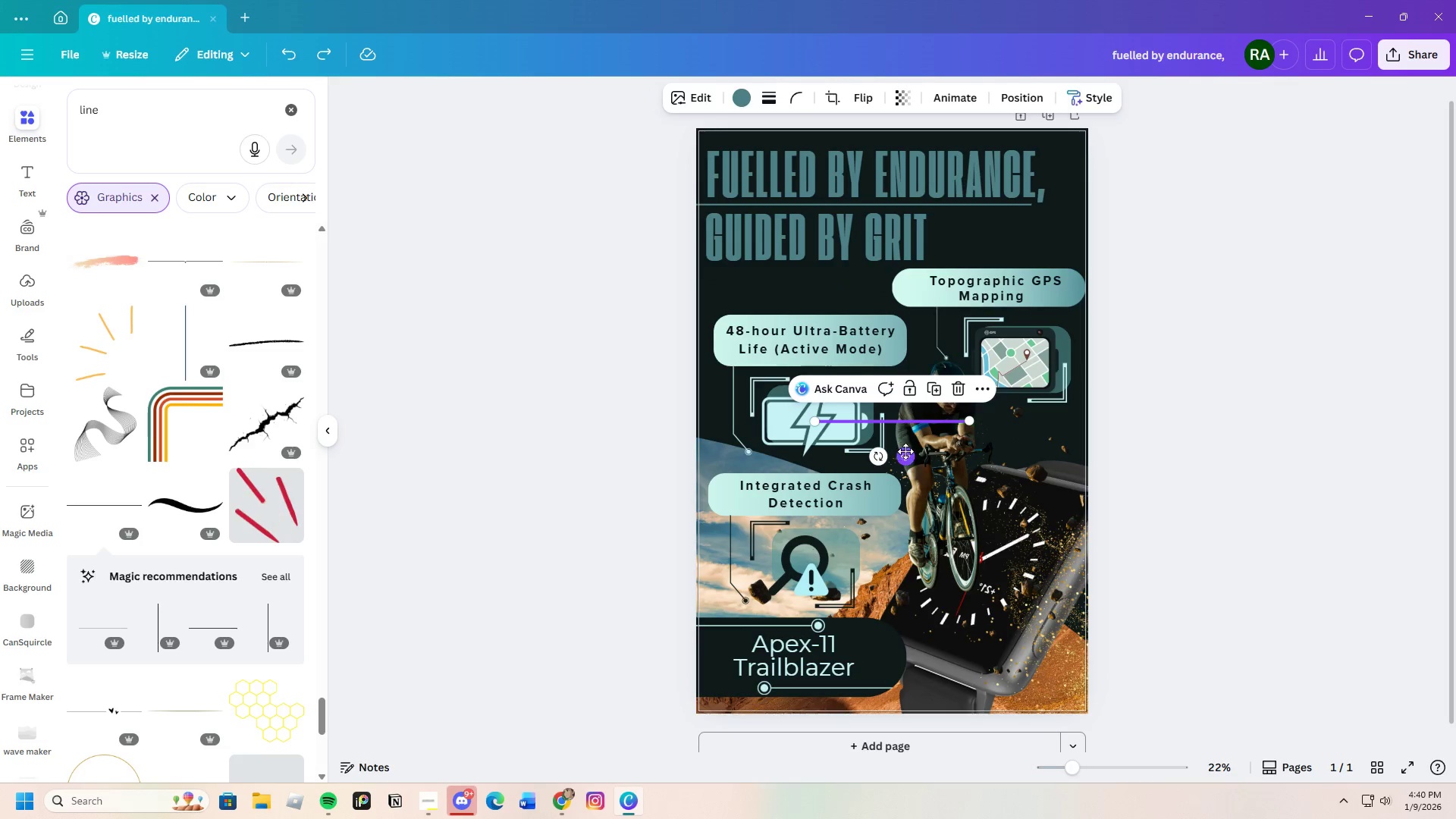 
left_click_drag(start_coordinate=[908, 453], to_coordinate=[781, 300])
 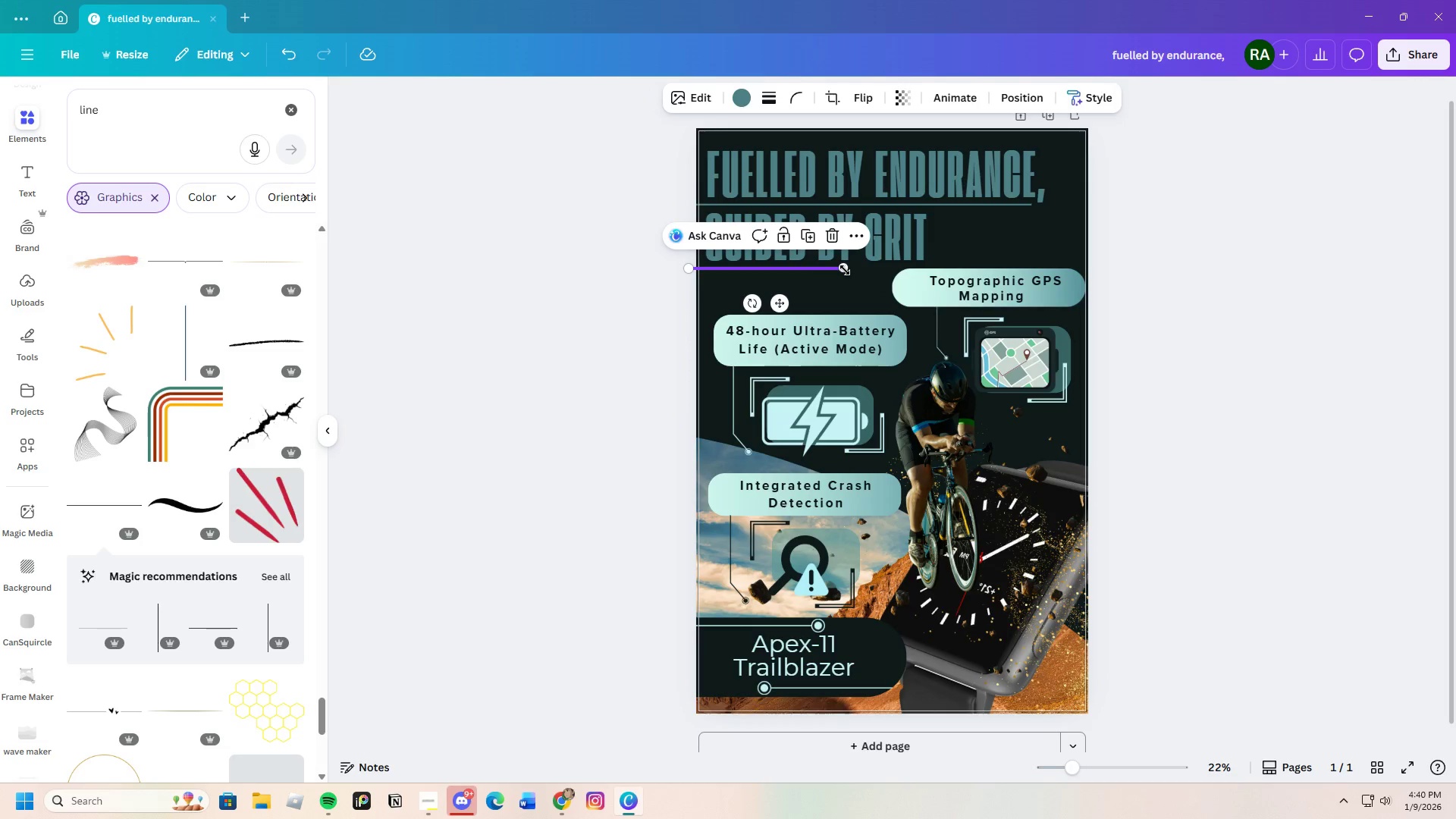 
left_click_drag(start_coordinate=[845, 270], to_coordinate=[880, 270])
 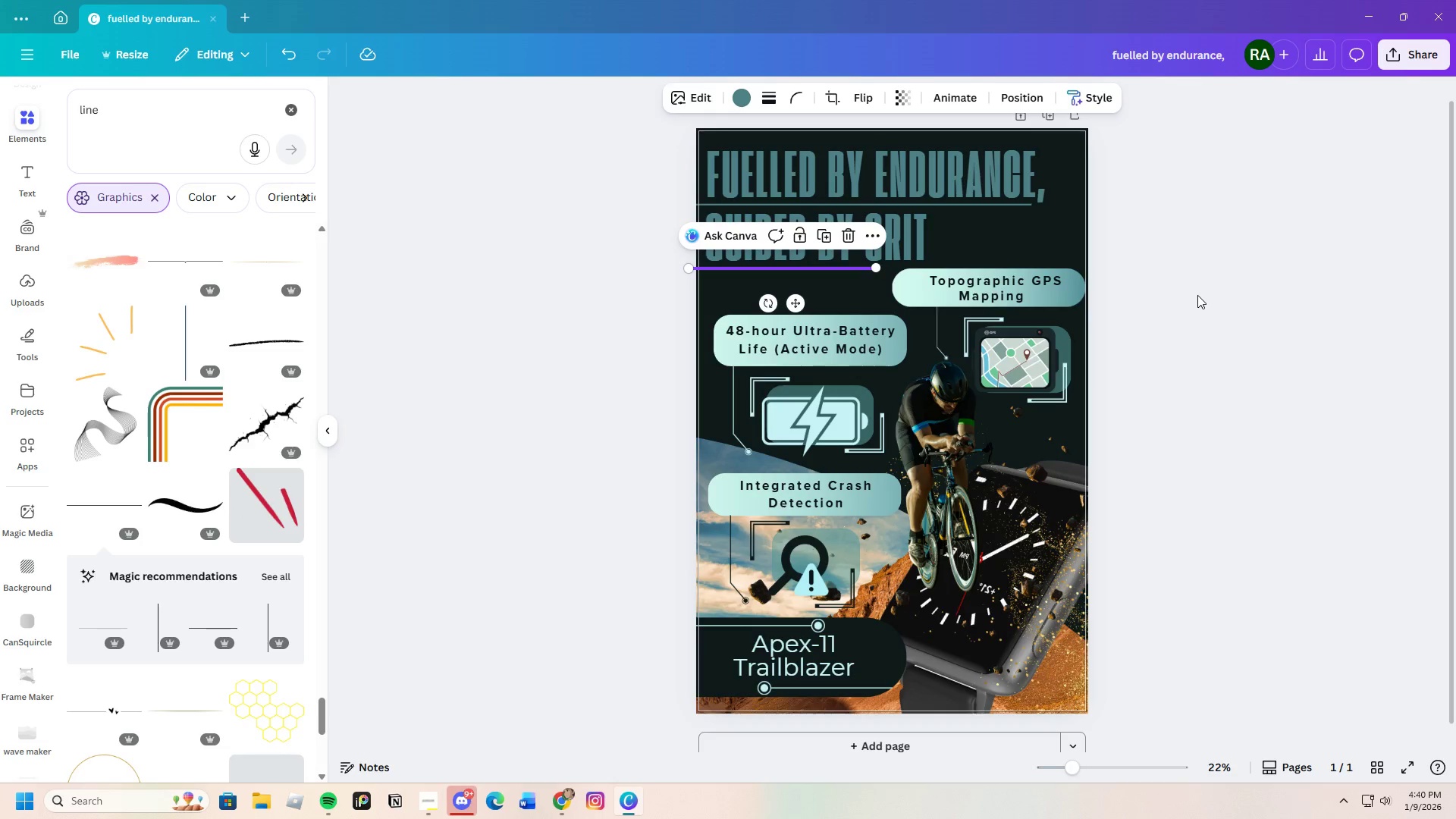 
left_click([1198, 295])
 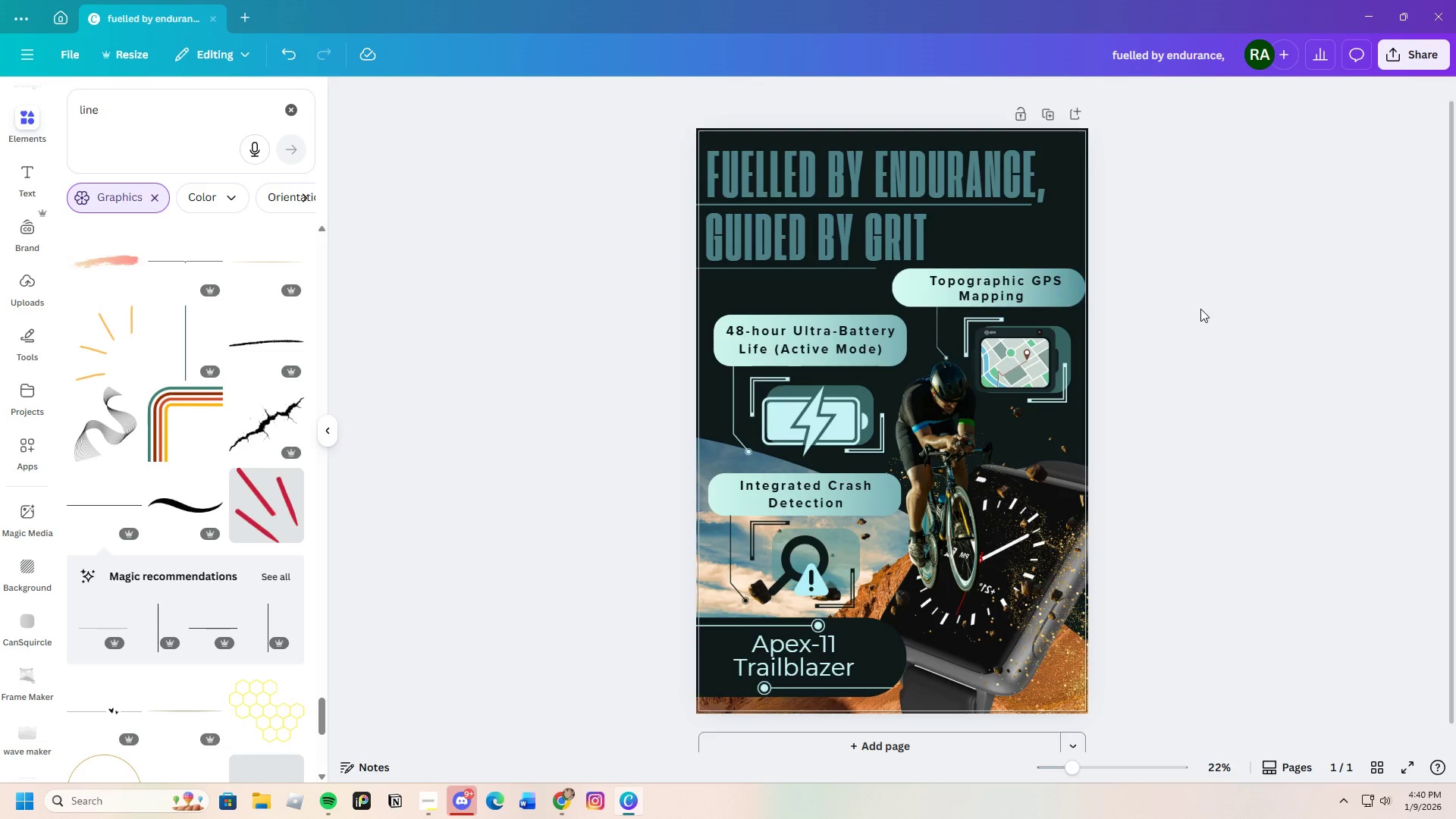 
scroll: coordinate [1213, 458], scroll_direction: up, amount: 2.0
 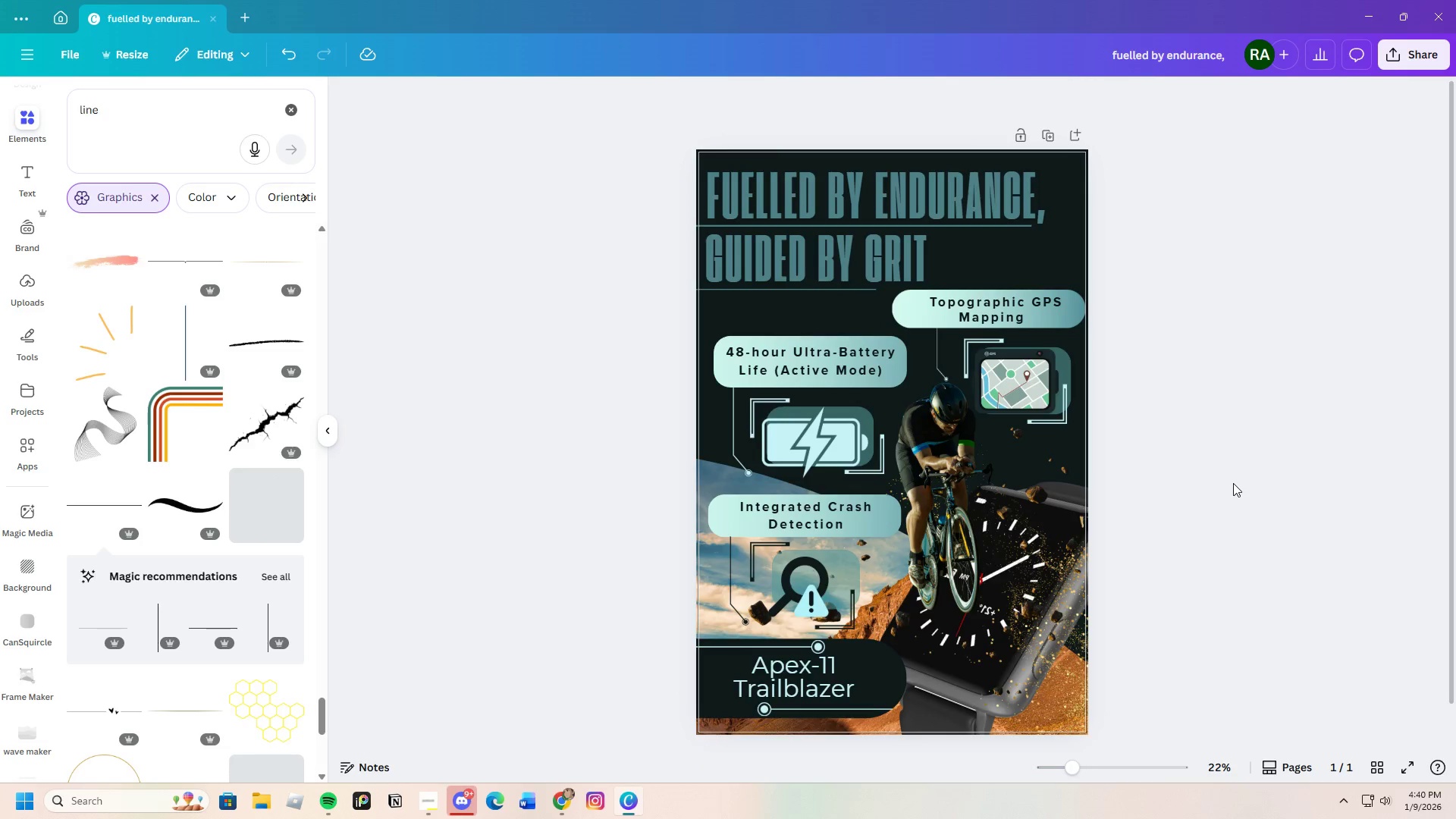 
scroll: coordinate [1233, 483], scroll_direction: down, amount: 4.0
 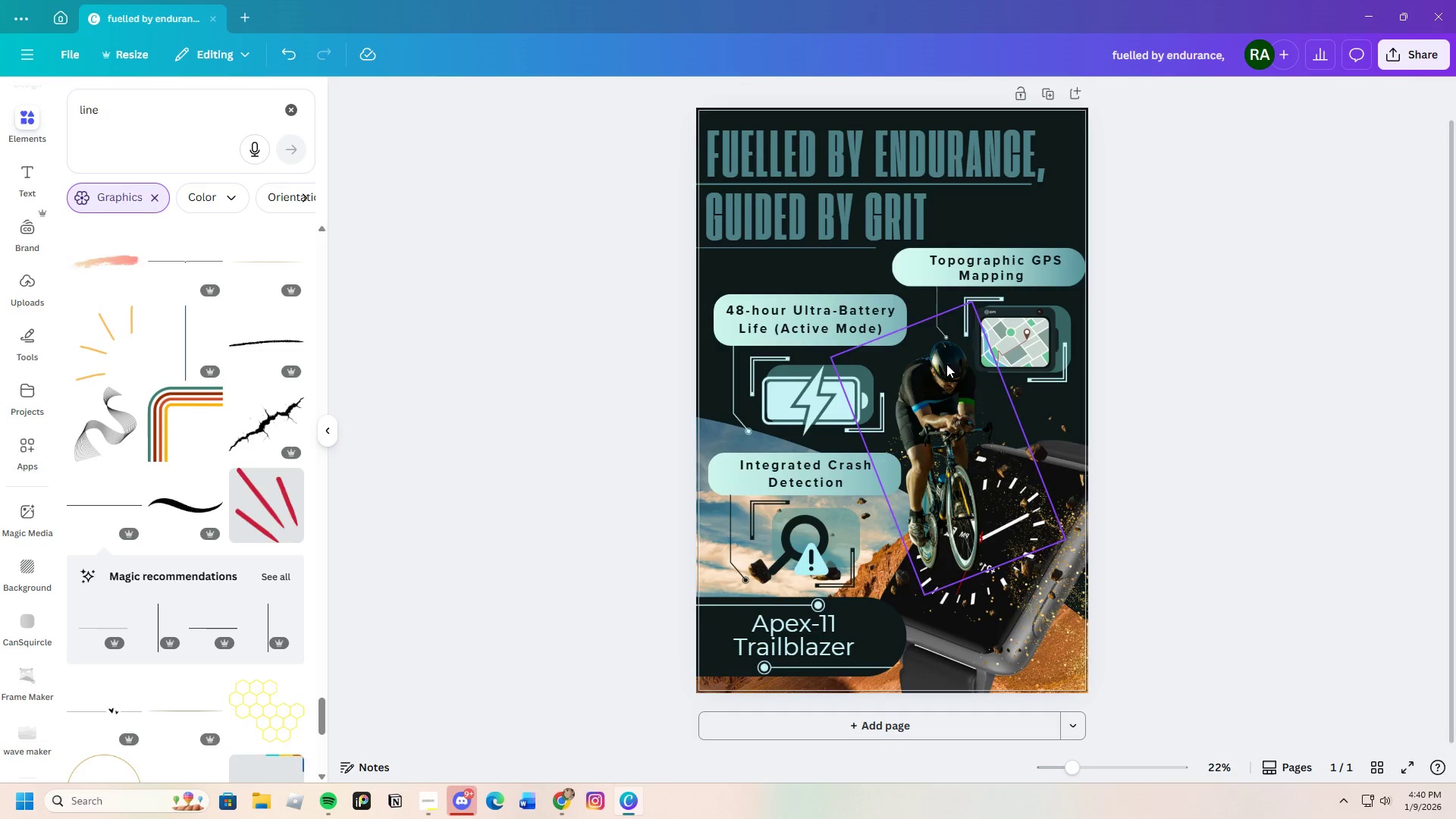 
left_click([907, 274])
 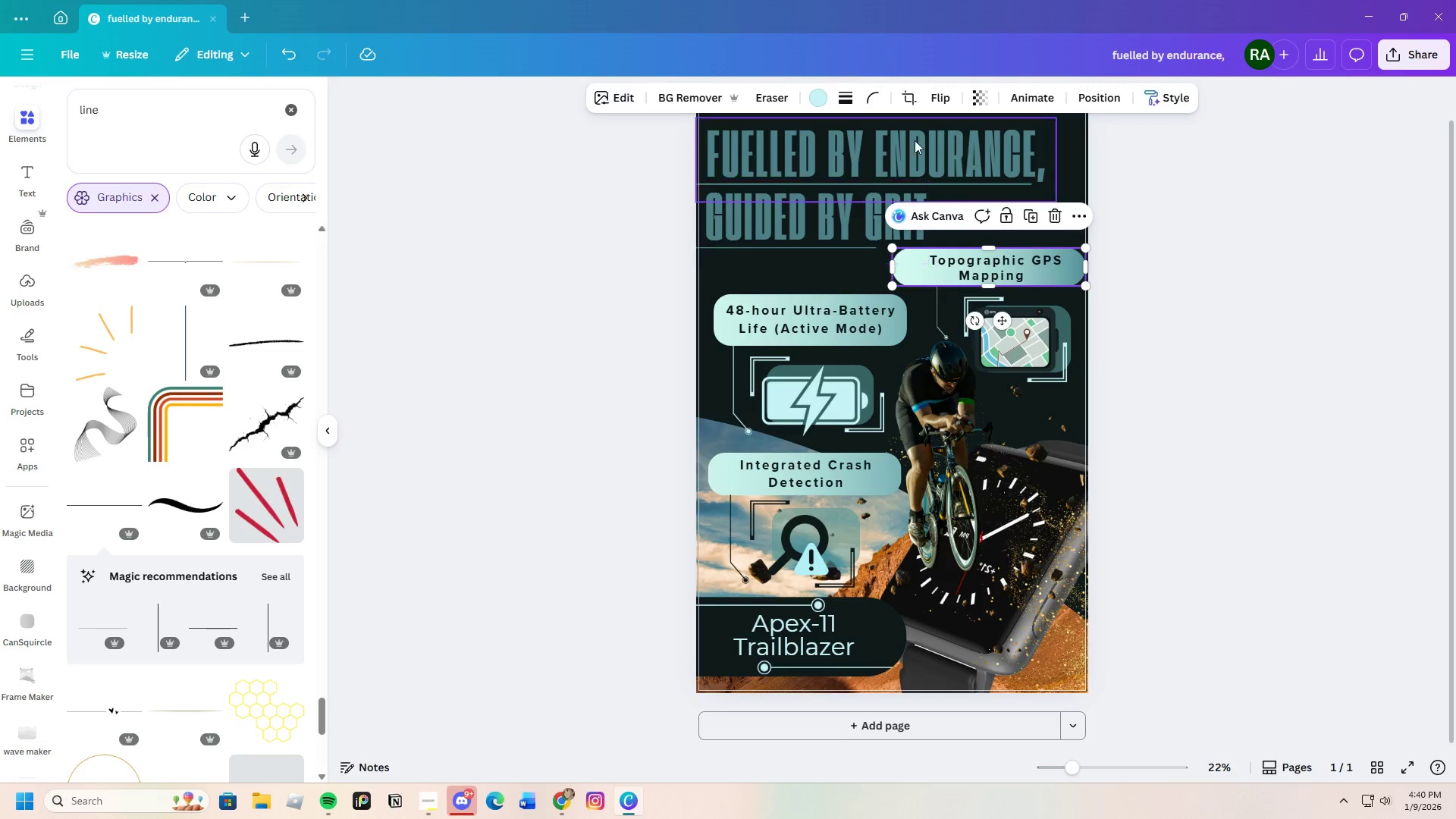 
left_click([815, 97])
 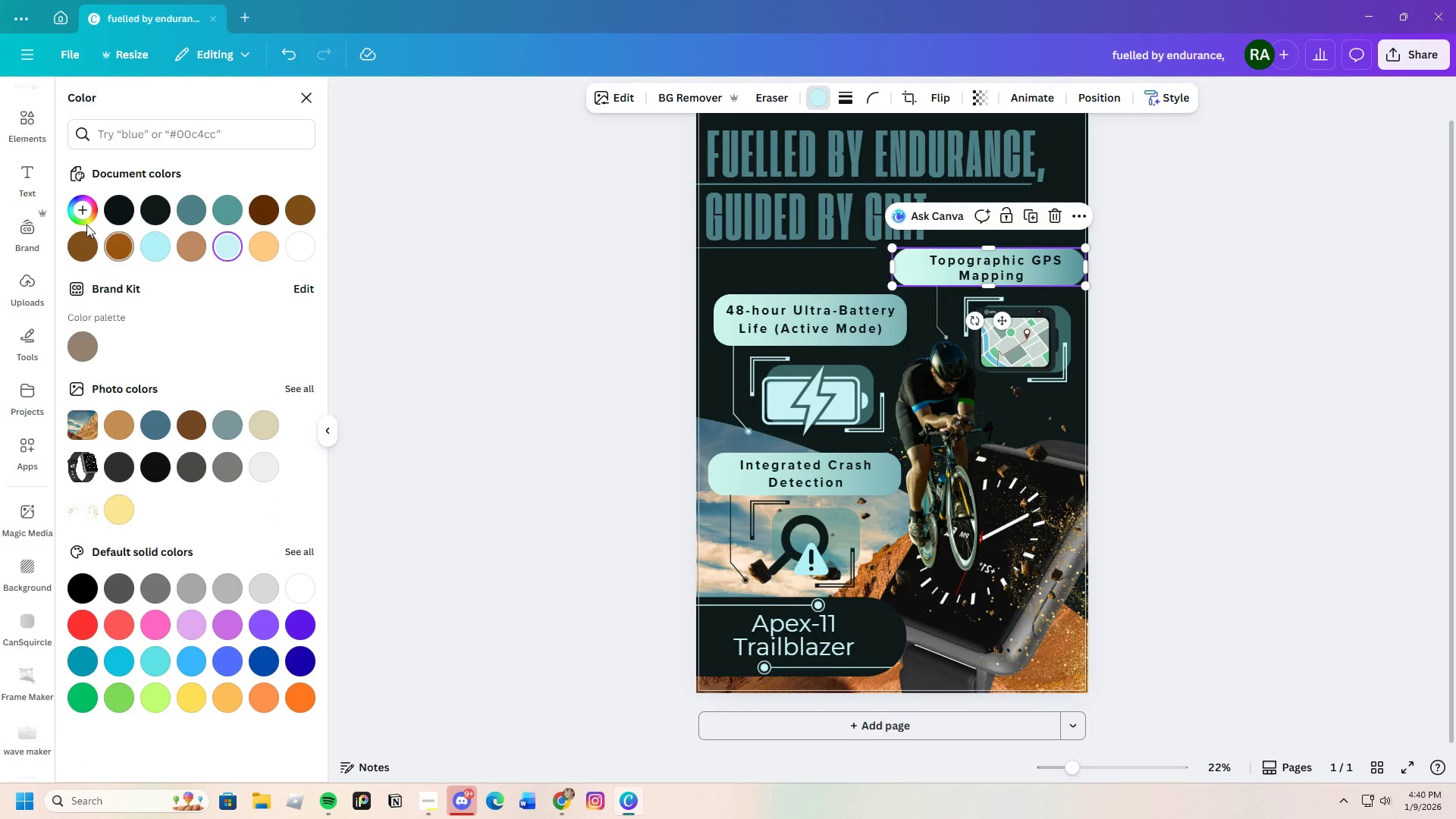 
left_click([77, 211])
 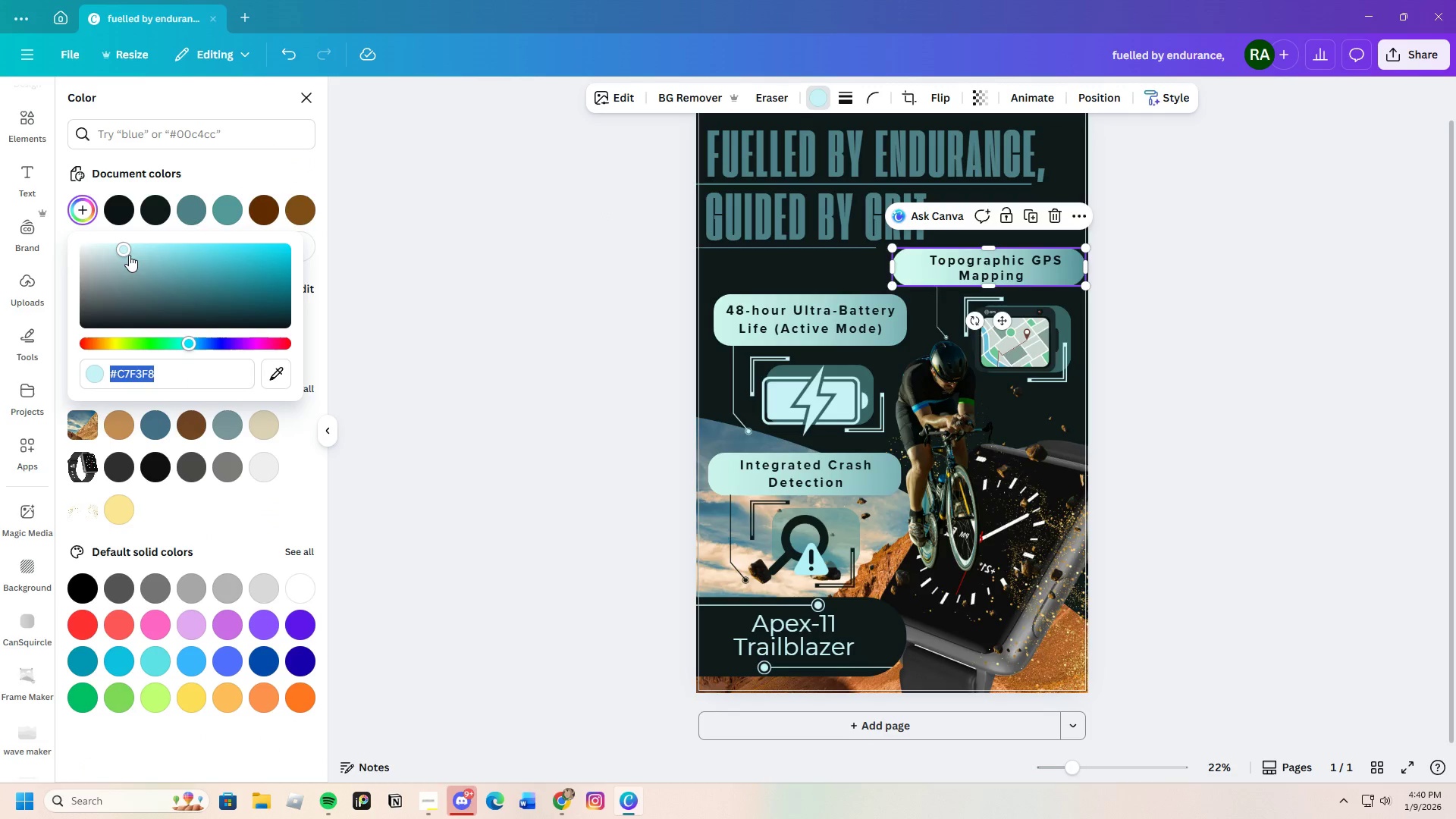 
left_click_drag(start_coordinate=[131, 256], to_coordinate=[149, 290])
 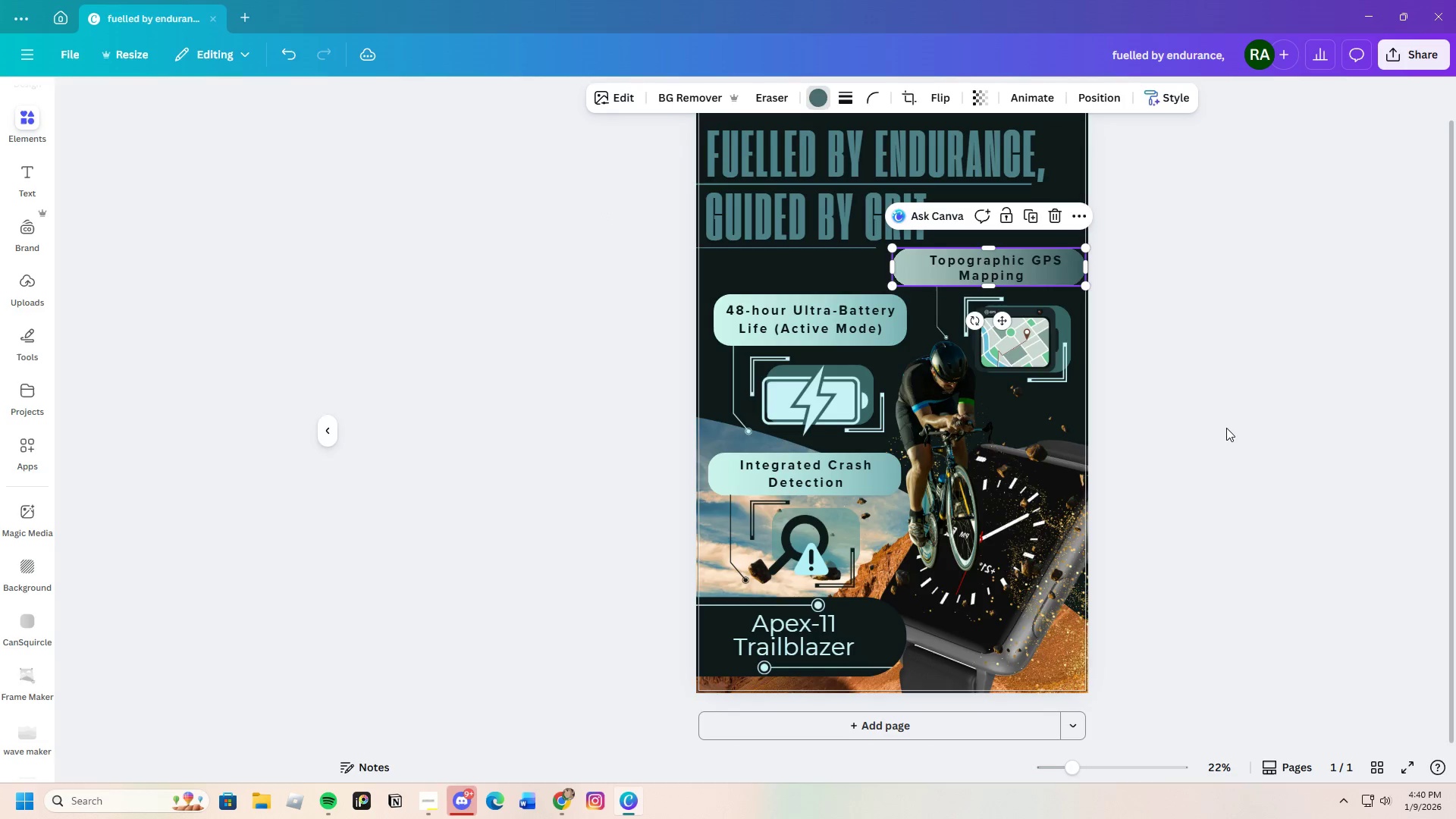 
double_click([1225, 428])
 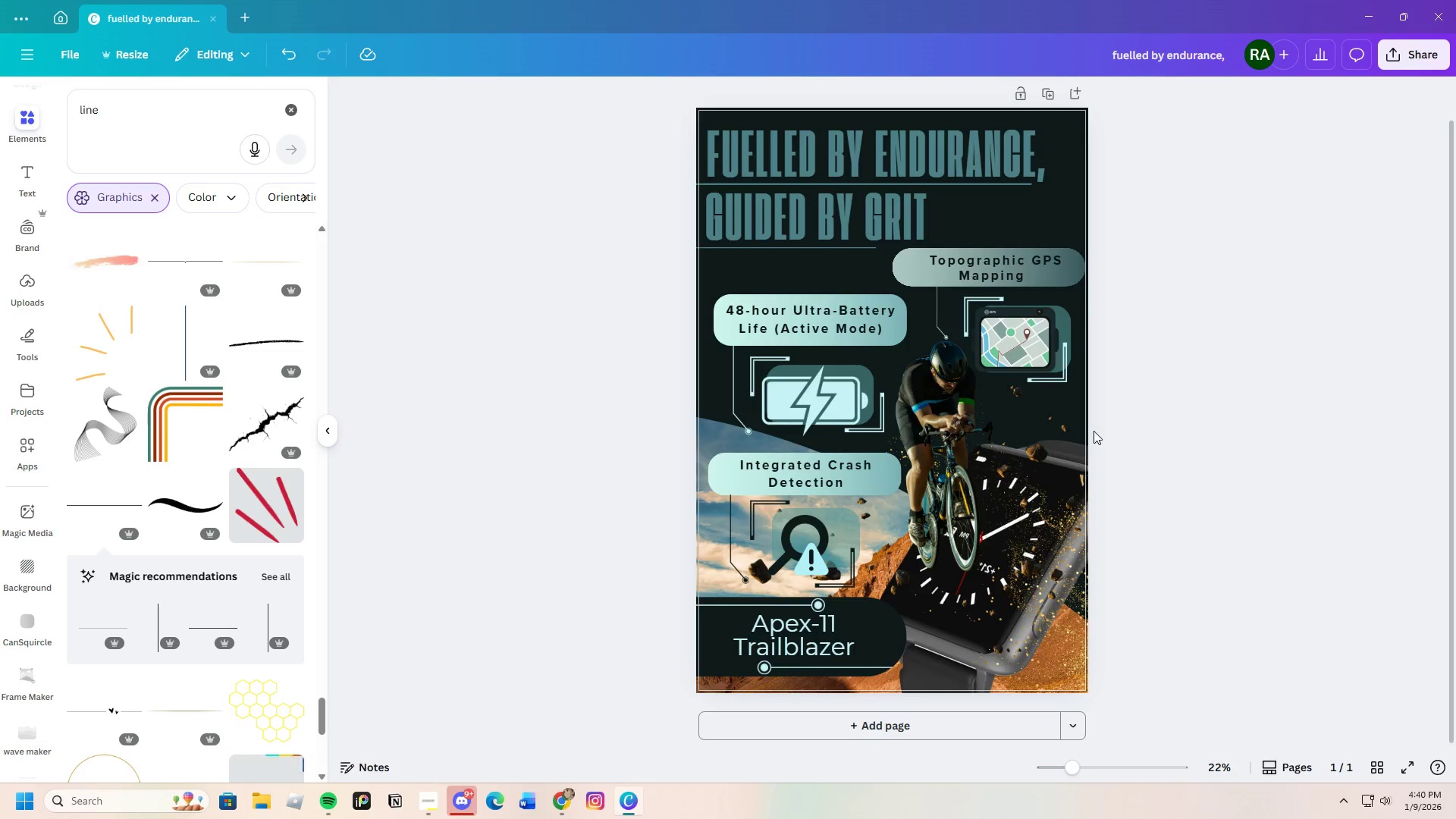 
wait(5.78)
 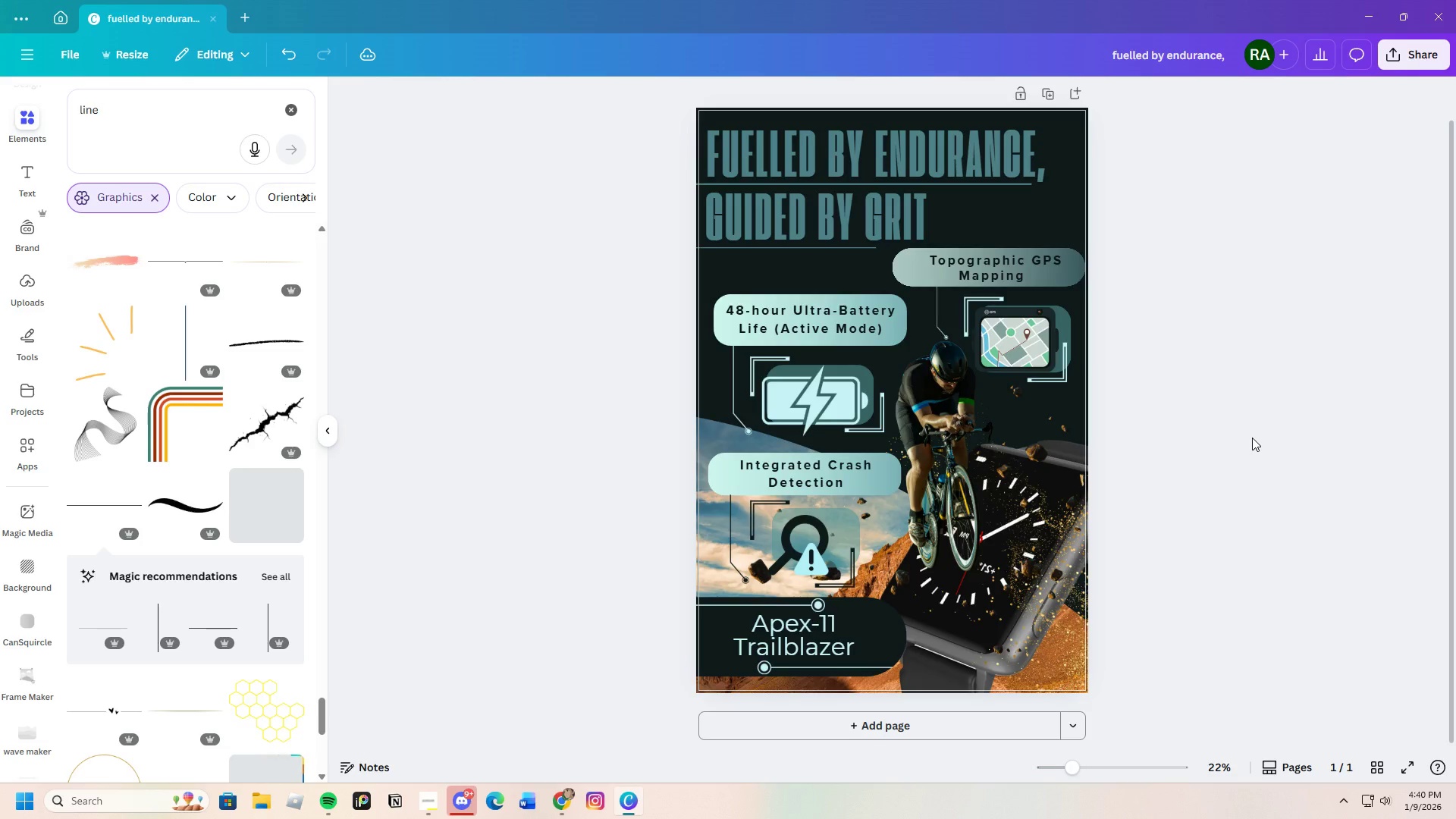 
left_click([286, 52])
 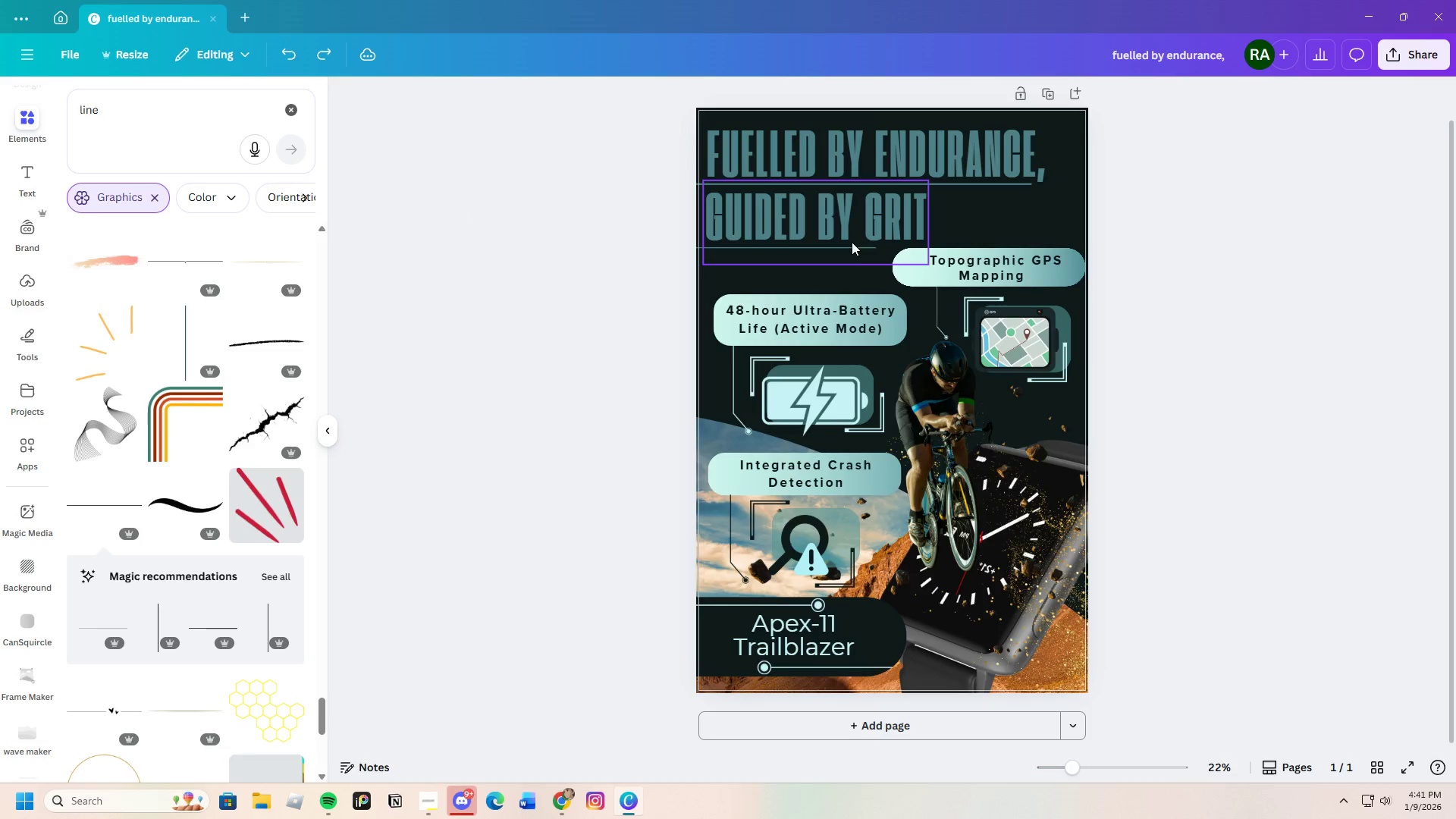 
left_click([911, 274])
 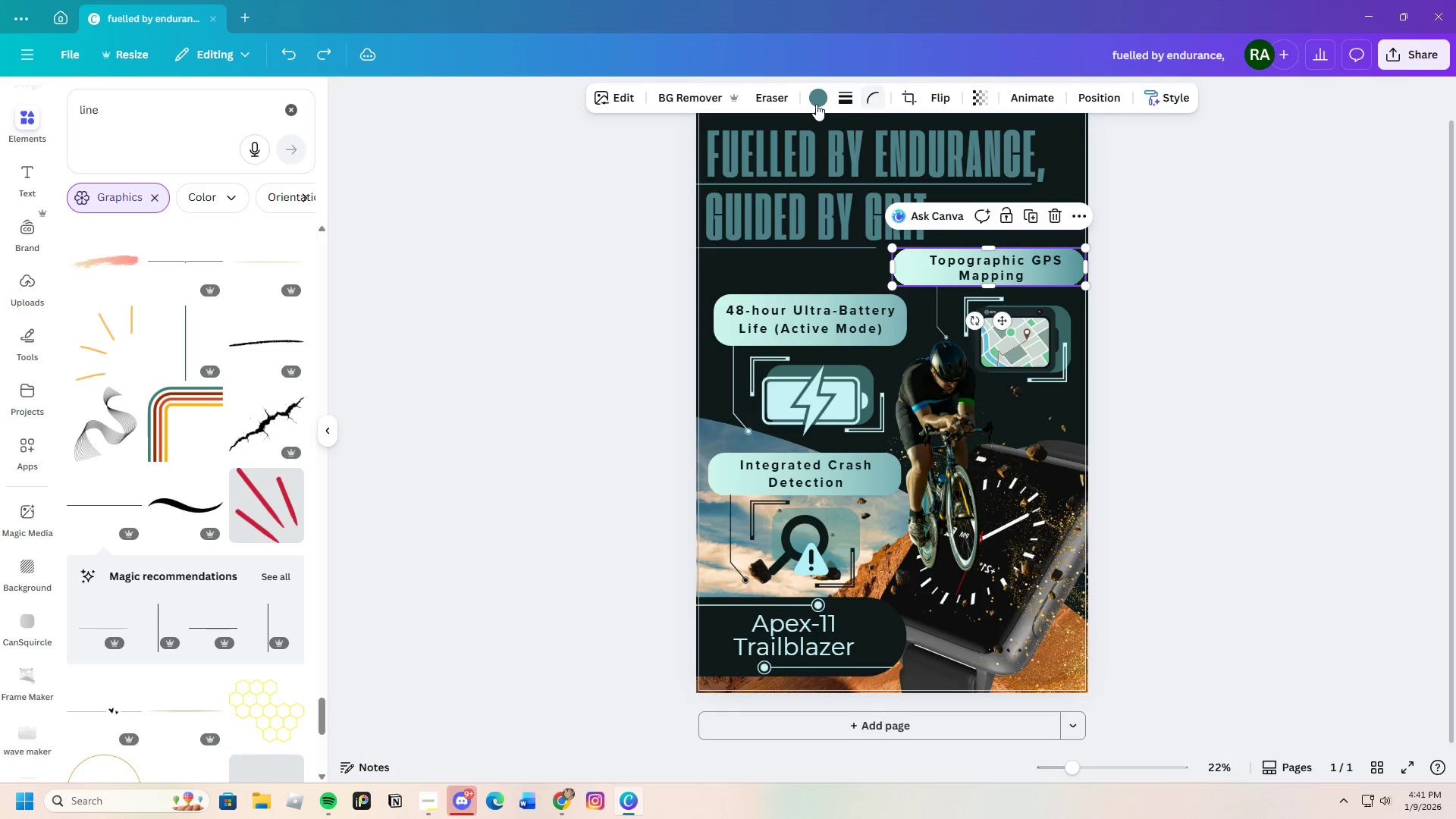 
left_click([814, 100])
 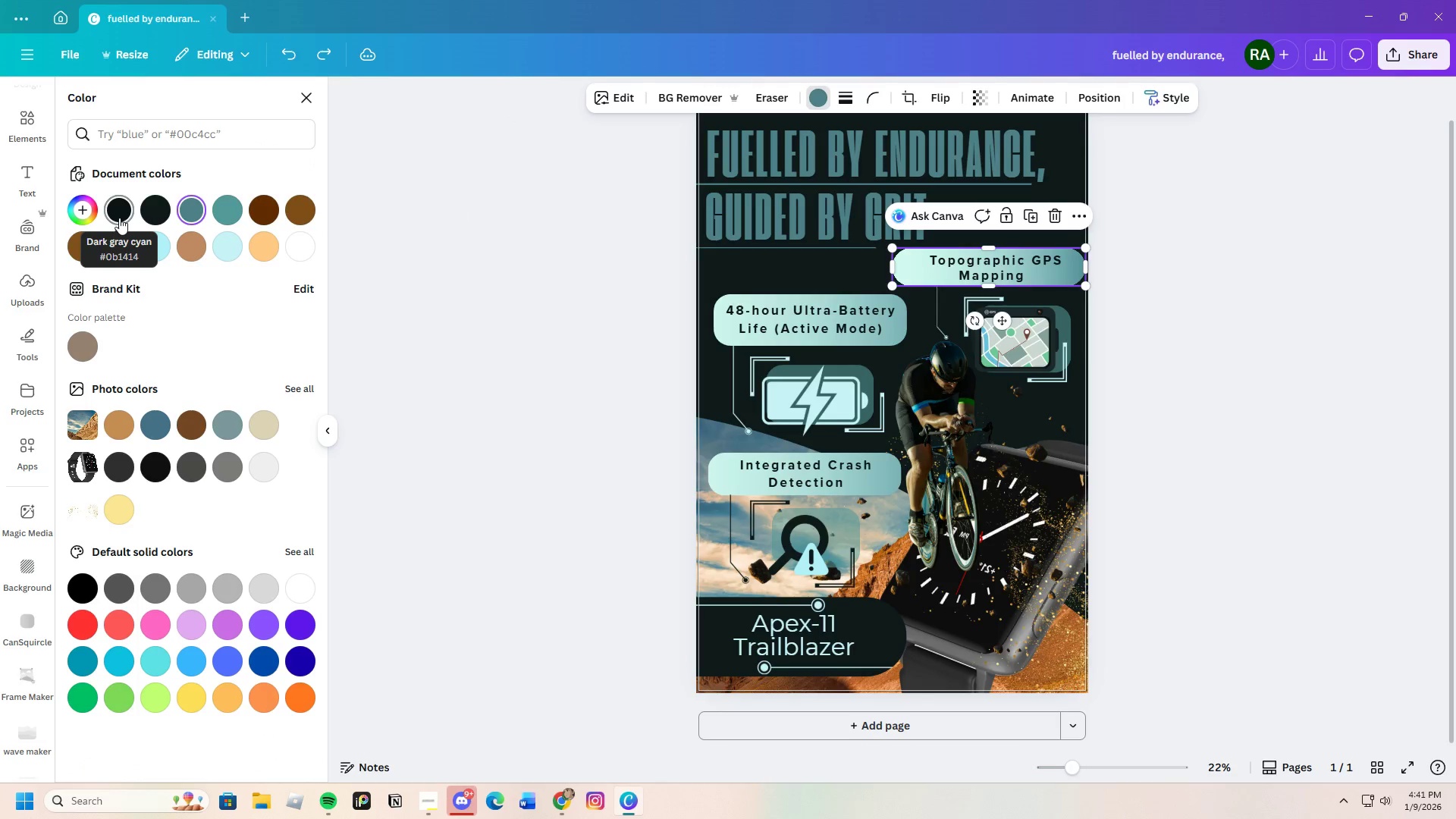 
left_click([125, 218])
 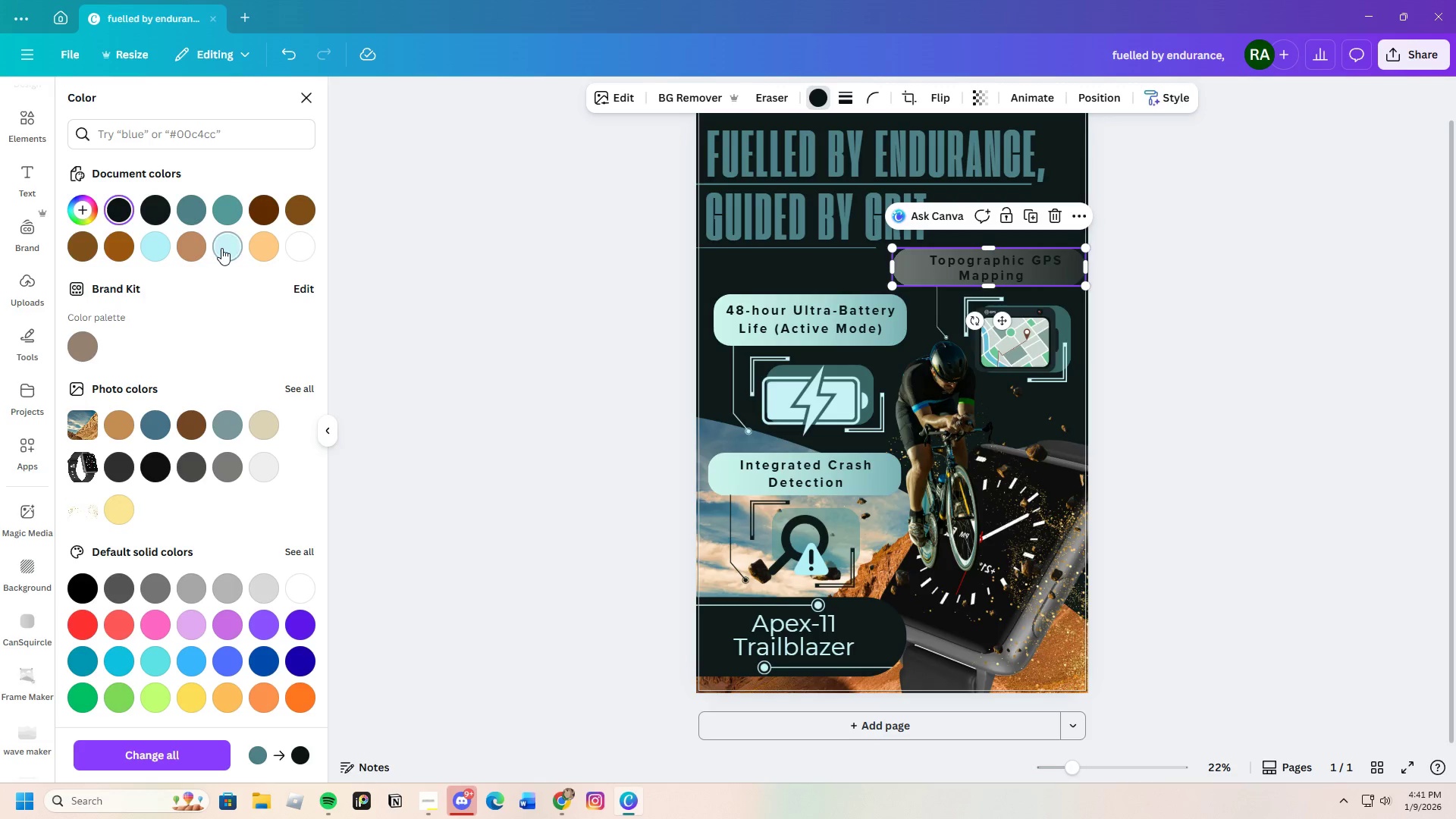 
left_click([223, 212])
 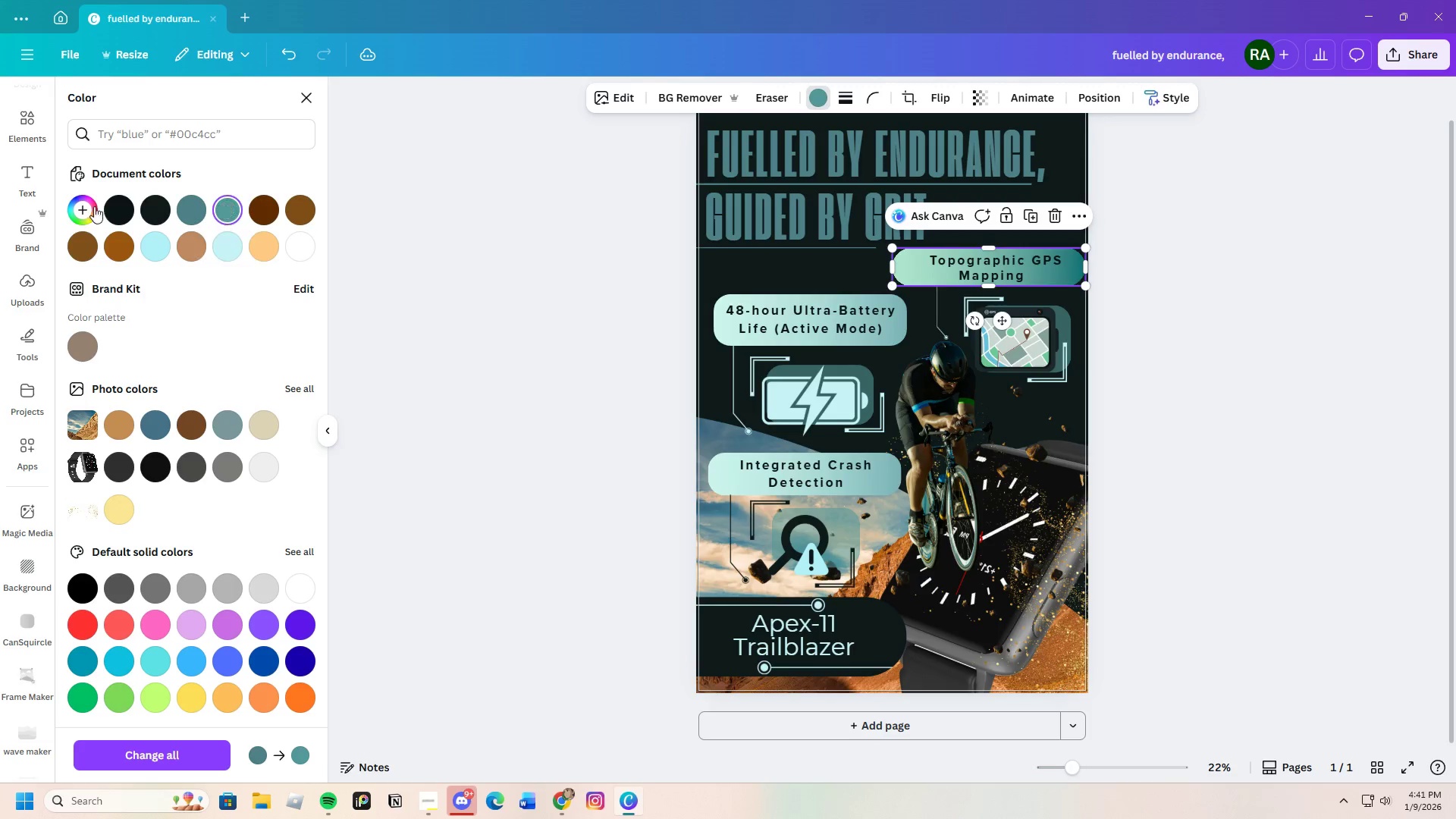 
left_click([86, 209])
 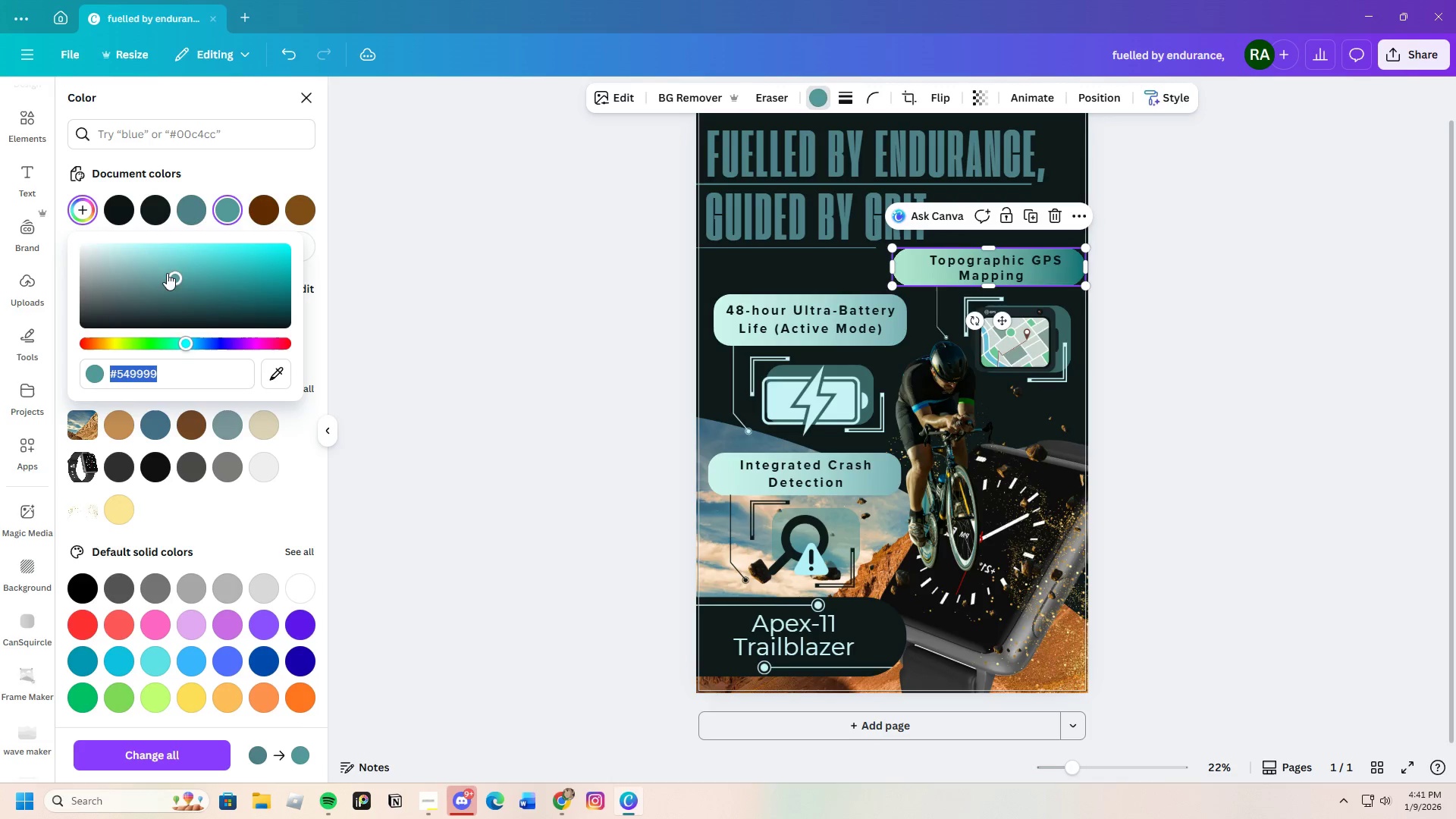 
left_click_drag(start_coordinate=[170, 273], to_coordinate=[133, 260])
 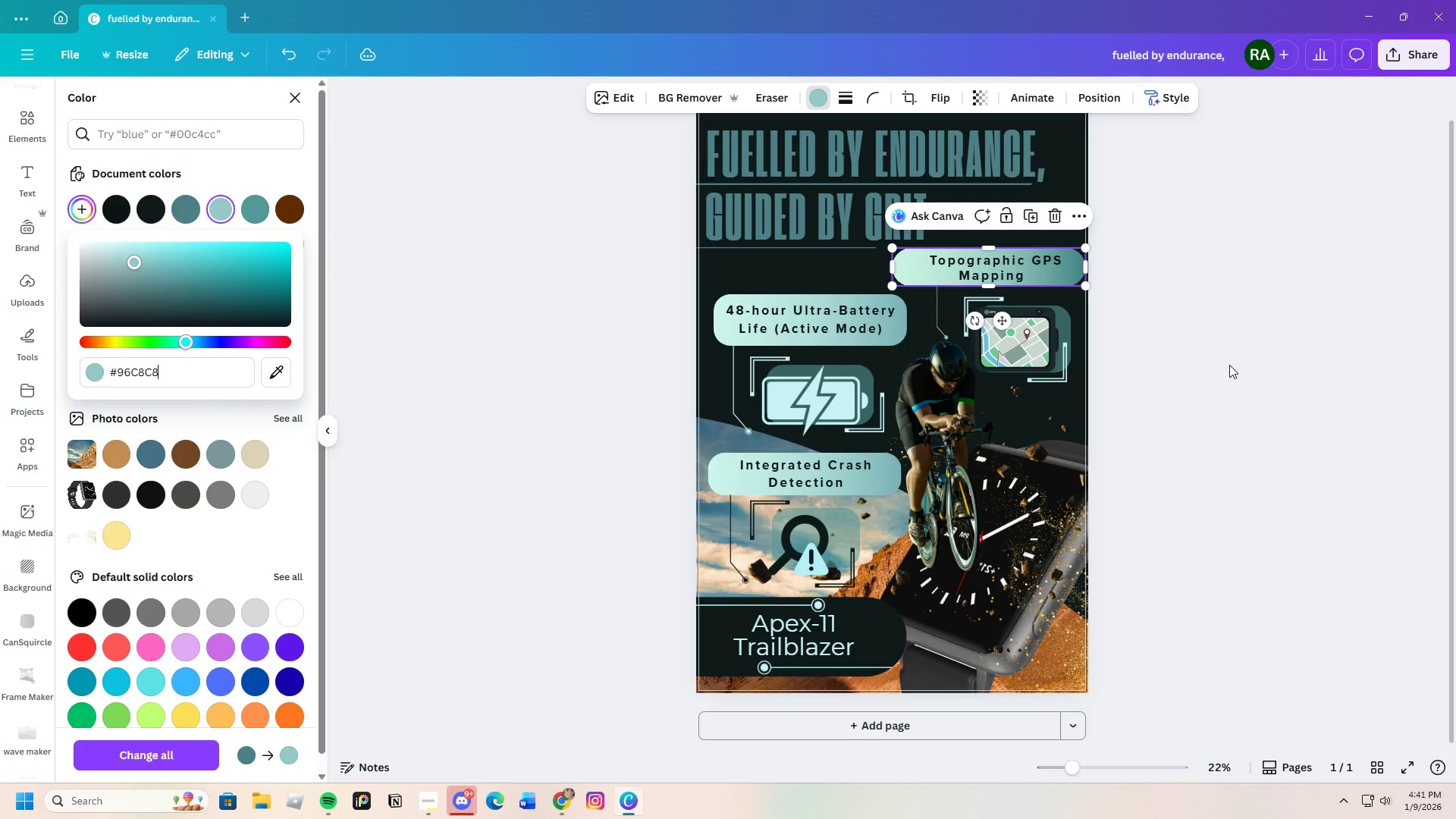 
double_click([1230, 366])
 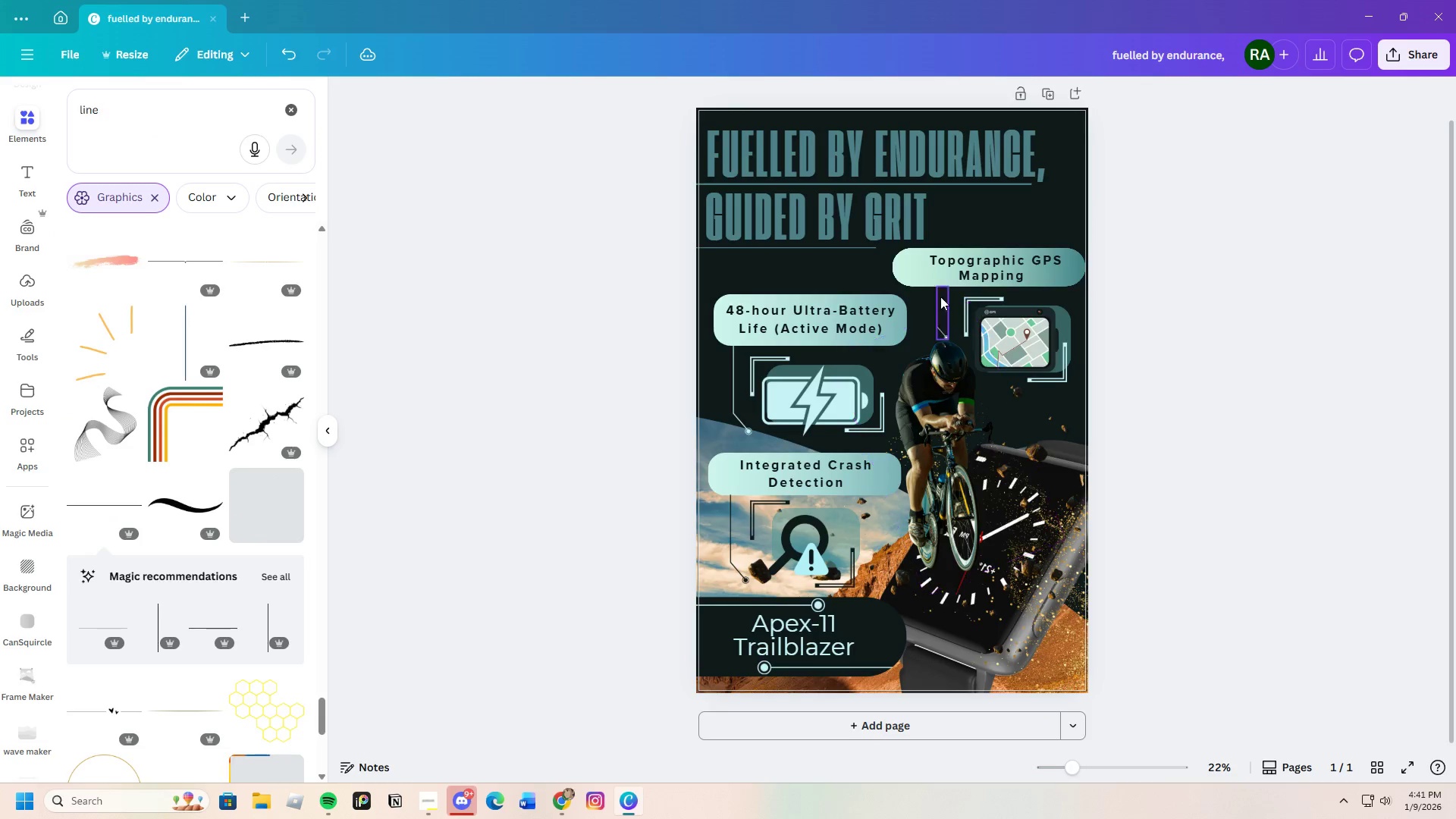 
left_click([916, 281])
 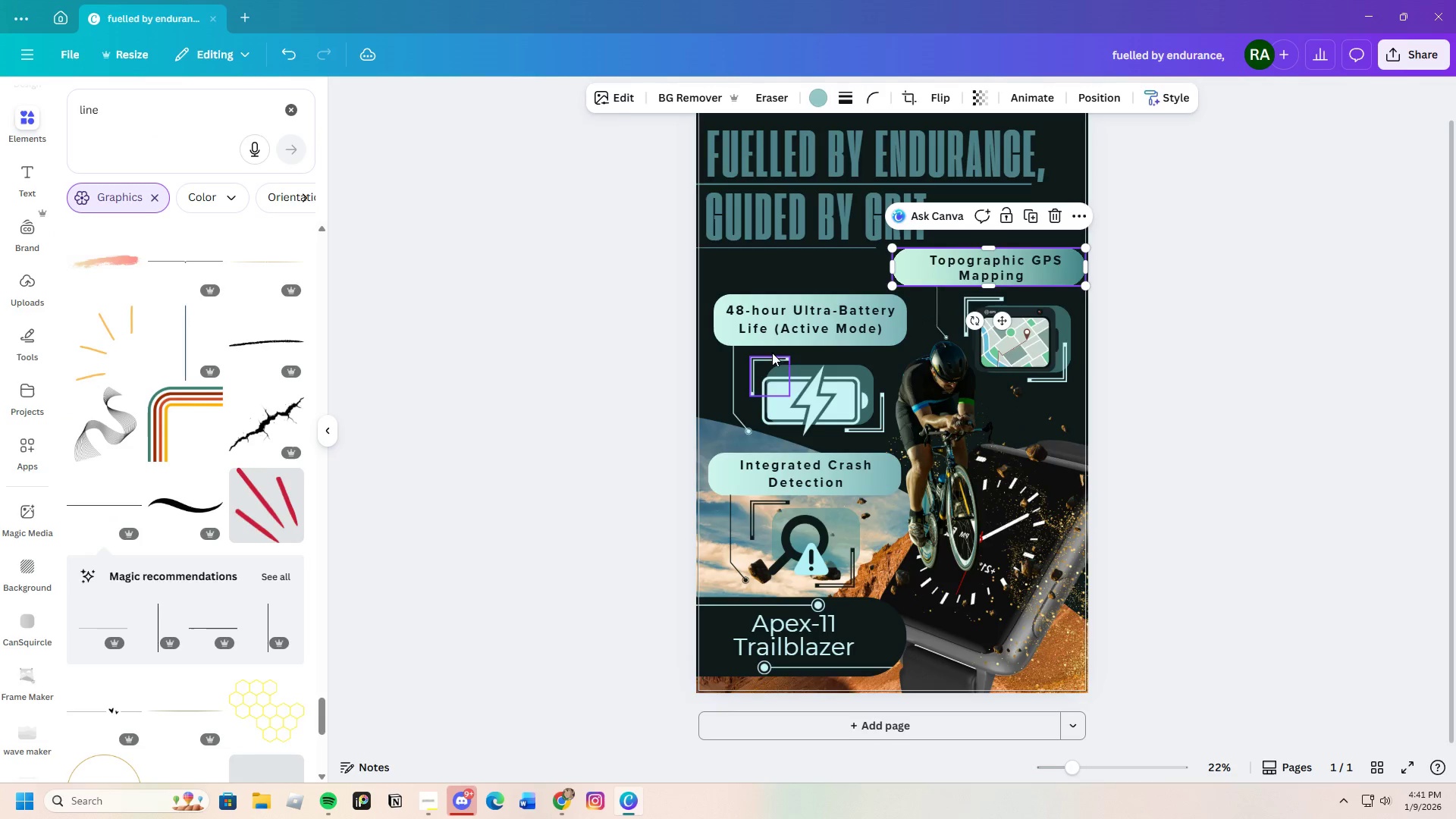 
left_click([726, 335])
 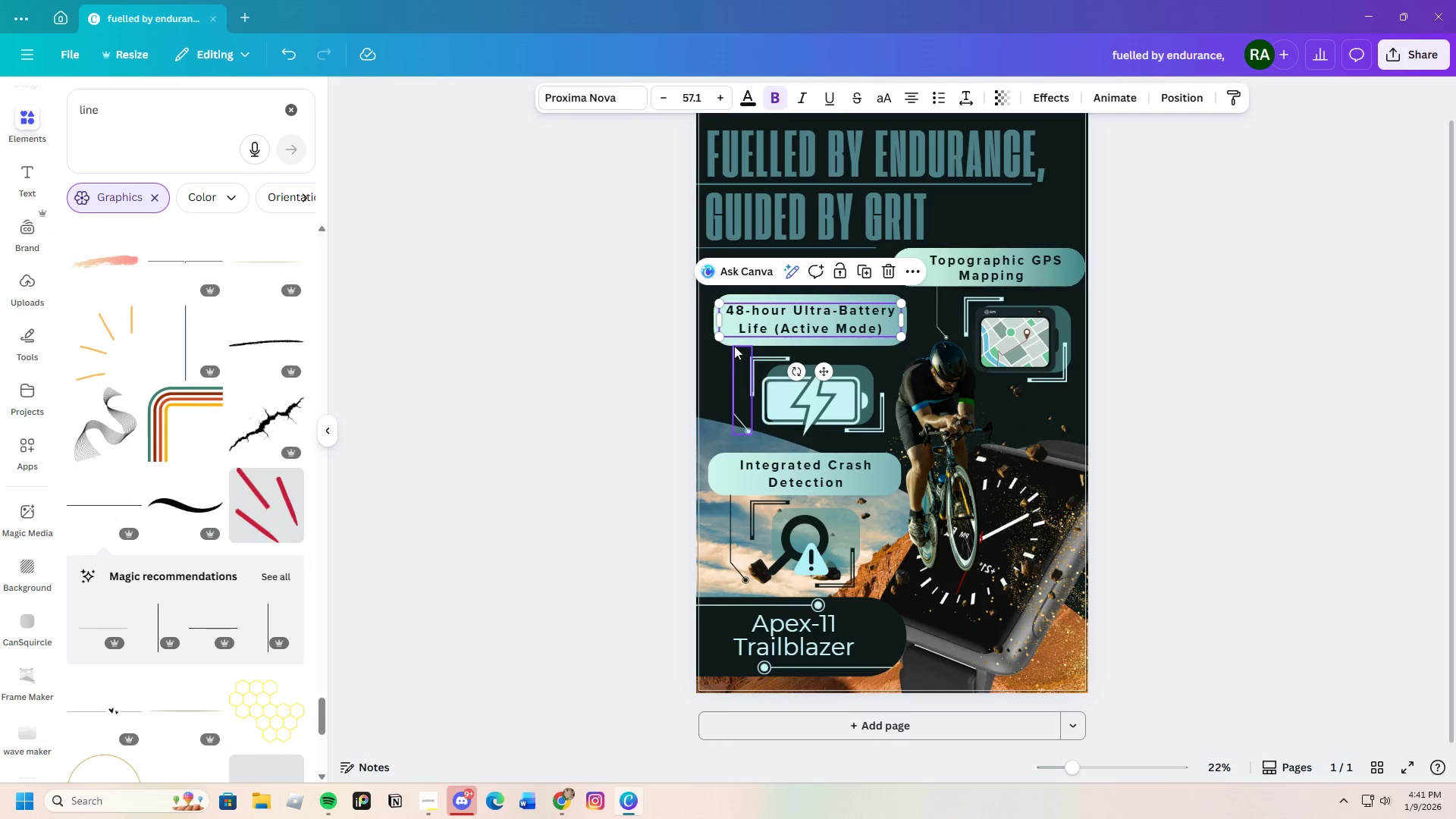 
left_click([733, 342])
 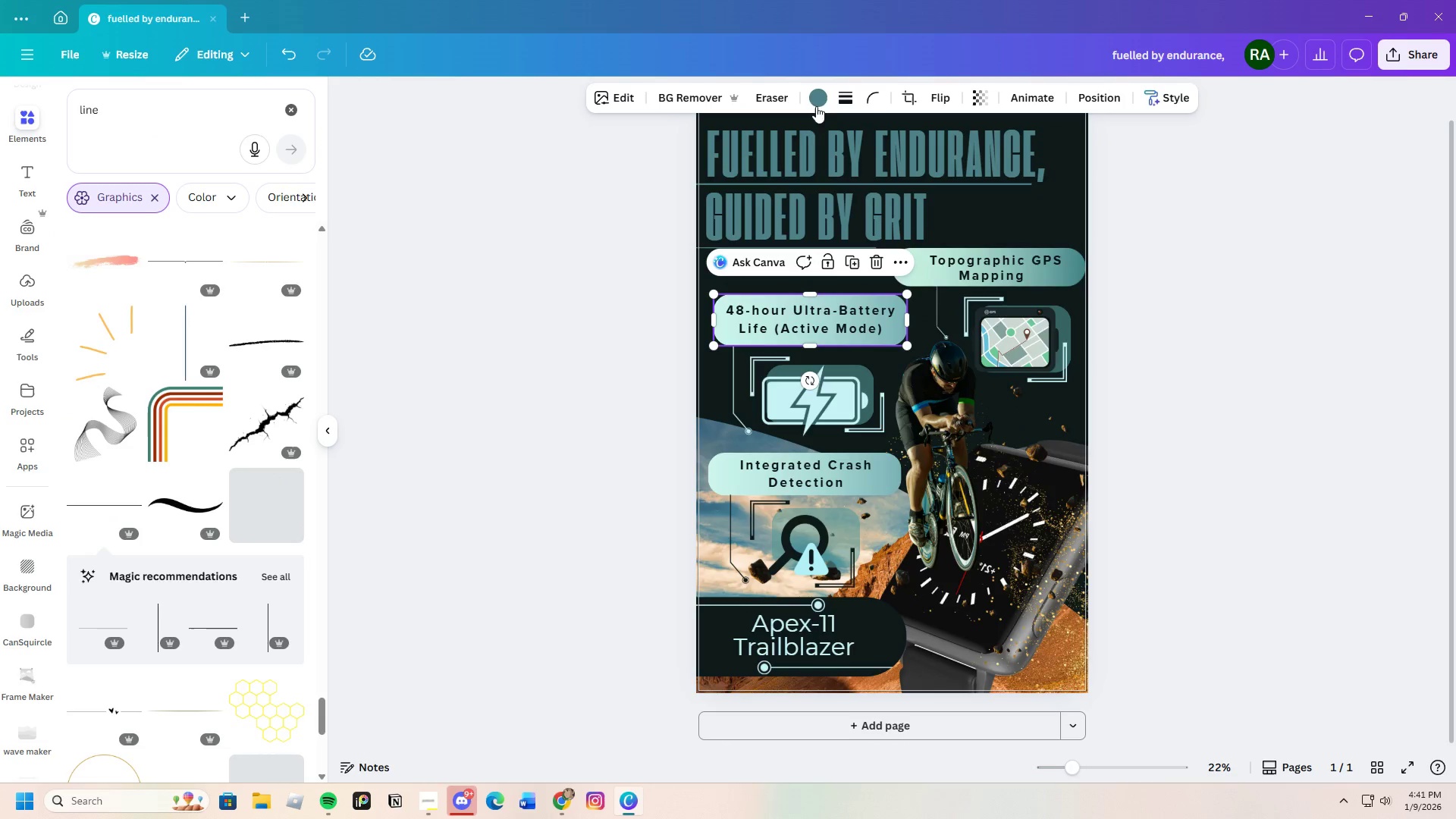 
left_click([822, 97])
 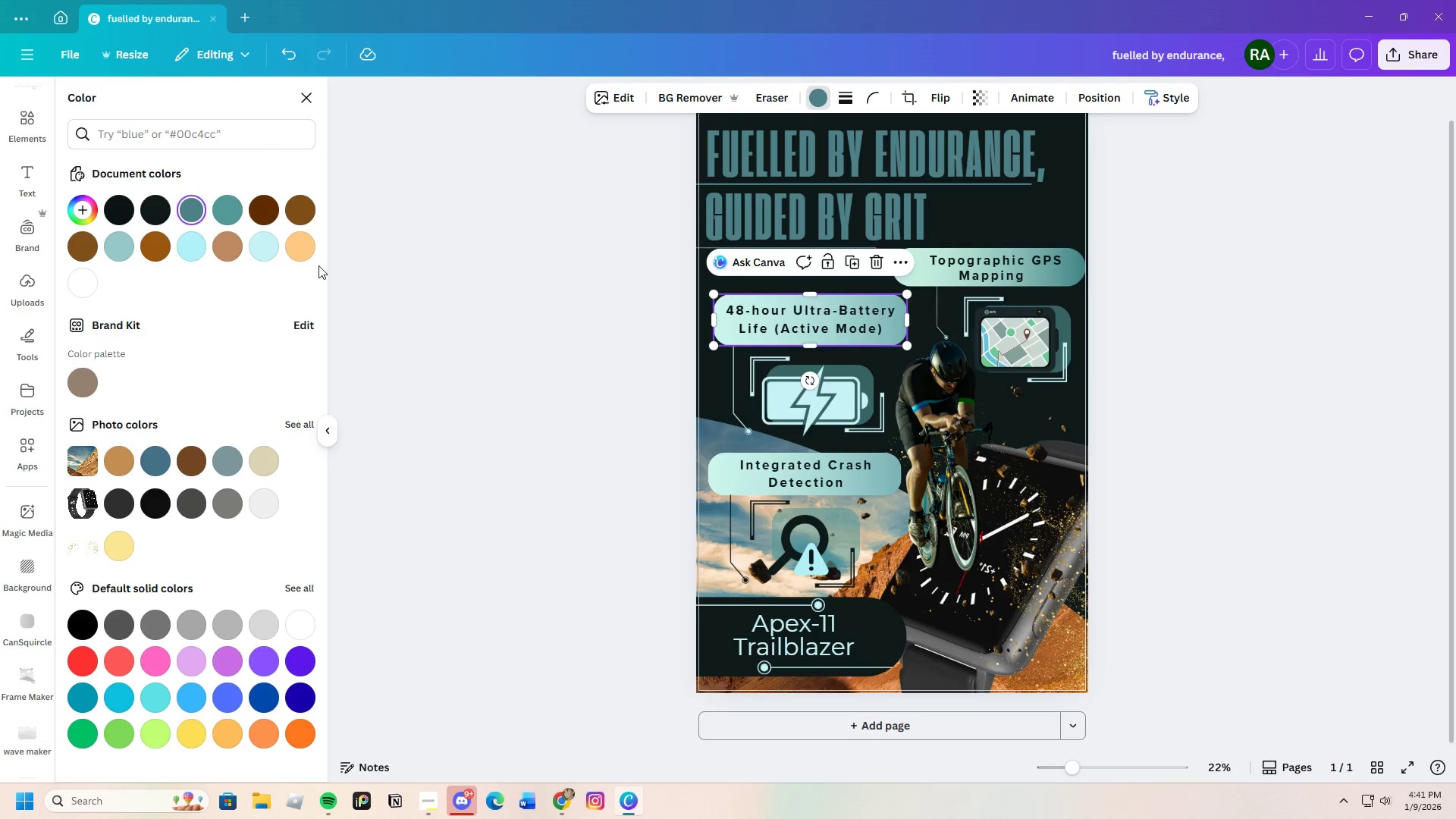 
mouse_move([216, 215])
 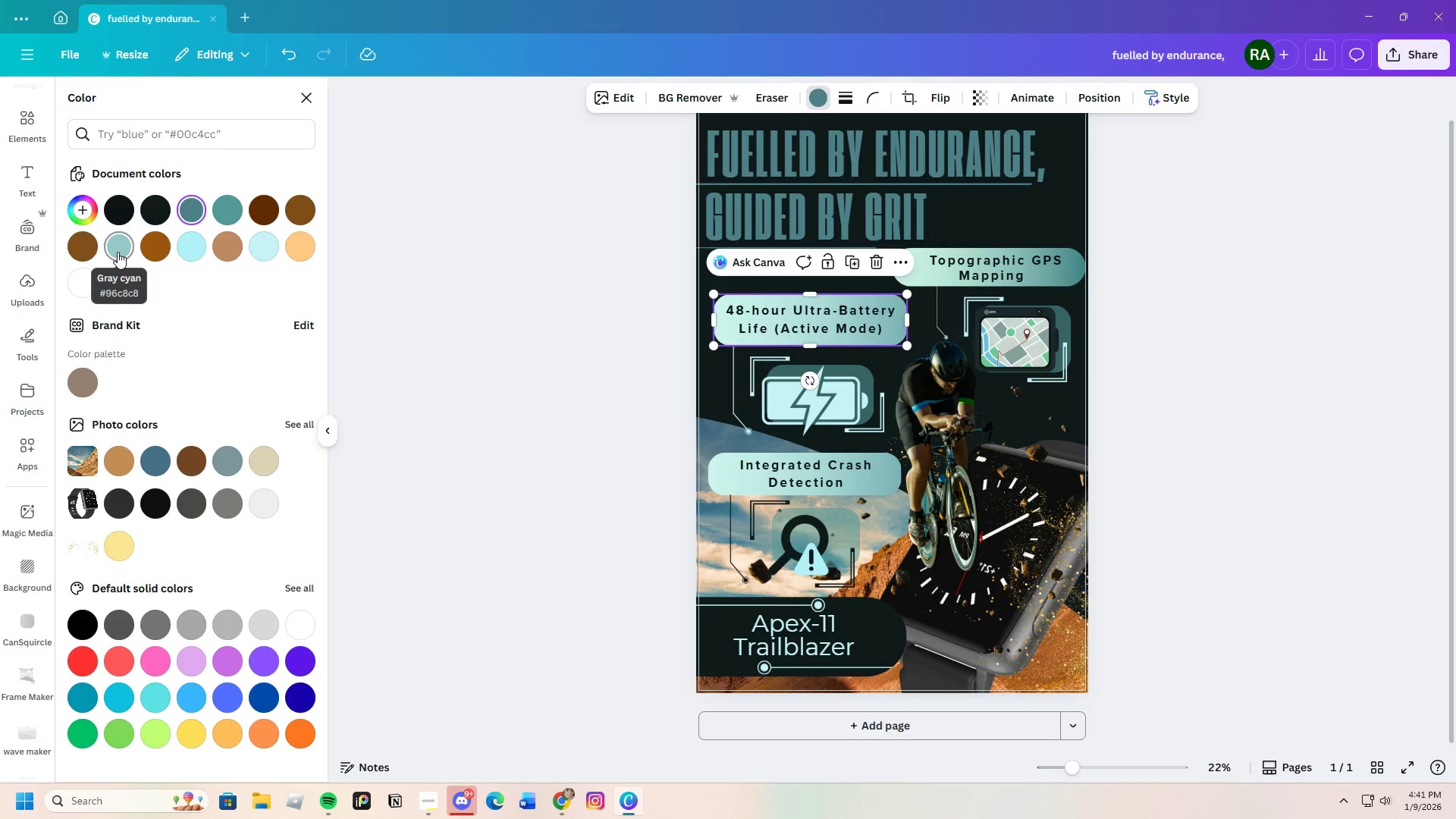 
left_click([118, 252])
 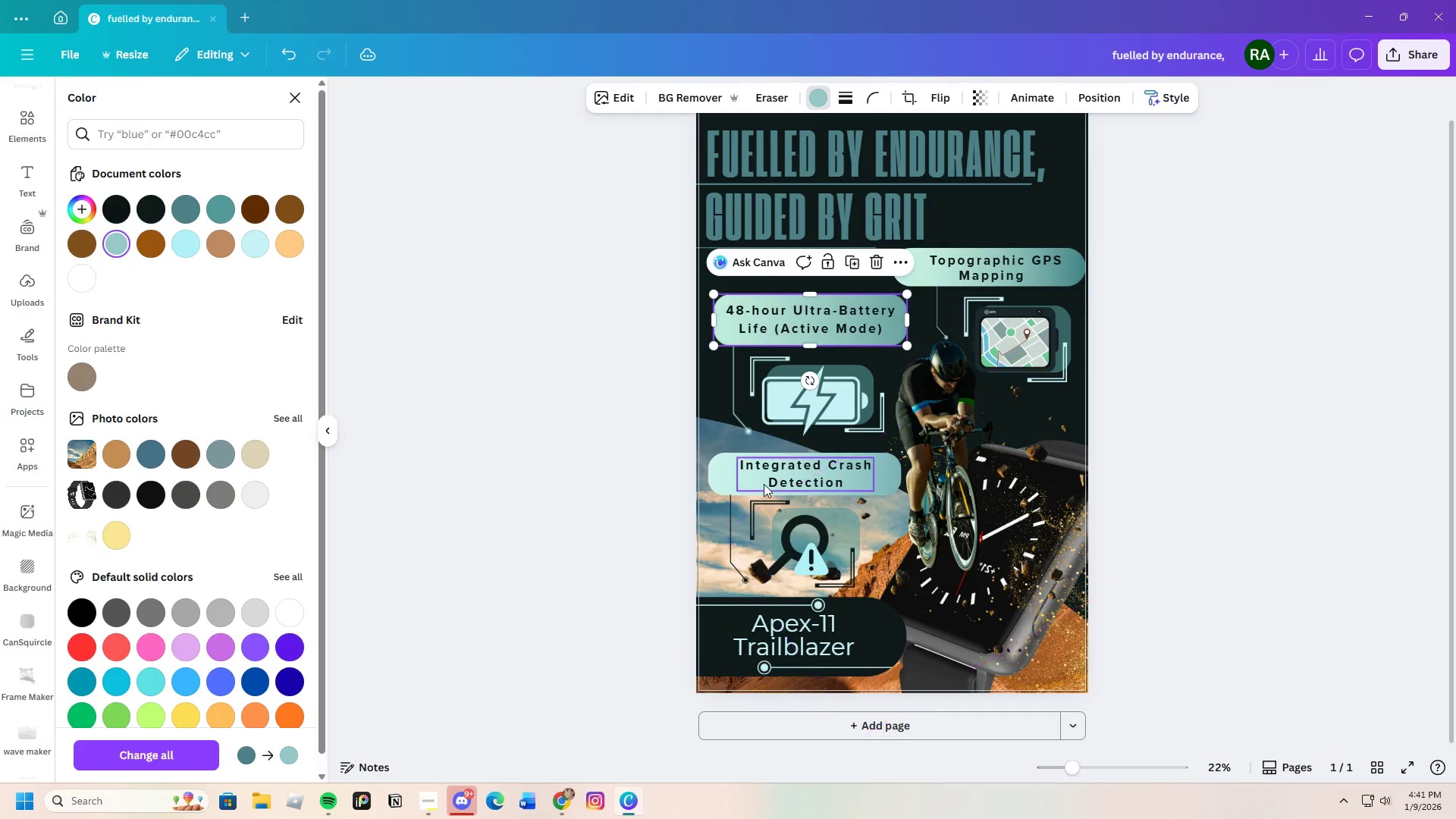 
left_click([721, 477])
 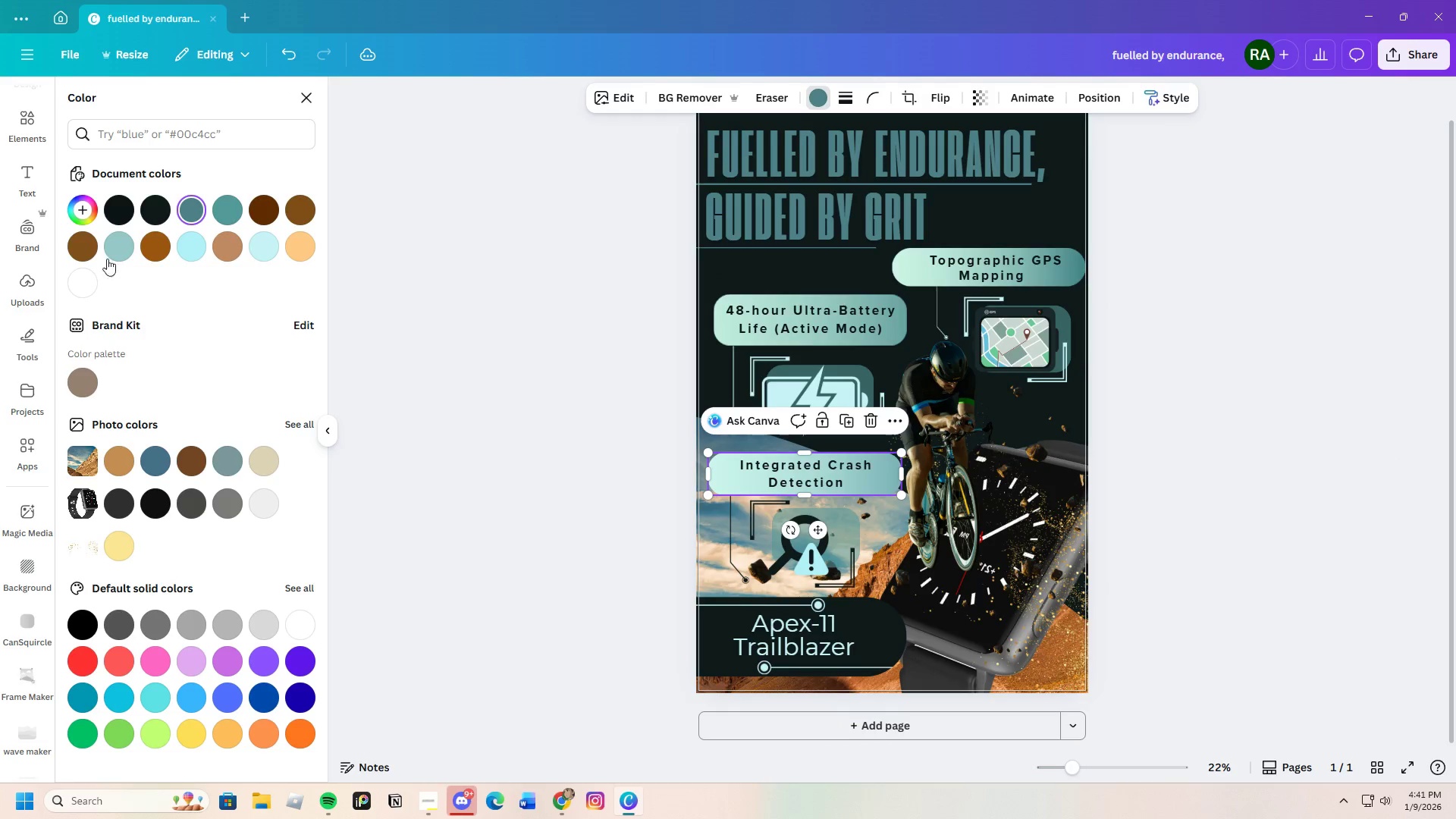 
left_click([117, 256])
 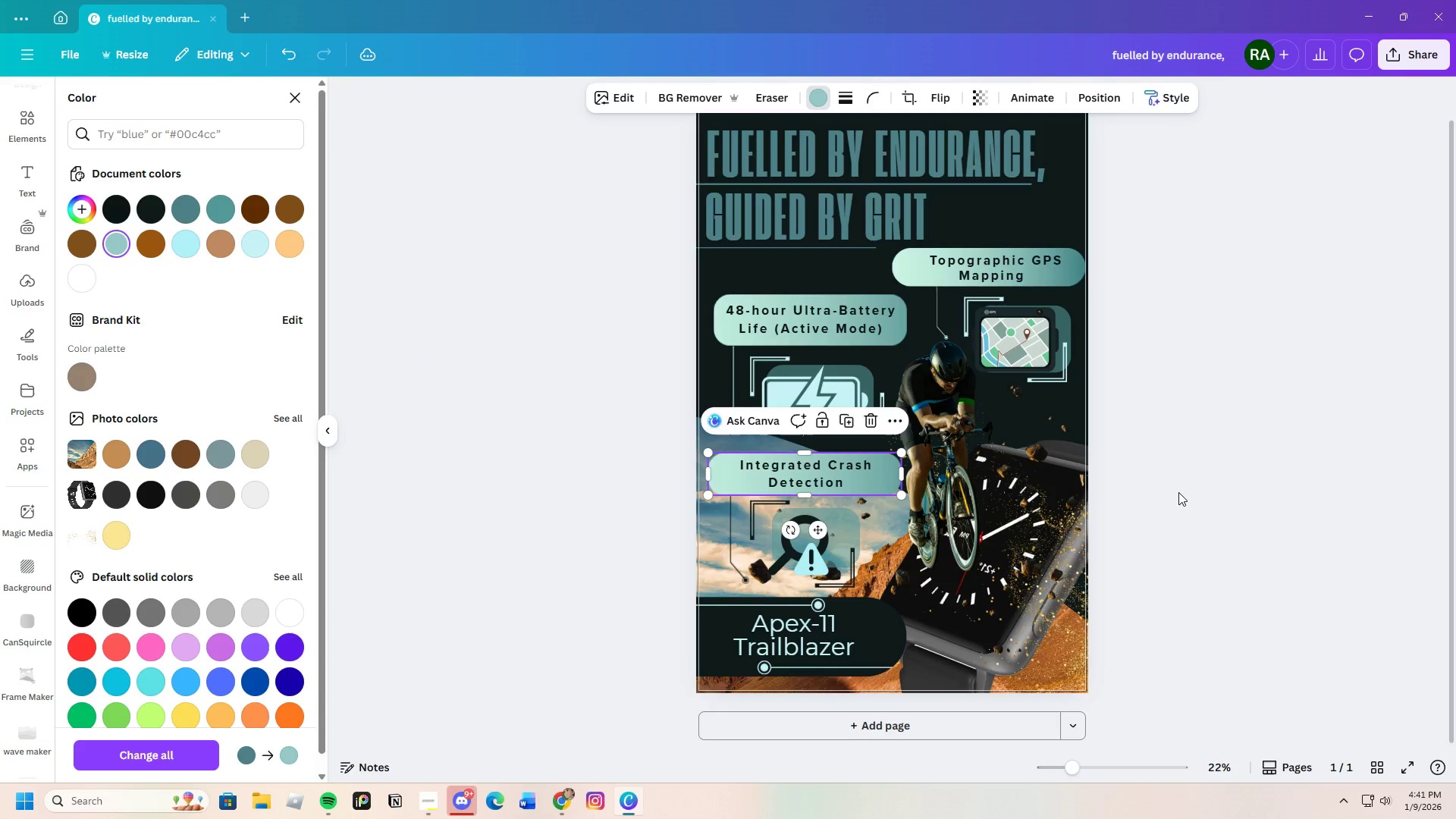 
left_click([1180, 491])
 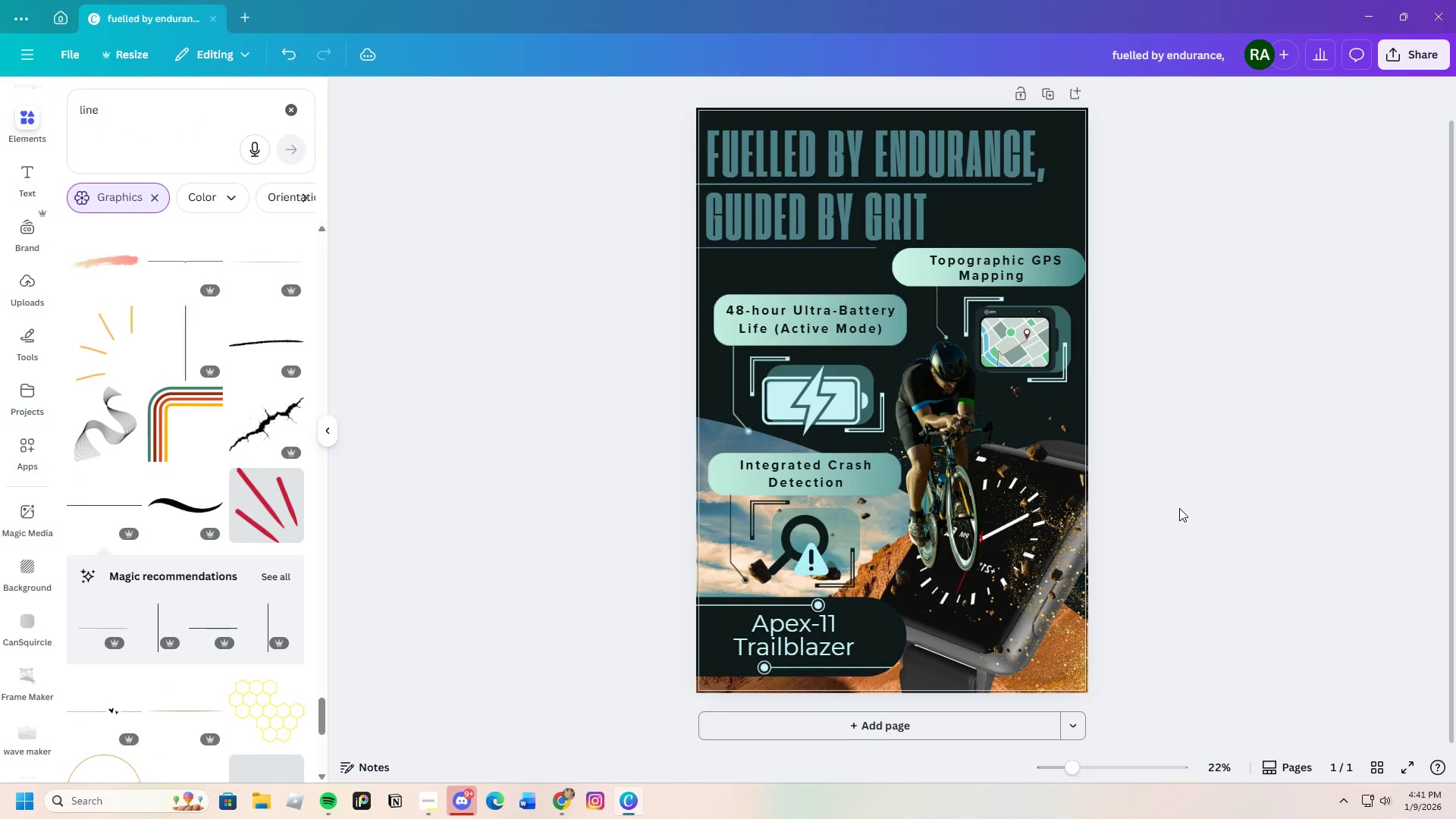 
scroll: coordinate [1180, 592], scroll_direction: down, amount: 2.0
 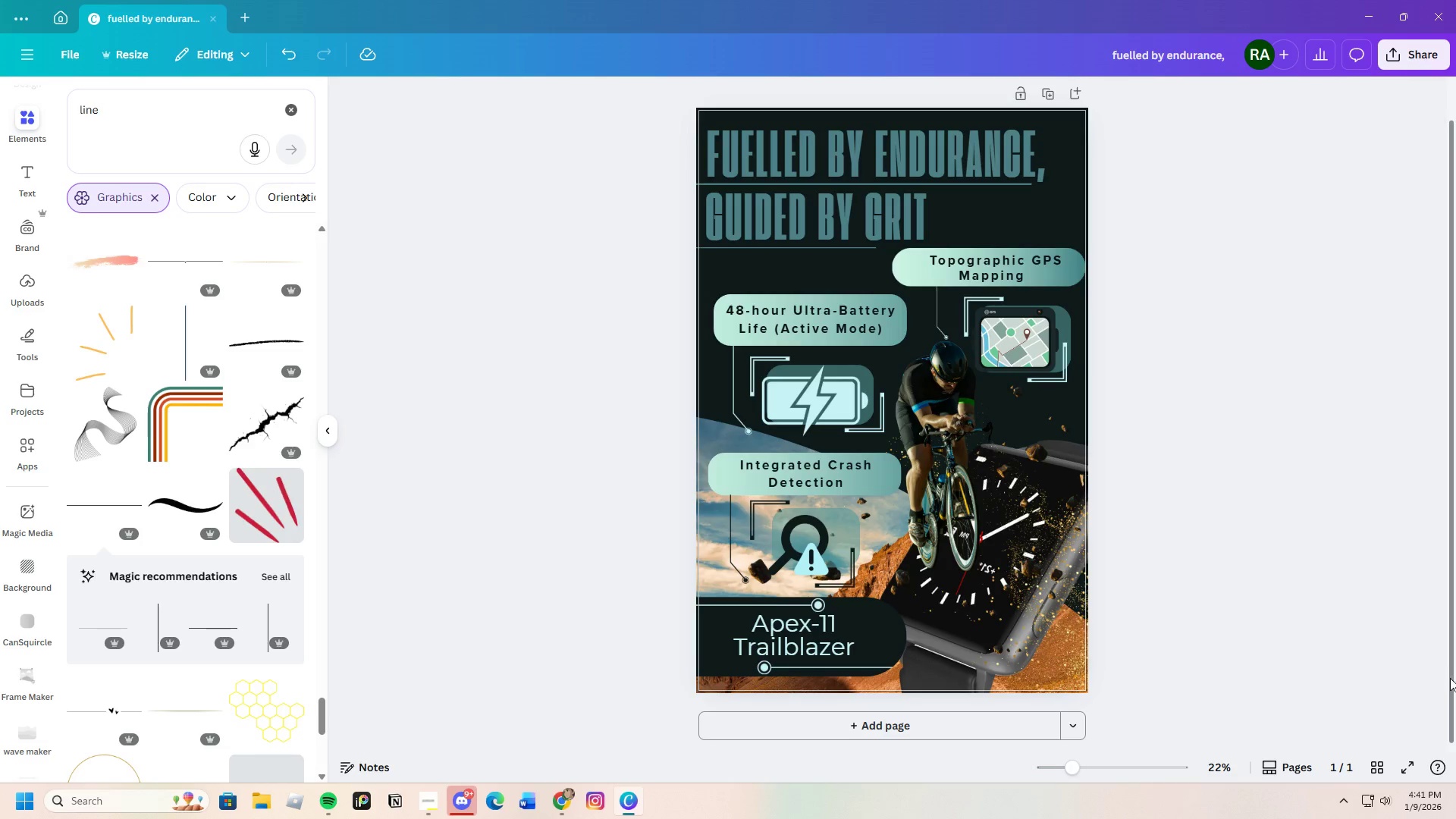 
wait(5.16)
 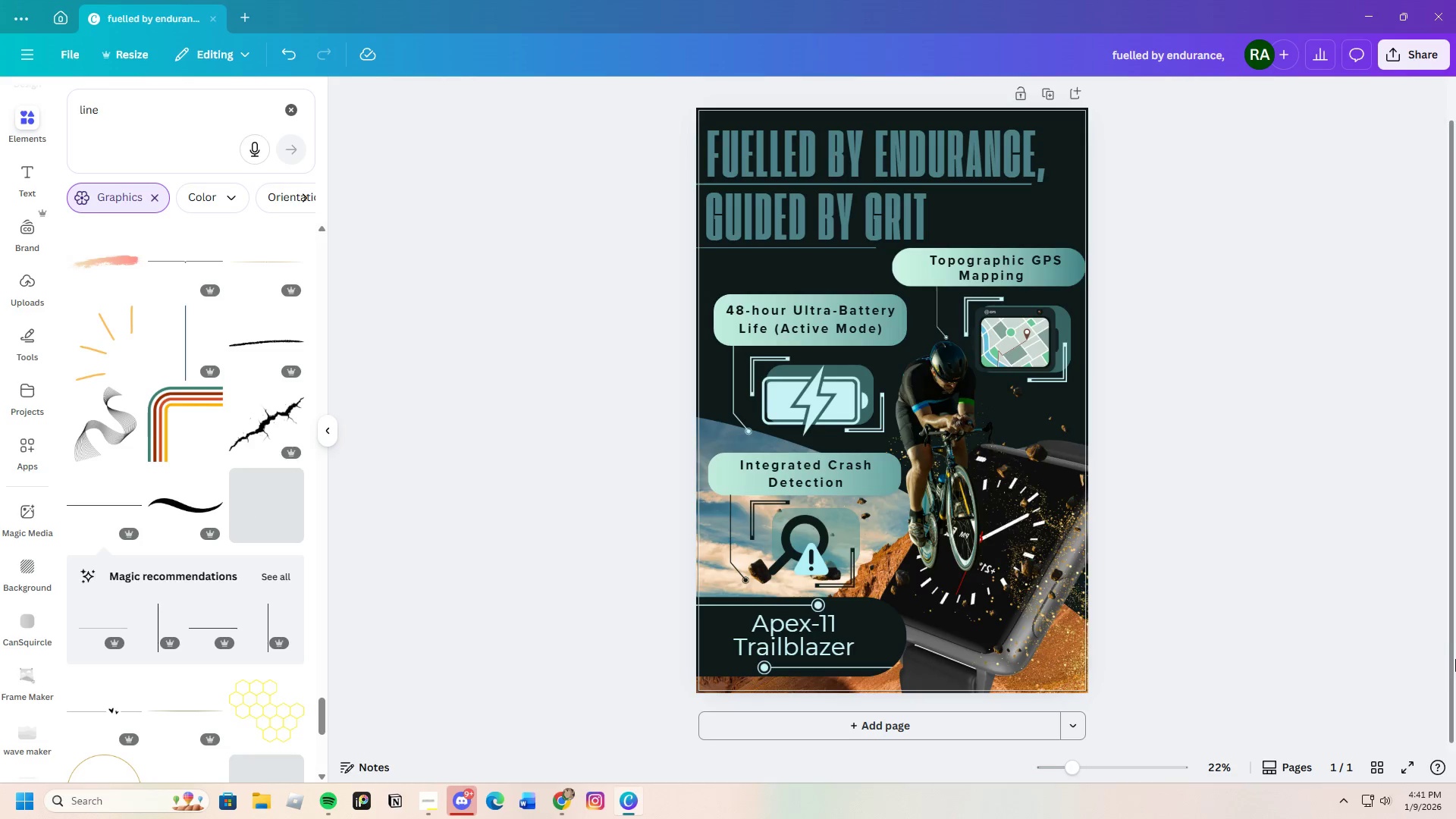 
left_click_drag(start_coordinate=[1084, 774], to_coordinate=[1079, 786])
 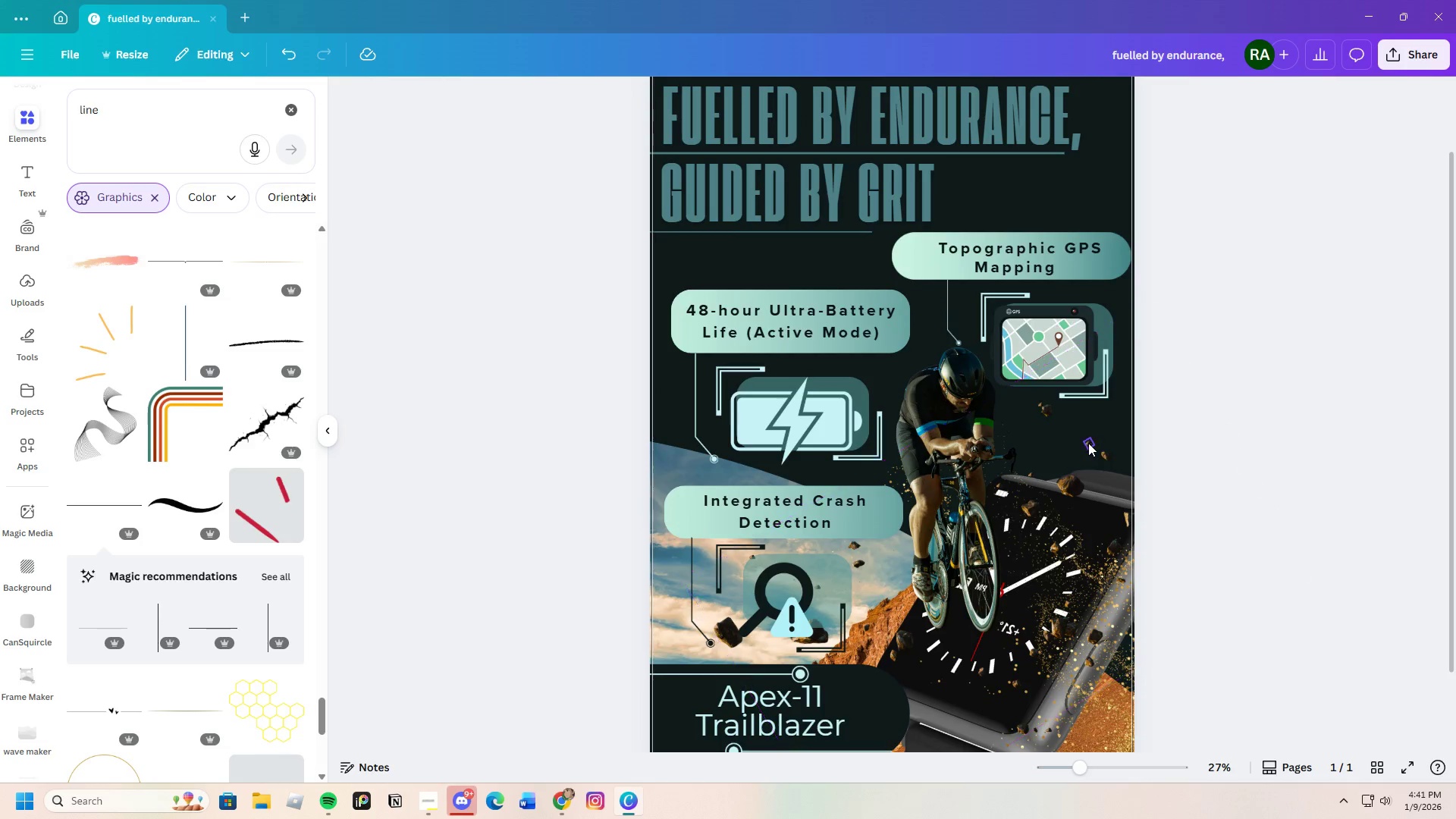 
left_click([1088, 443])
 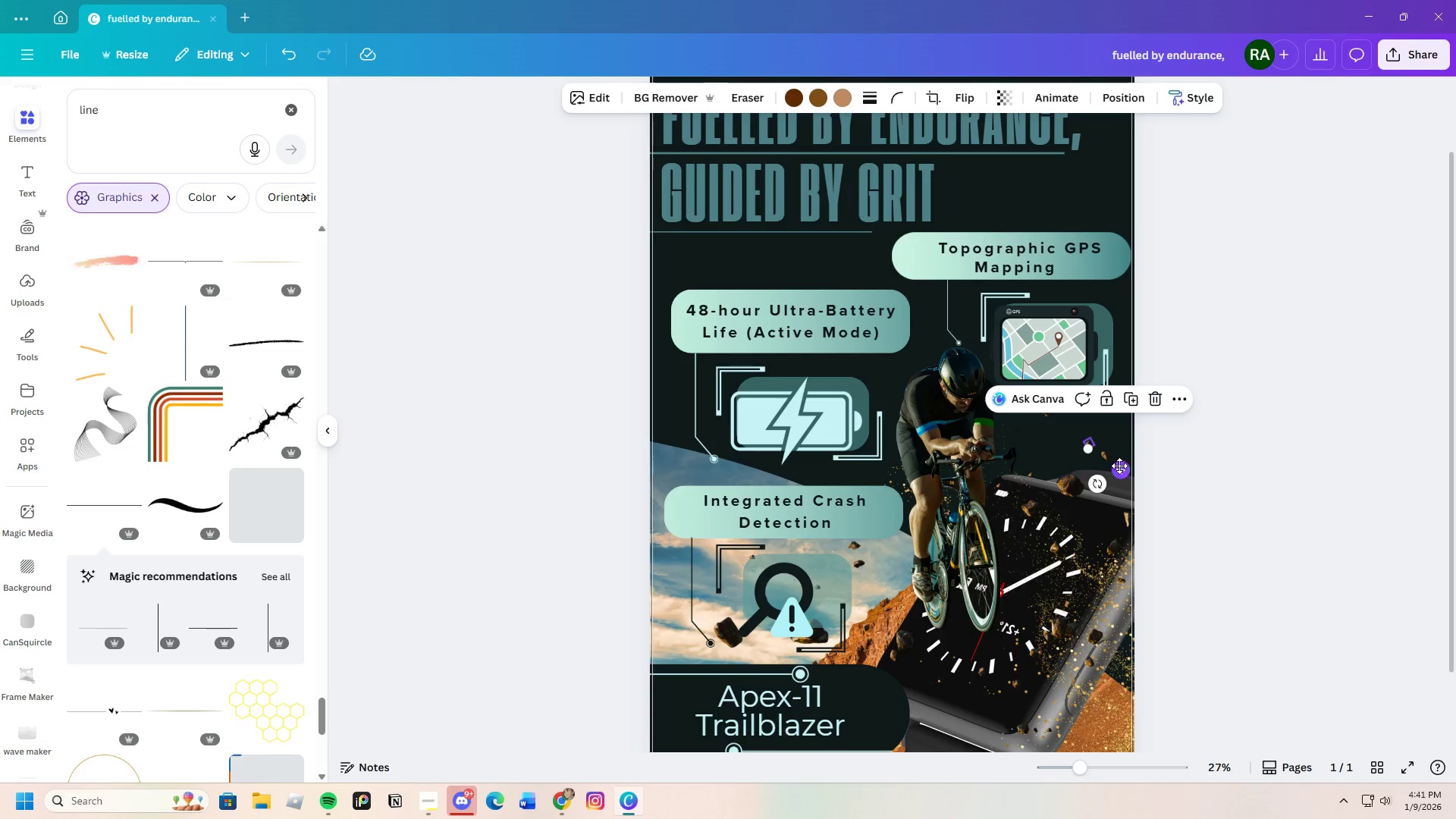 
left_click_drag(start_coordinate=[1126, 467], to_coordinate=[1156, 453])
 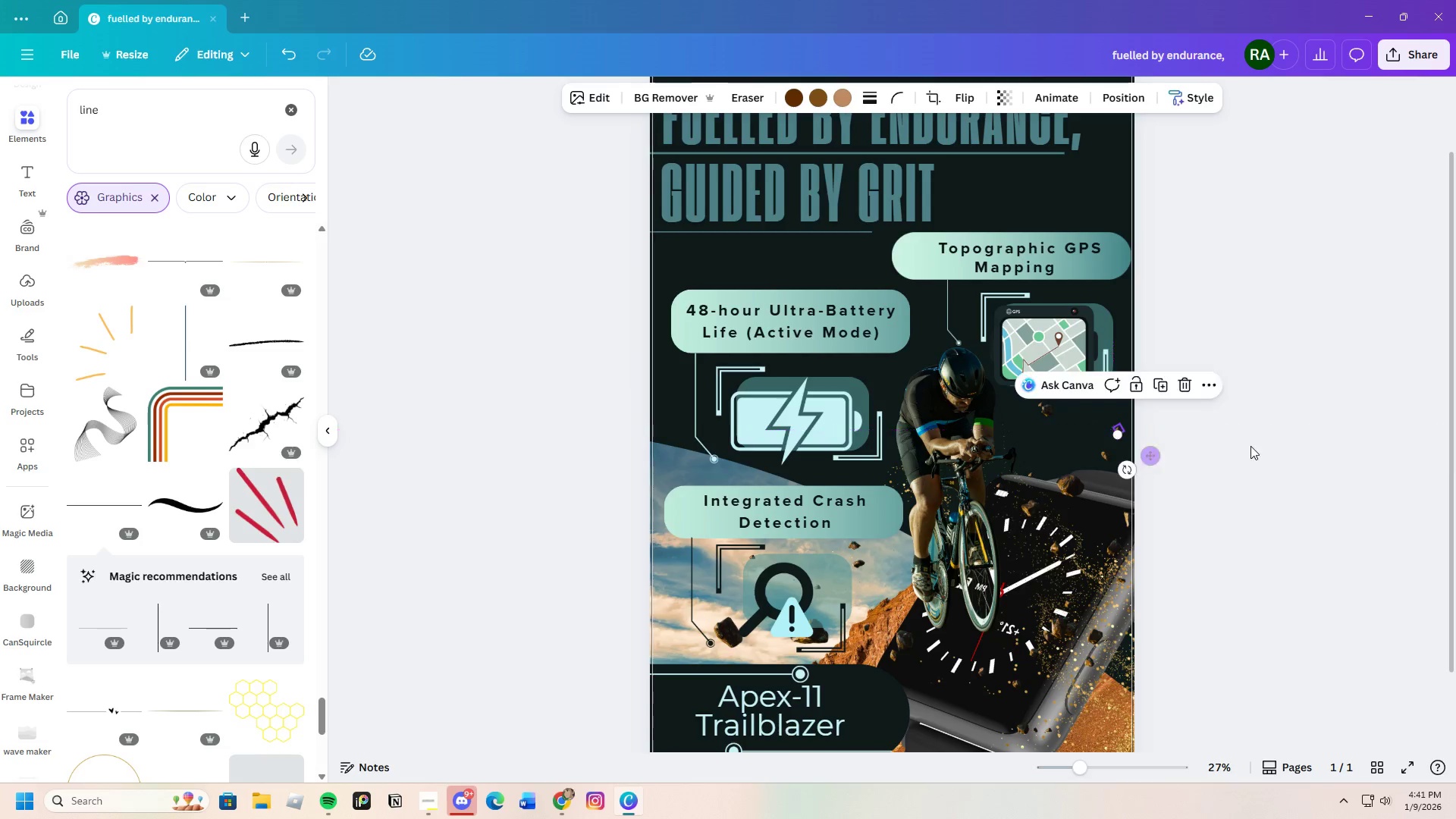 
left_click([1250, 446])
 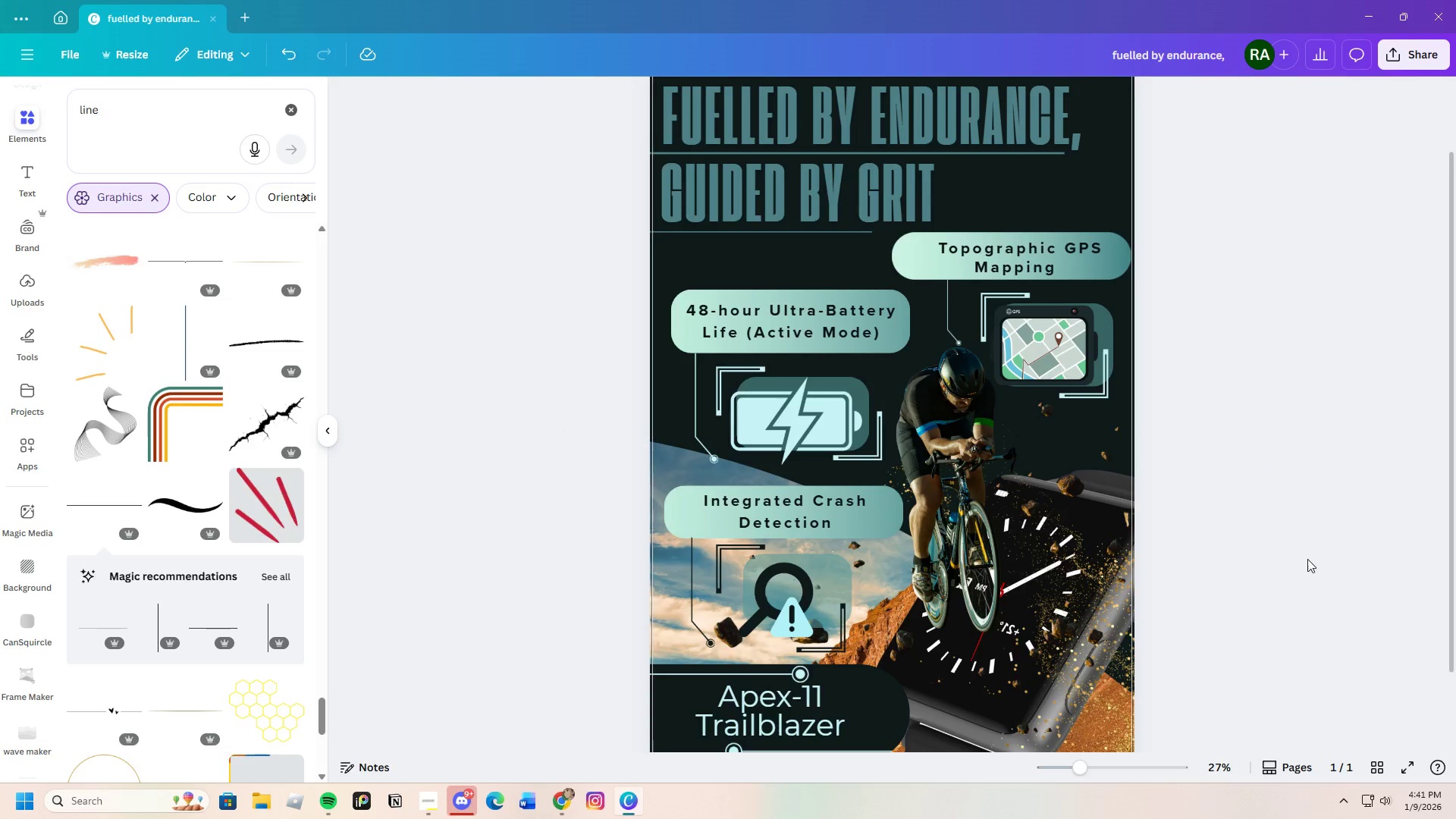 
scroll: coordinate [1349, 623], scroll_direction: down, amount: 3.0
 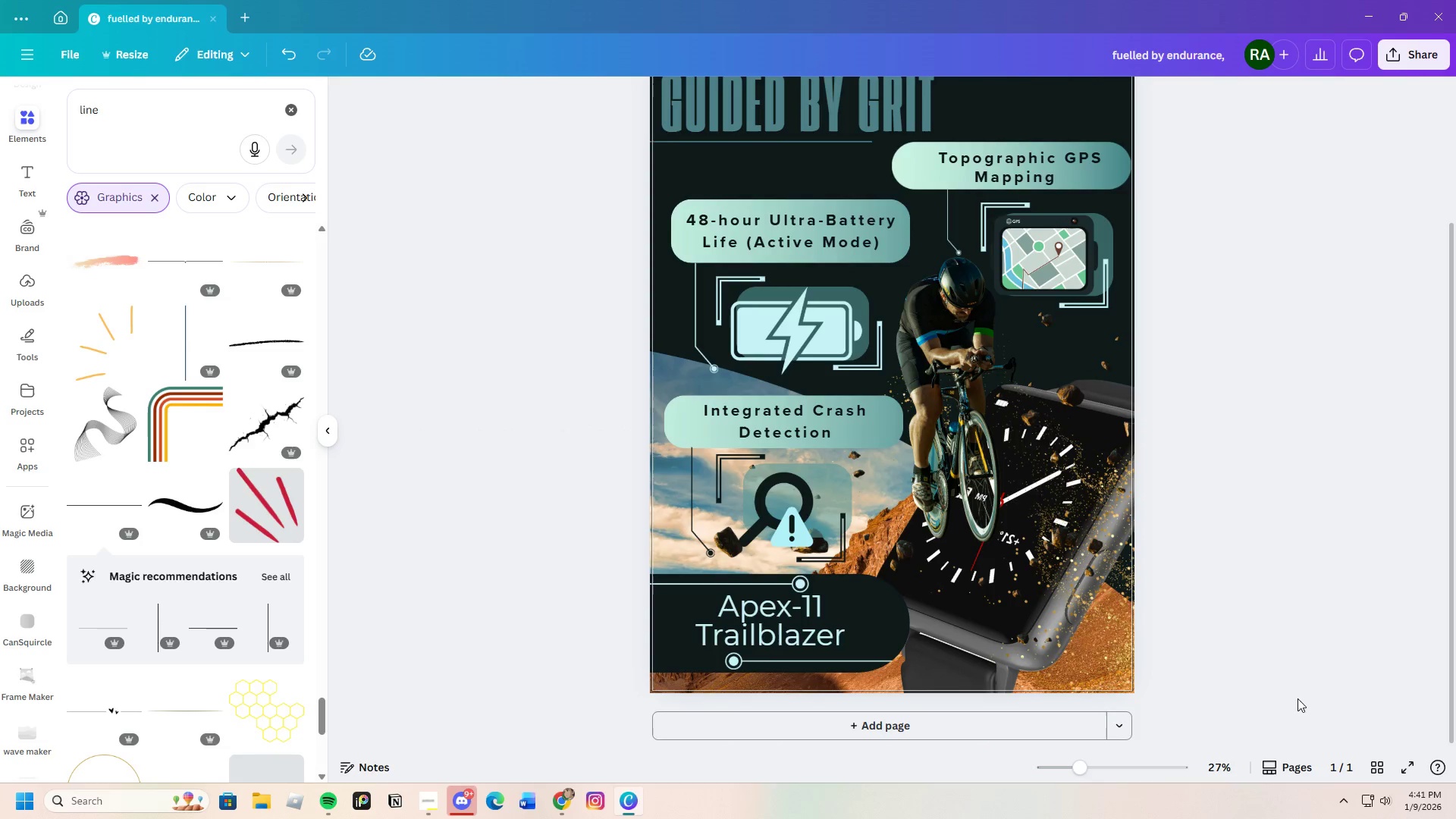 
left_click_drag(start_coordinate=[1081, 777], to_coordinate=[1085, 777])
 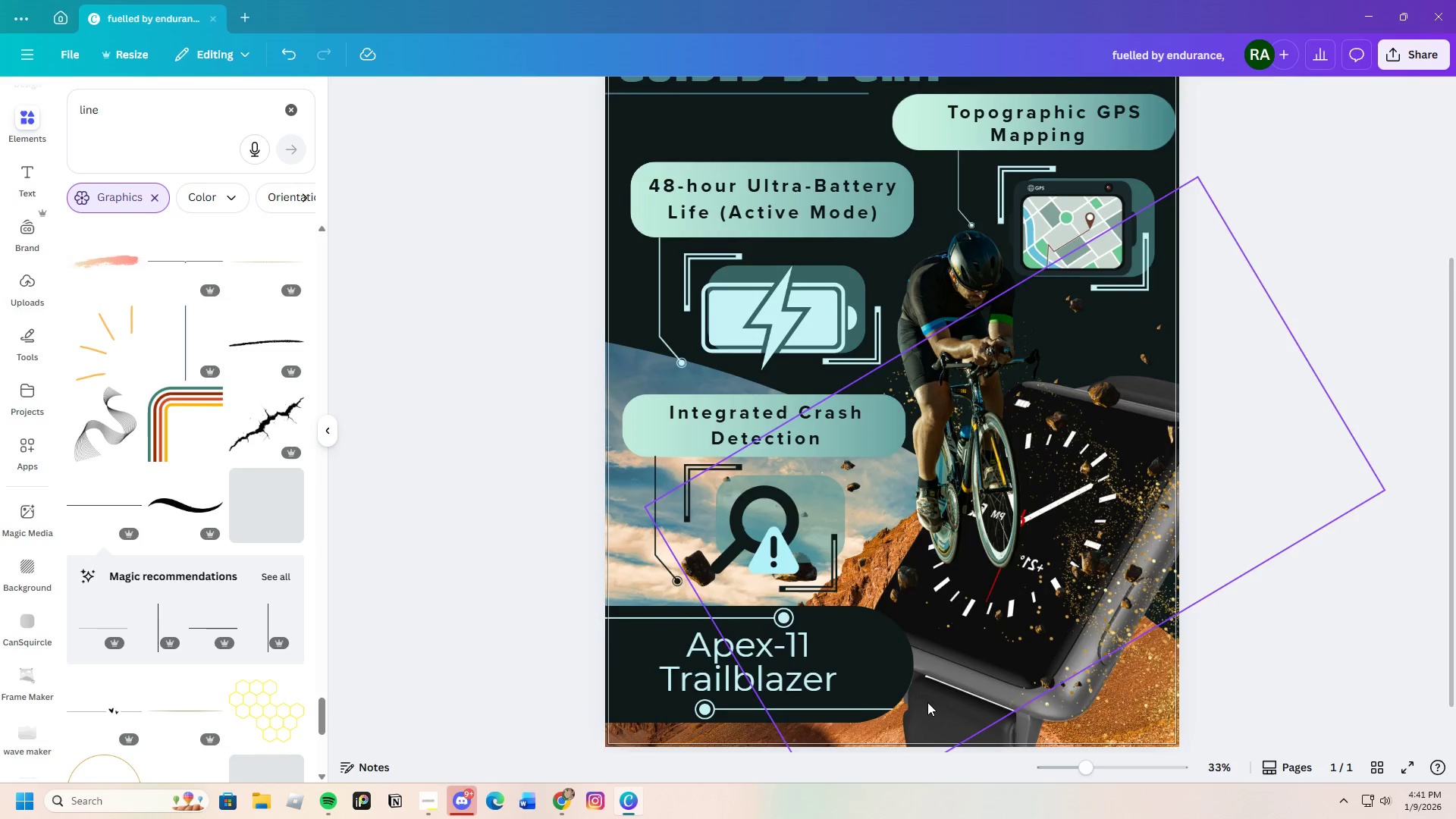 
scroll: coordinate [926, 701], scroll_direction: down, amount: 3.0
 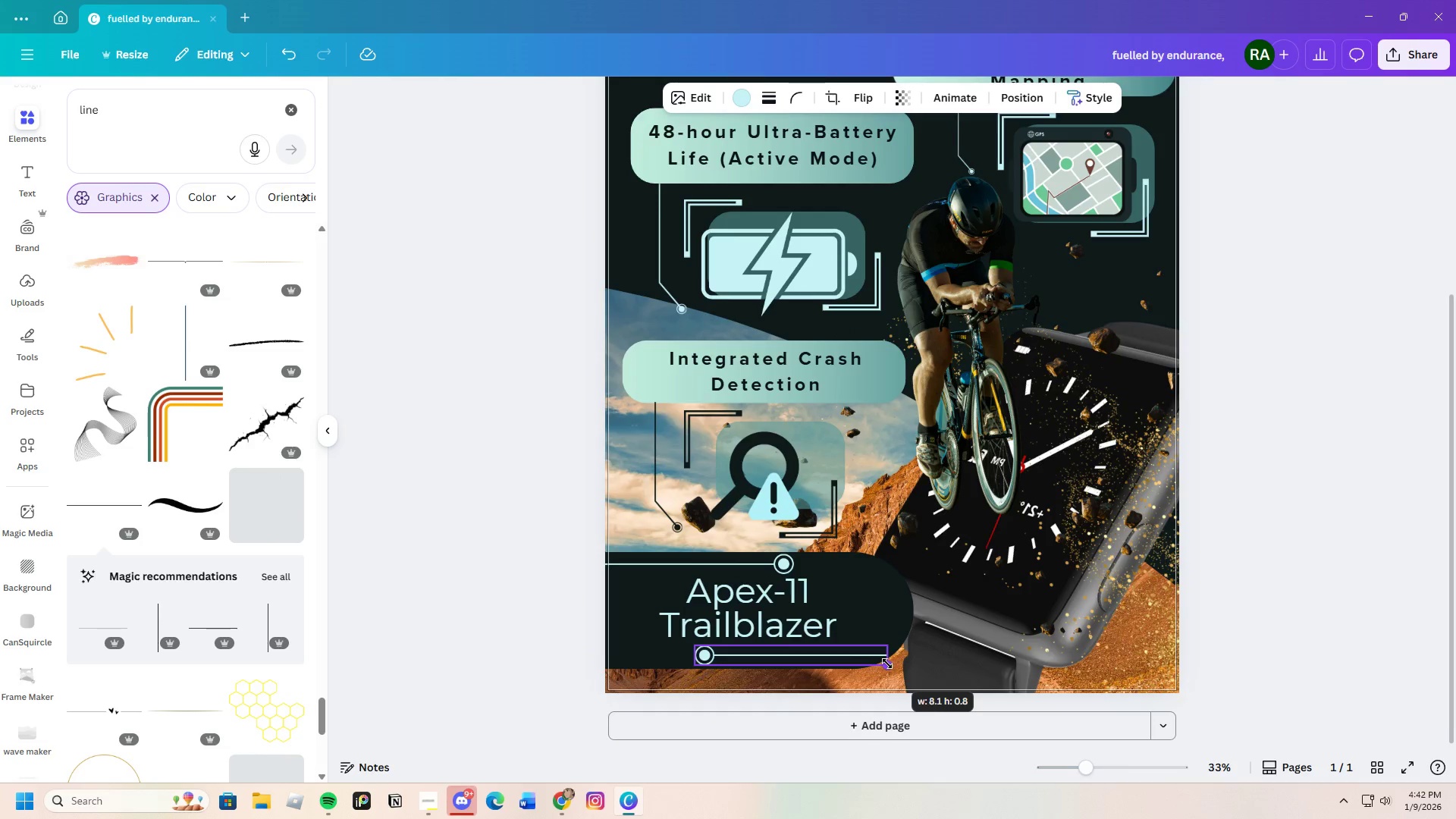 
left_click([1236, 651])
 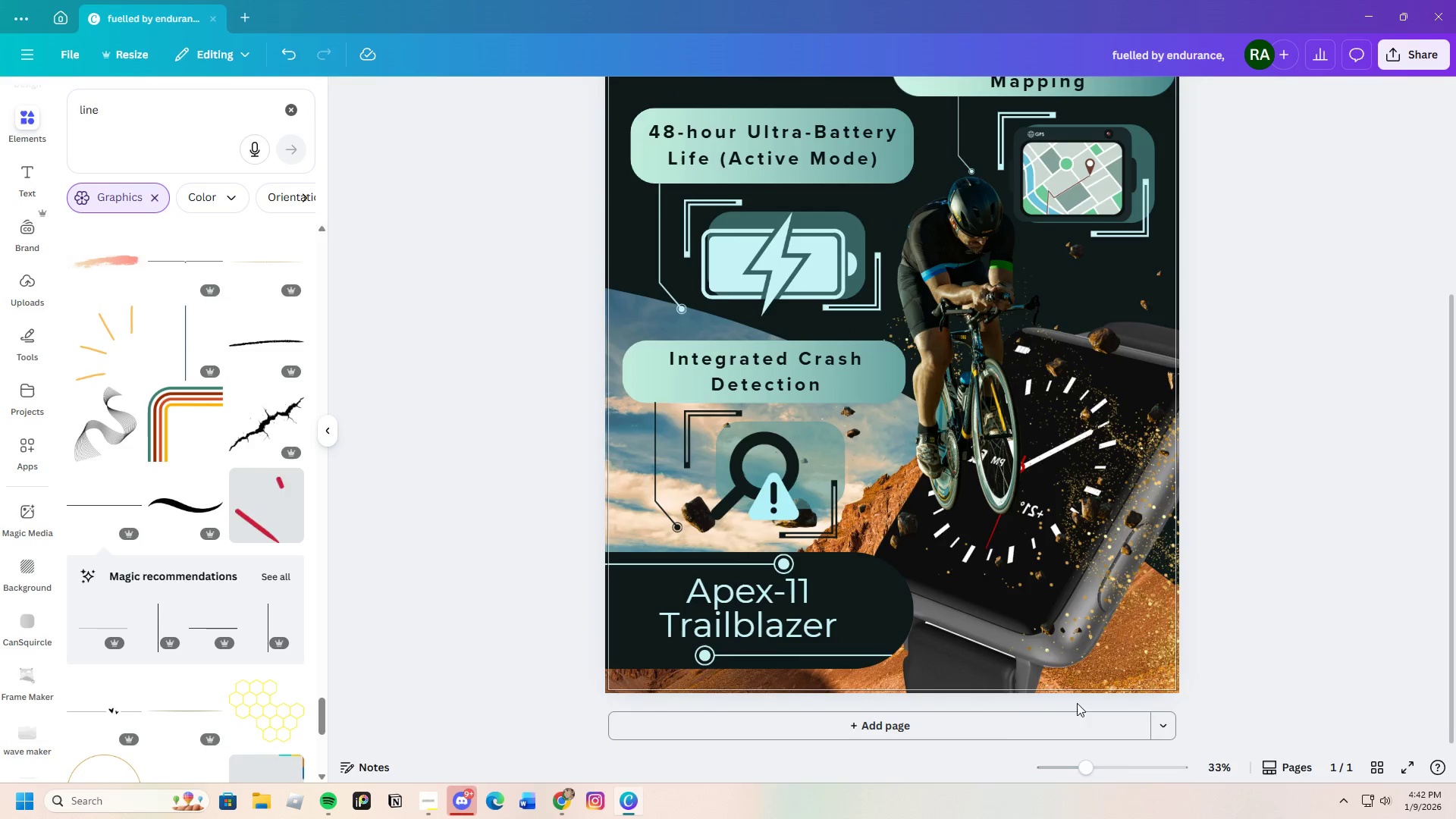 
left_click_drag(start_coordinate=[1093, 764], to_coordinate=[1074, 777])
 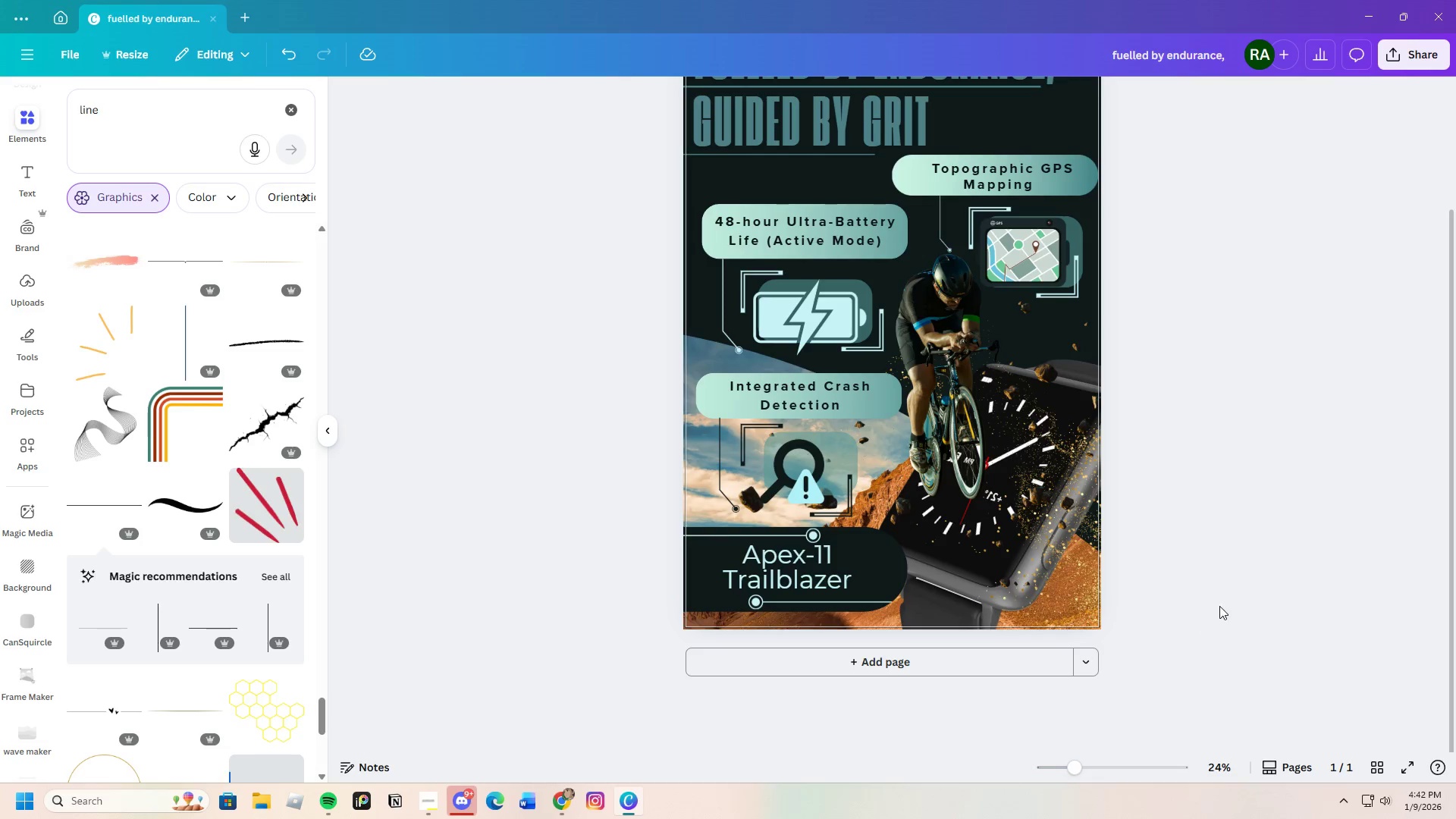 
scroll: coordinate [1221, 605], scroll_direction: up, amount: 2.0
 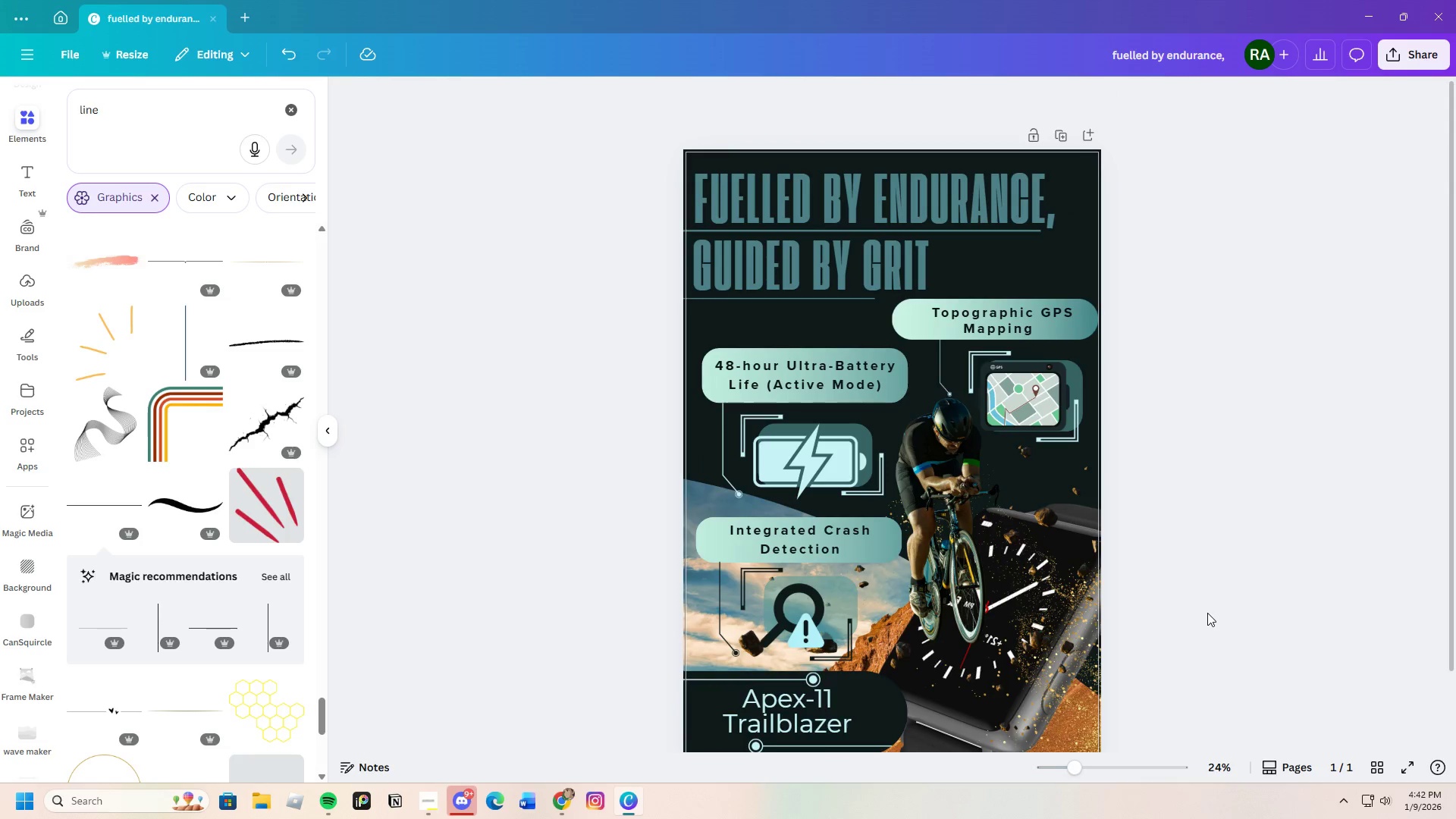 
scroll: coordinate [1207, 613], scroll_direction: down, amount: 1.0
 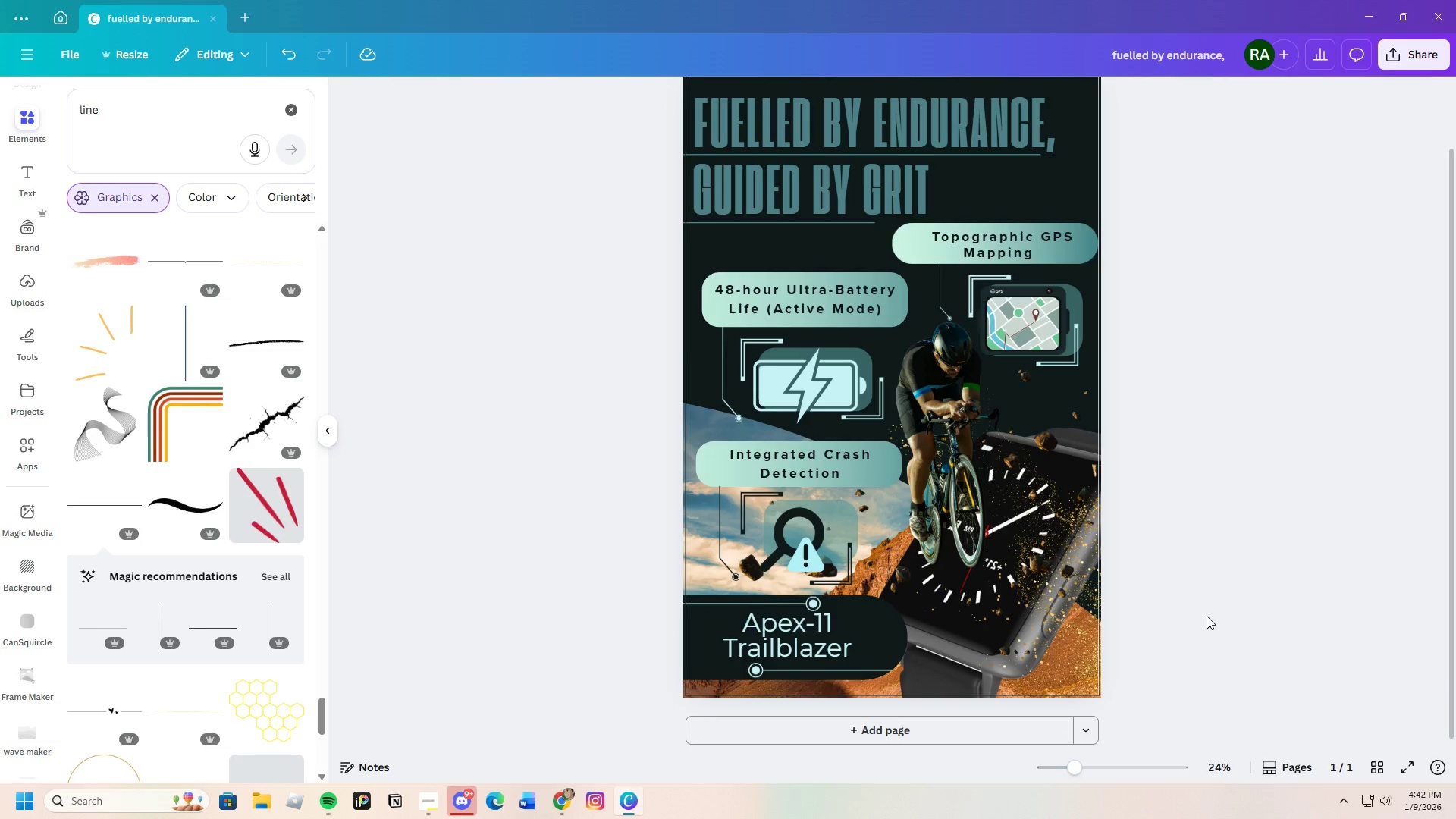 
scroll: coordinate [1207, 616], scroll_direction: up, amount: 2.0
 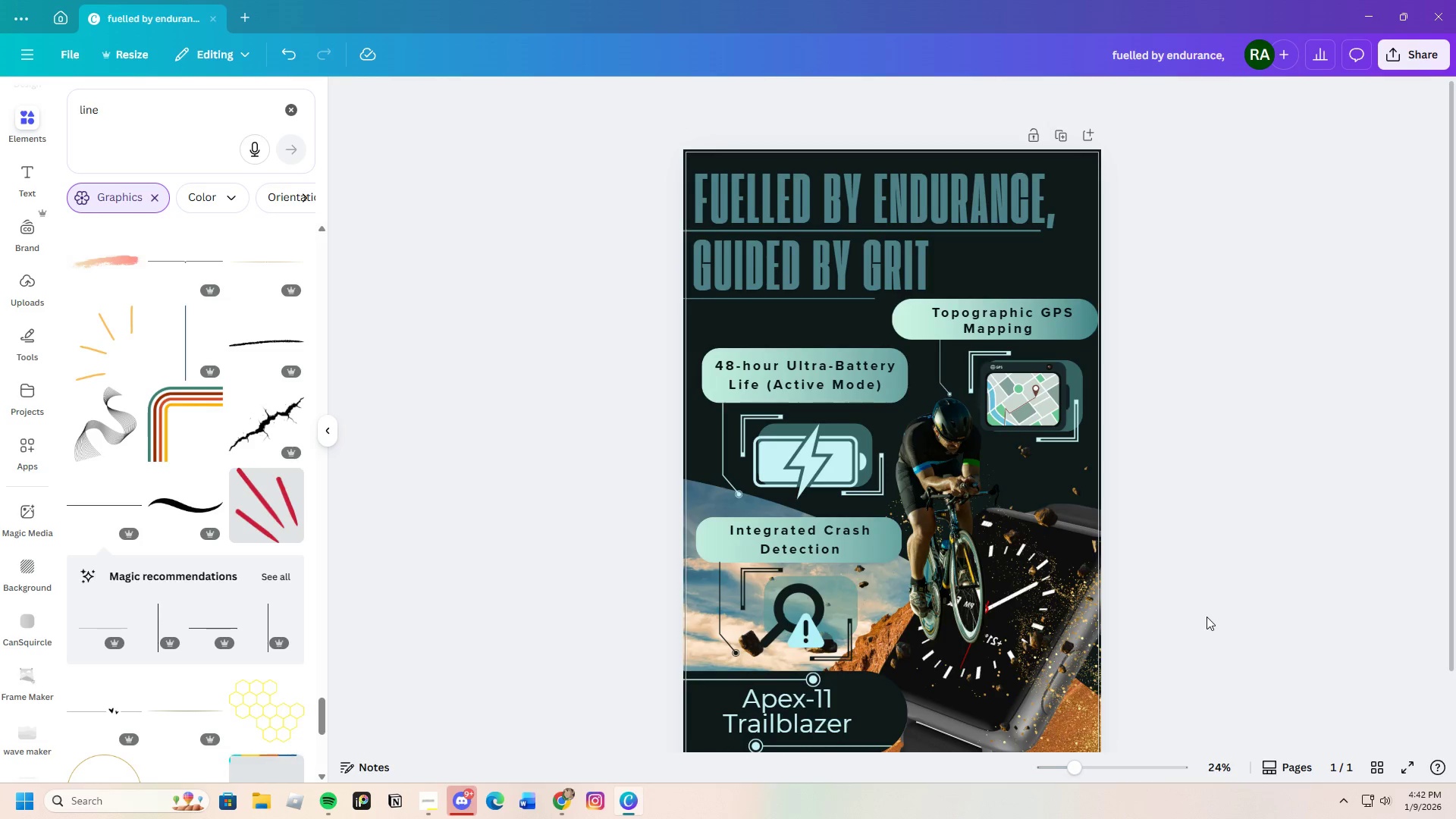 
scroll: coordinate [1206, 623], scroll_direction: down, amount: 4.0
 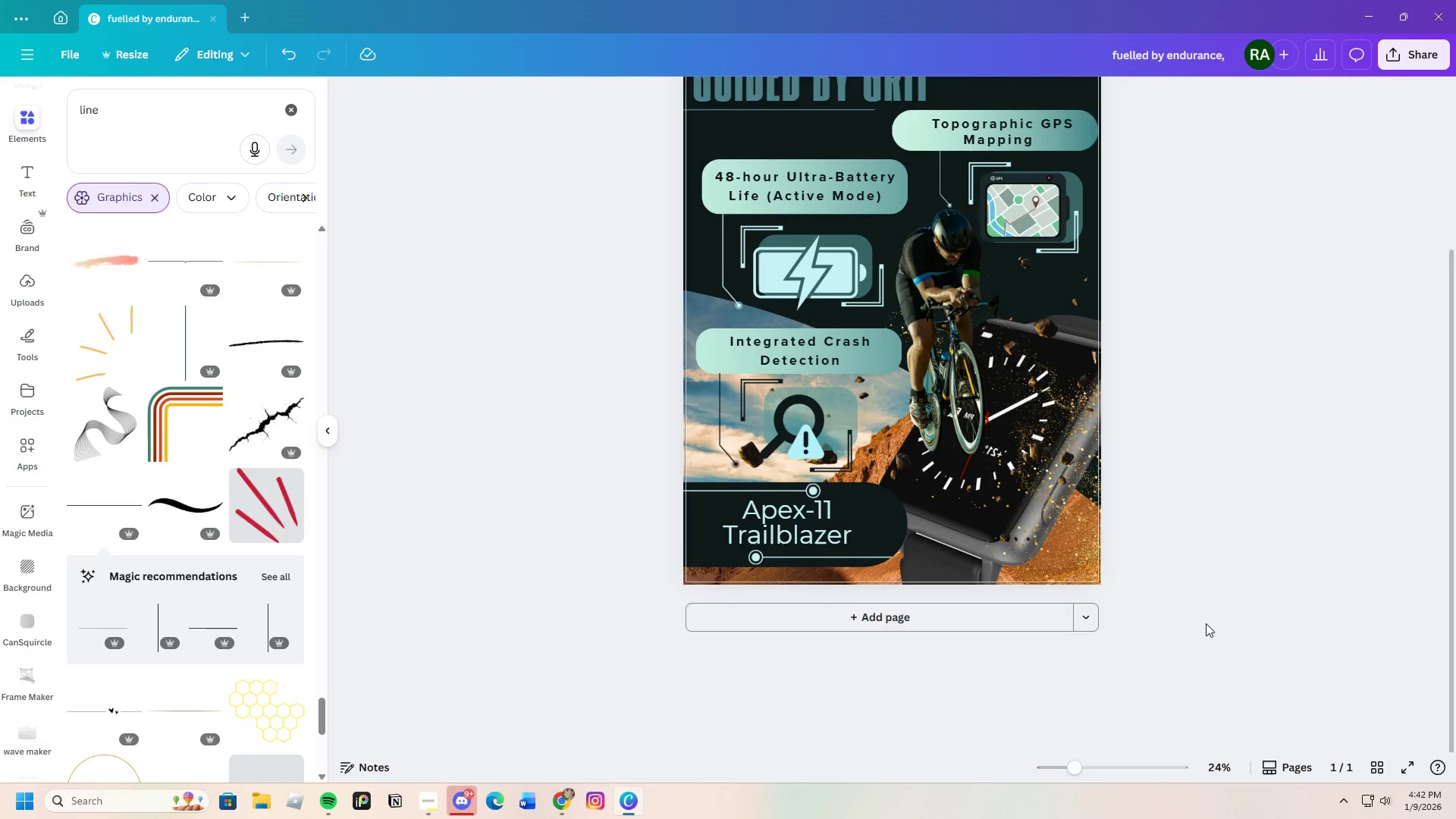 
scroll: coordinate [1206, 623], scroll_direction: up, amount: 3.0
 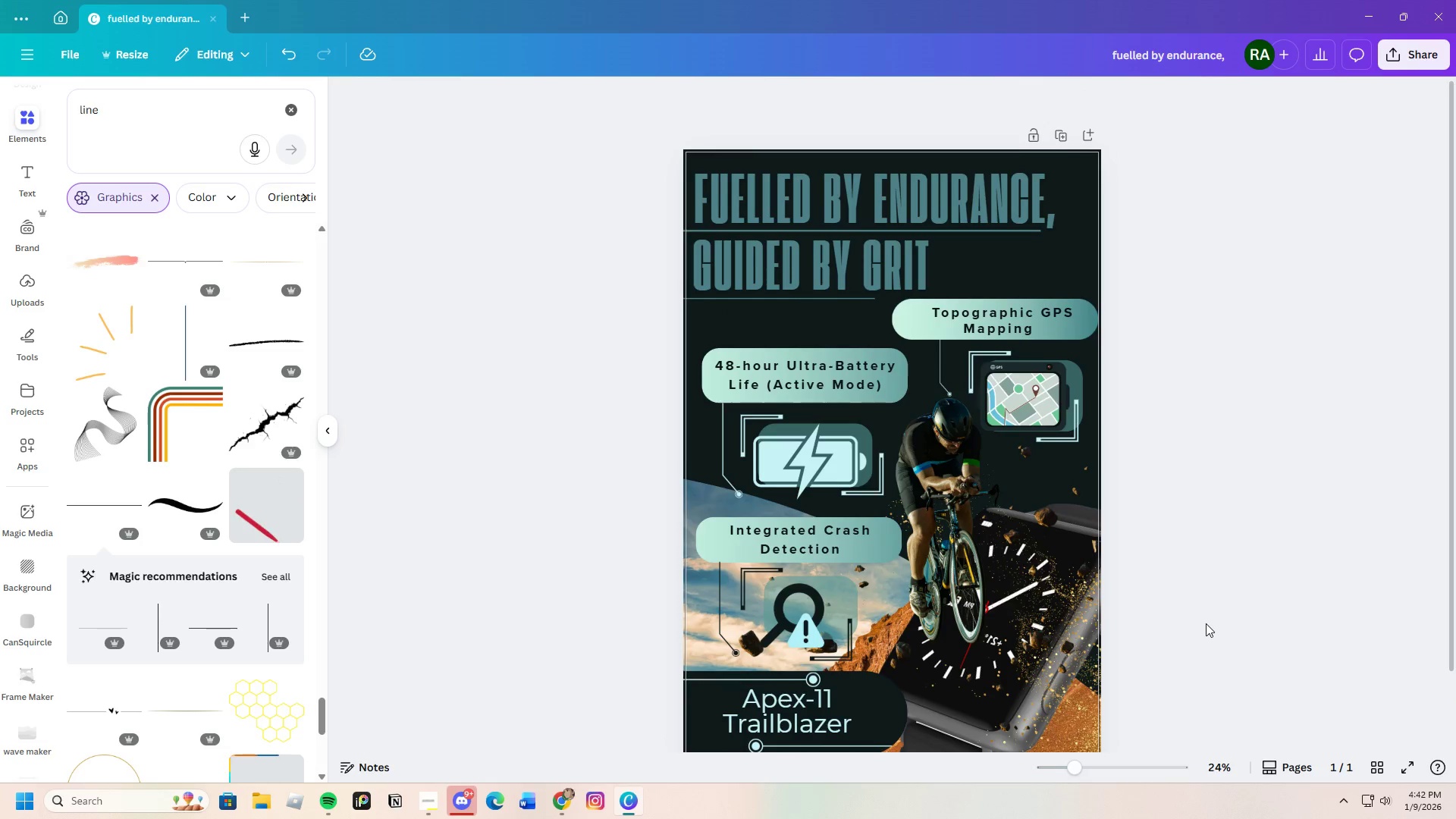 
scroll: coordinate [1206, 623], scroll_direction: down, amount: 2.0
 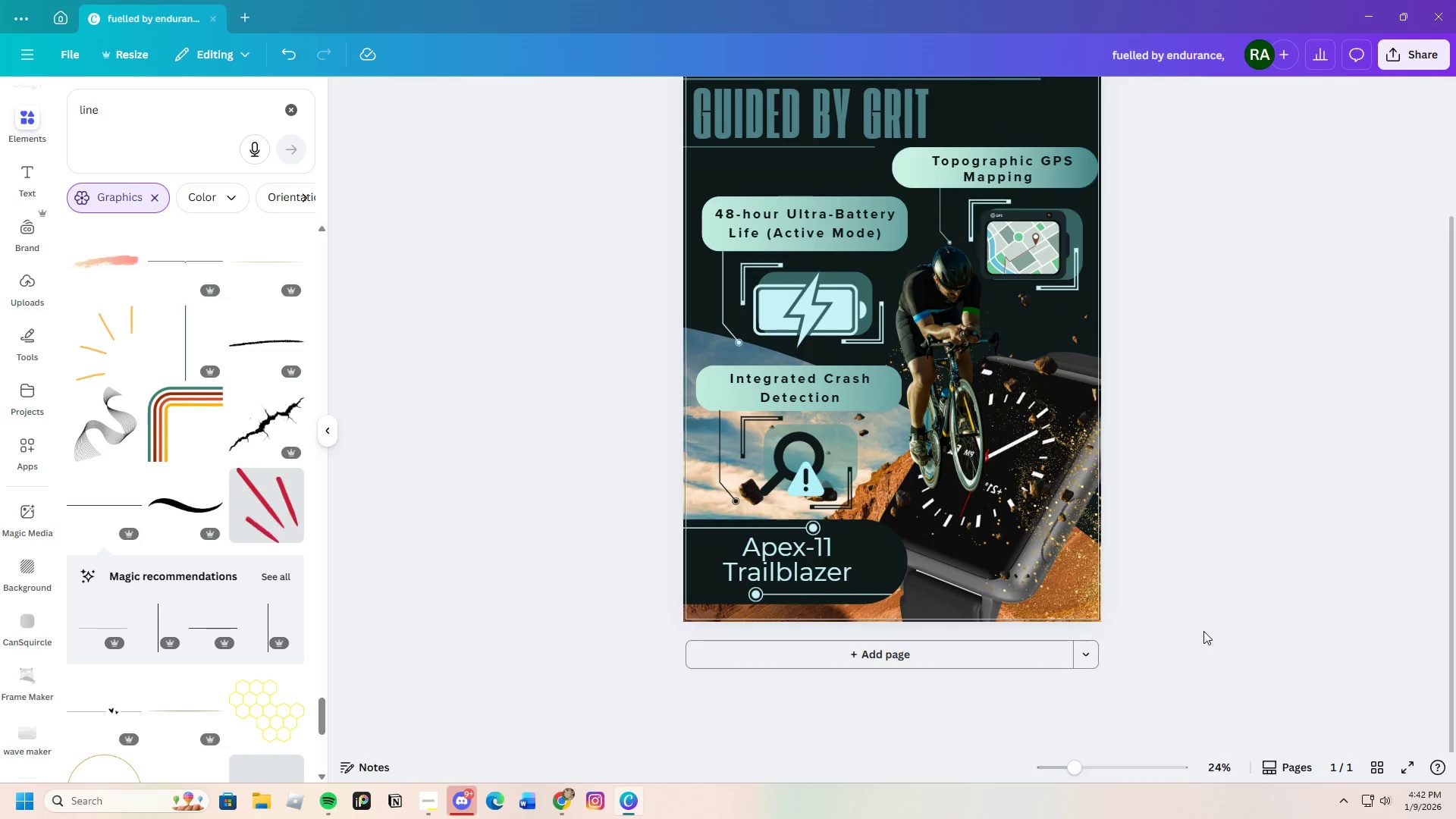 
scroll: coordinate [1203, 632], scroll_direction: up, amount: 2.0
 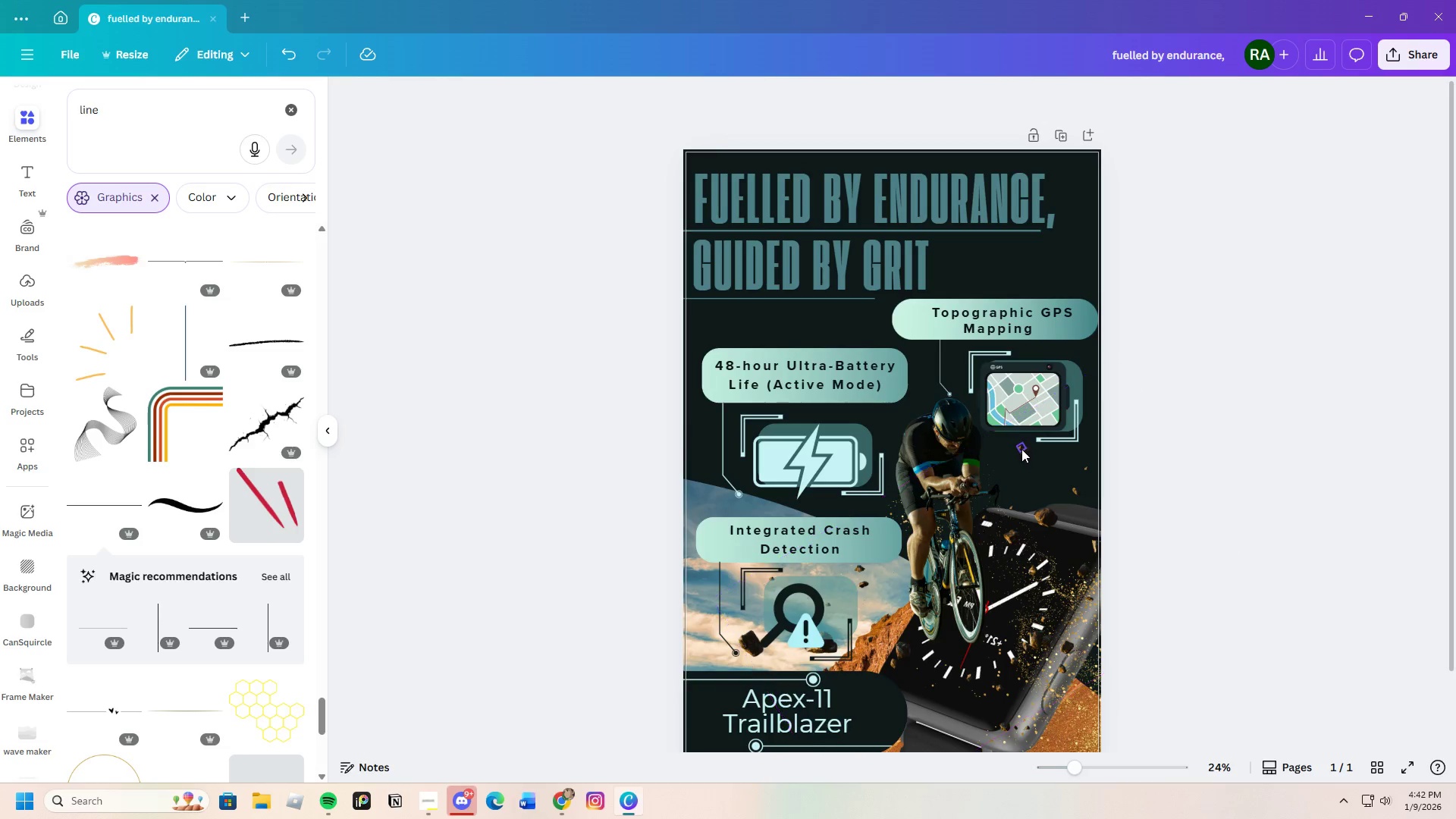 
left_click([1021, 447])
 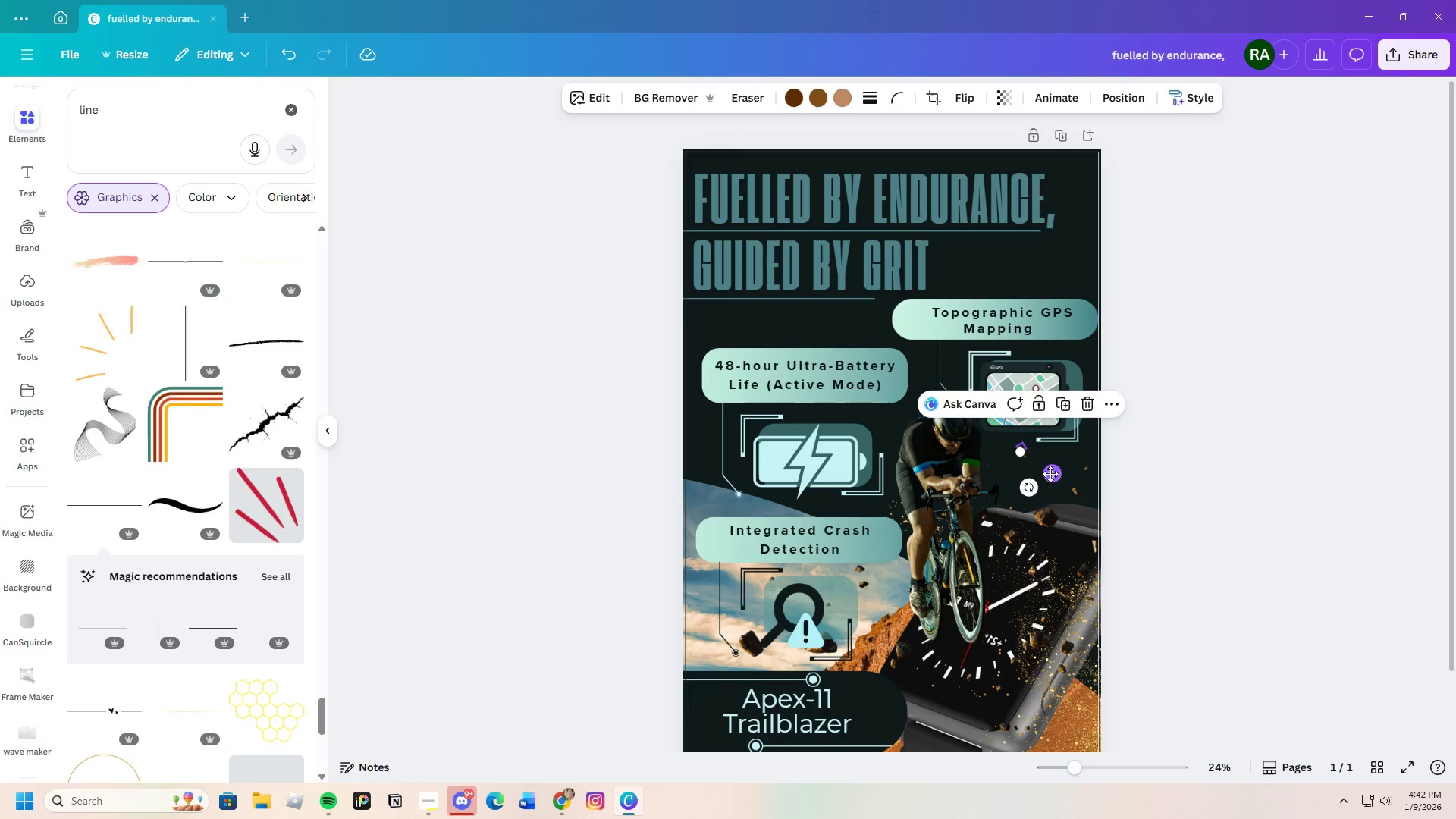 
left_click_drag(start_coordinate=[1050, 475], to_coordinate=[1028, 502])
 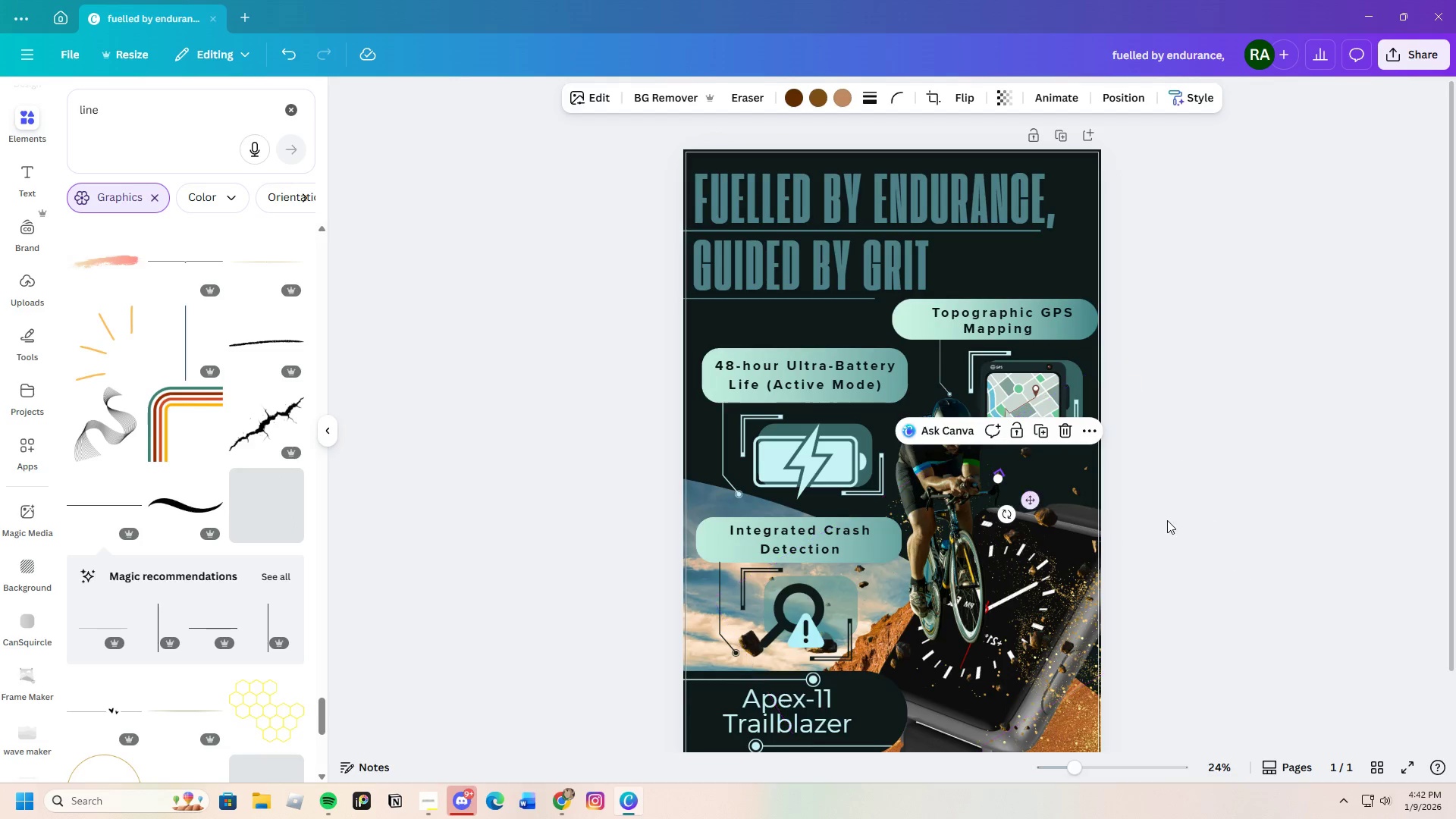 
left_click([1167, 520])
 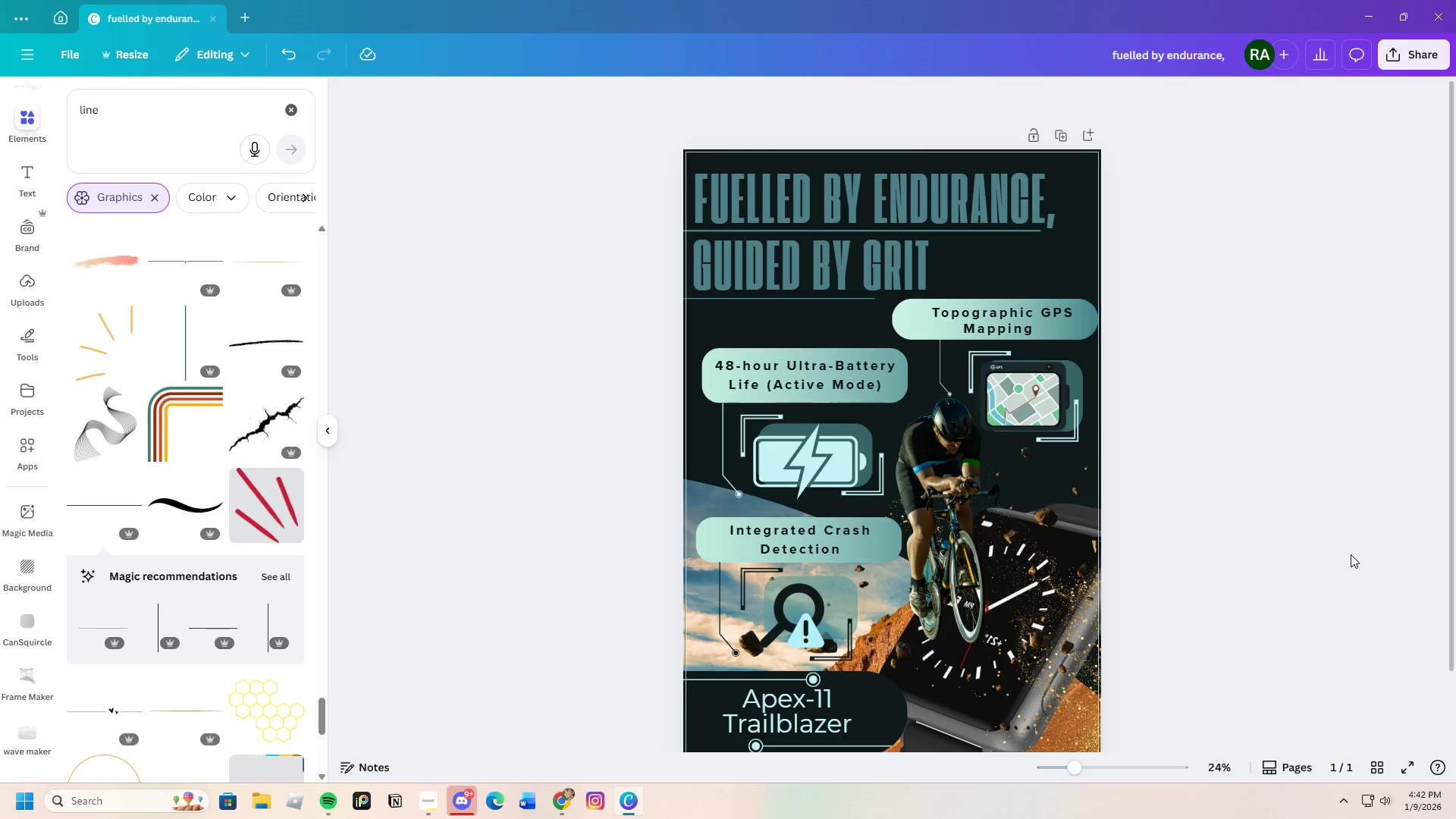 
scroll: coordinate [1423, 635], scroll_direction: down, amount: 3.0
 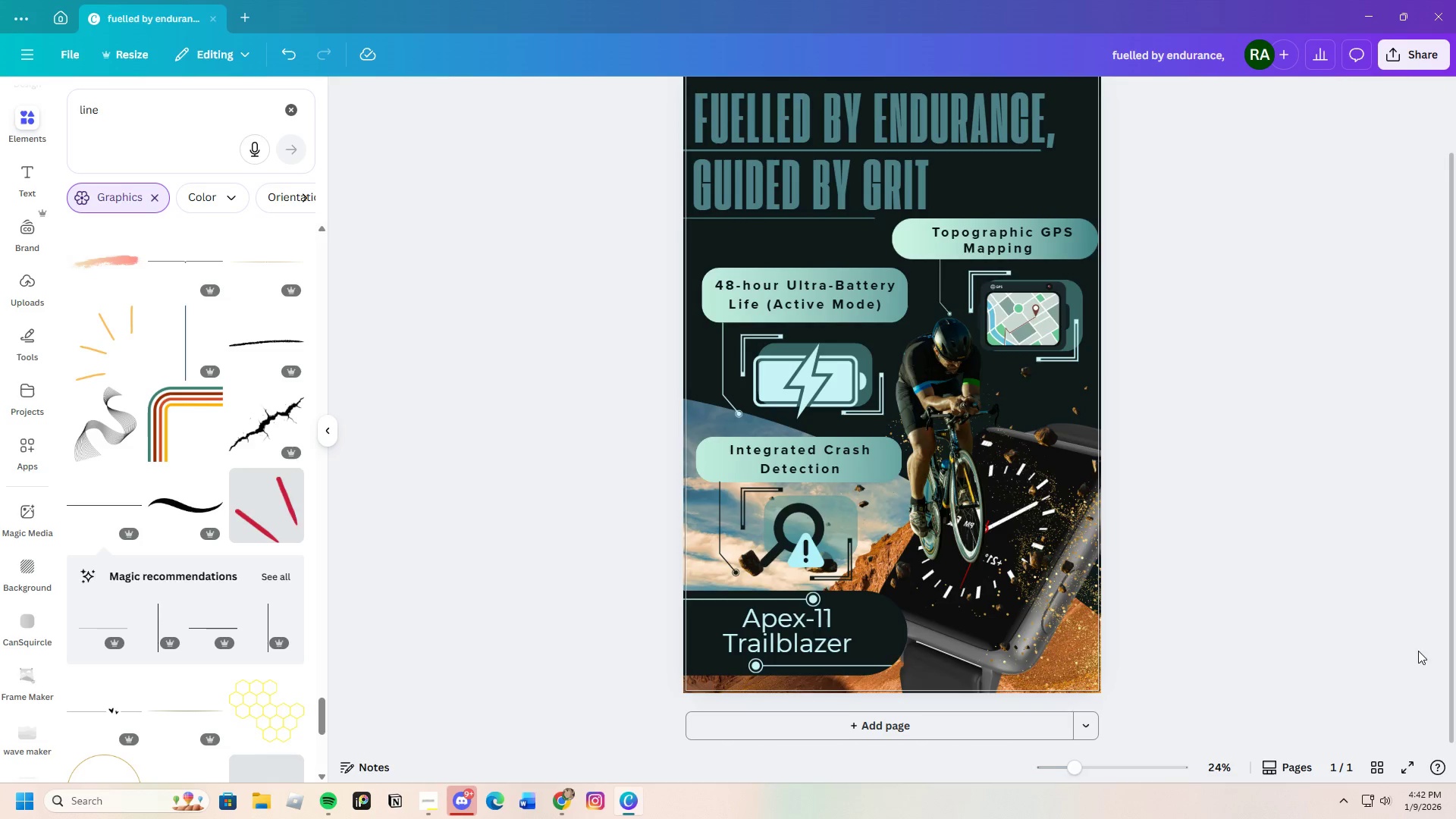 
scroll: coordinate [1404, 654], scroll_direction: up, amount: 2.0
 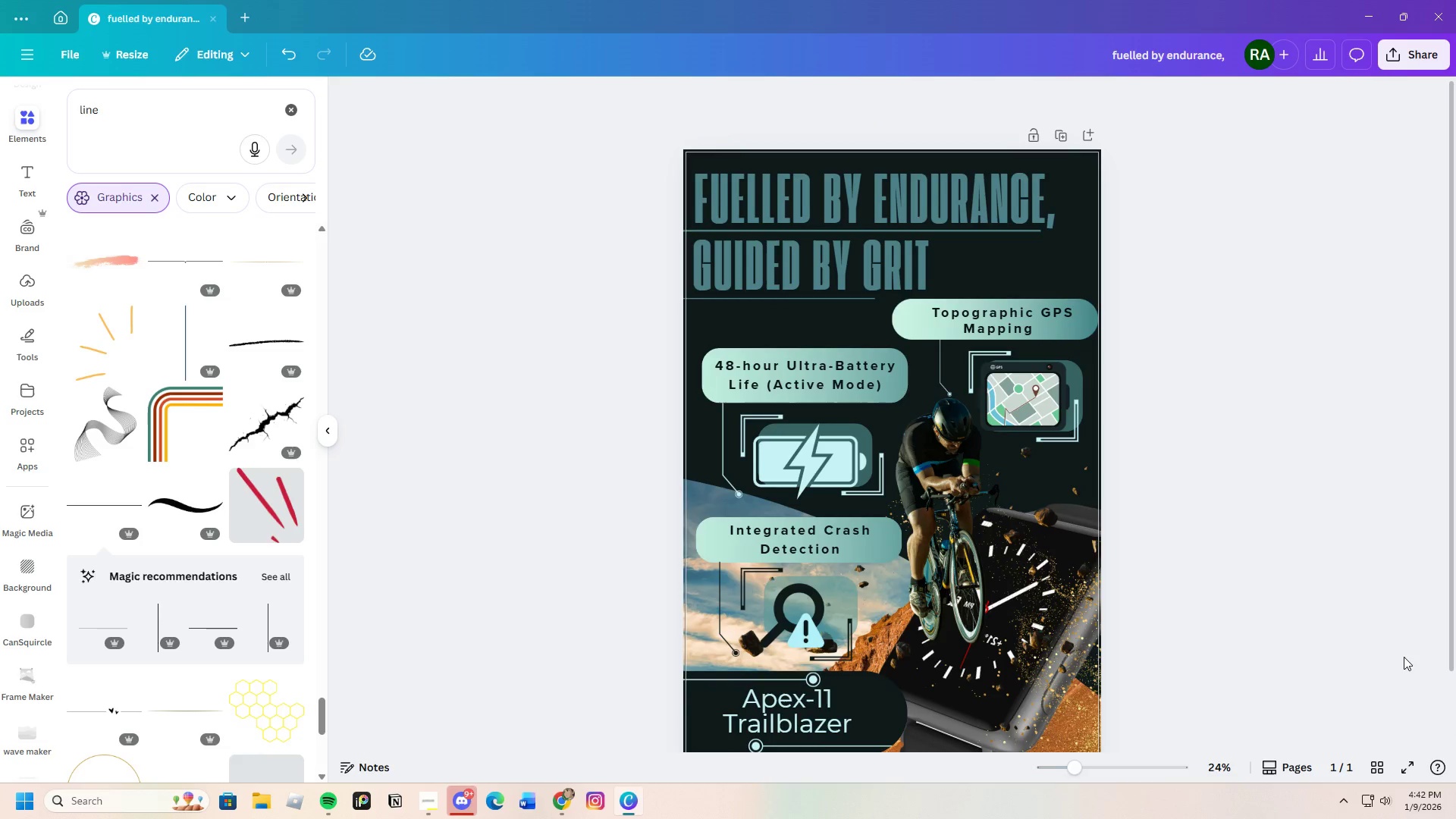 
scroll: coordinate [1404, 657], scroll_direction: down, amount: 3.0
 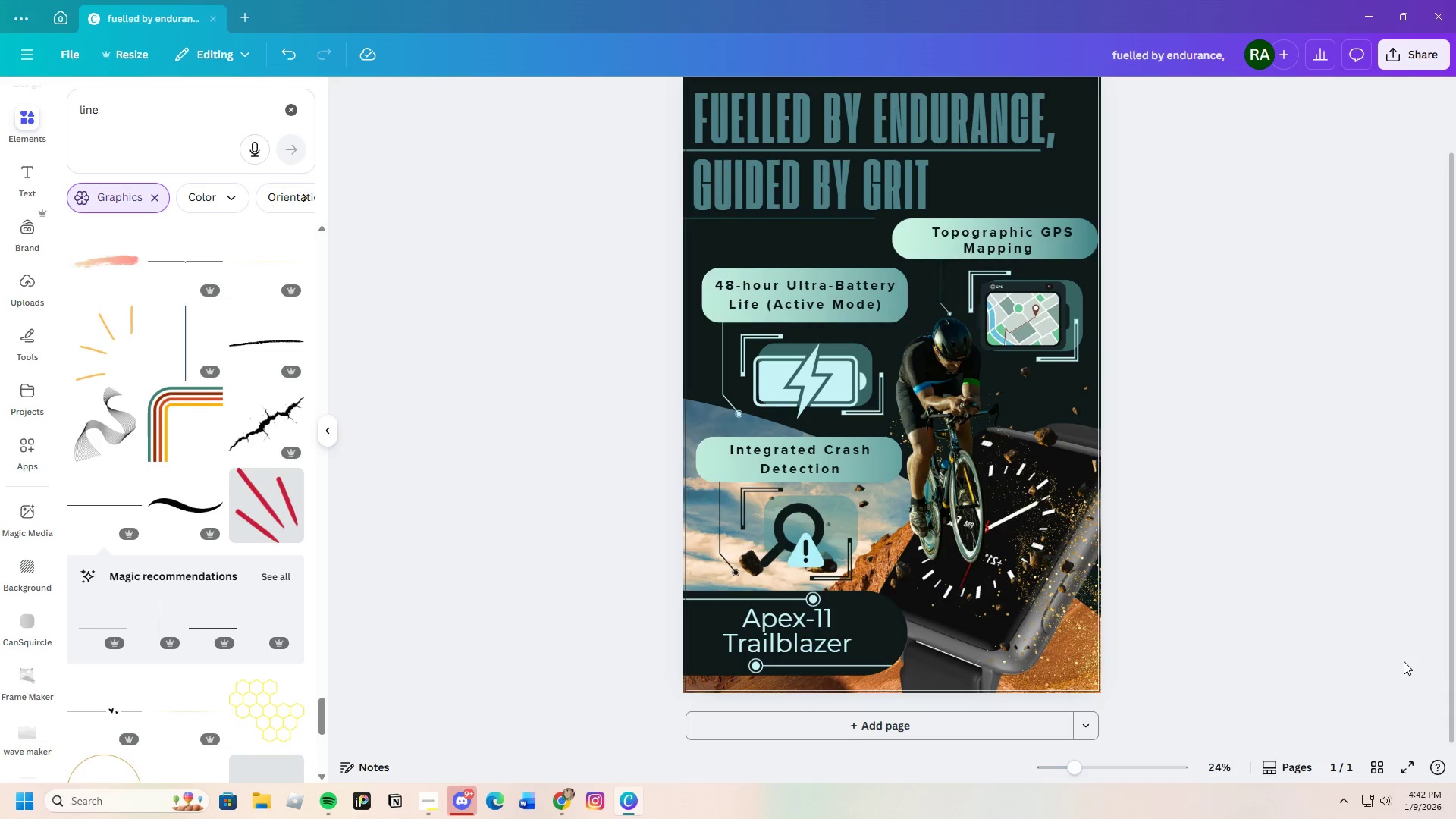 
scroll: coordinate [1403, 664], scroll_direction: up, amount: 3.0
 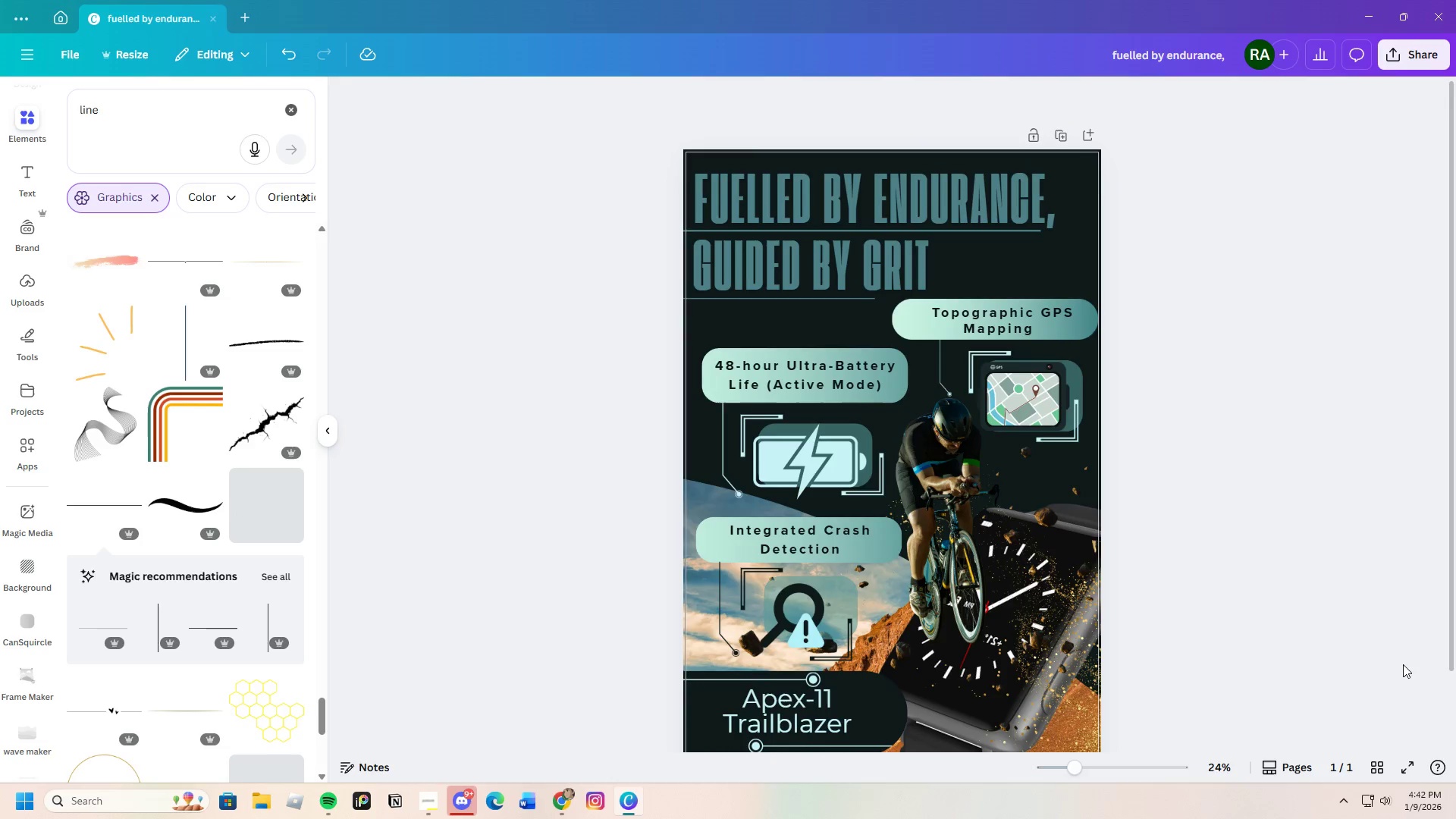 
scroll: coordinate [1403, 664], scroll_direction: down, amount: 3.0
 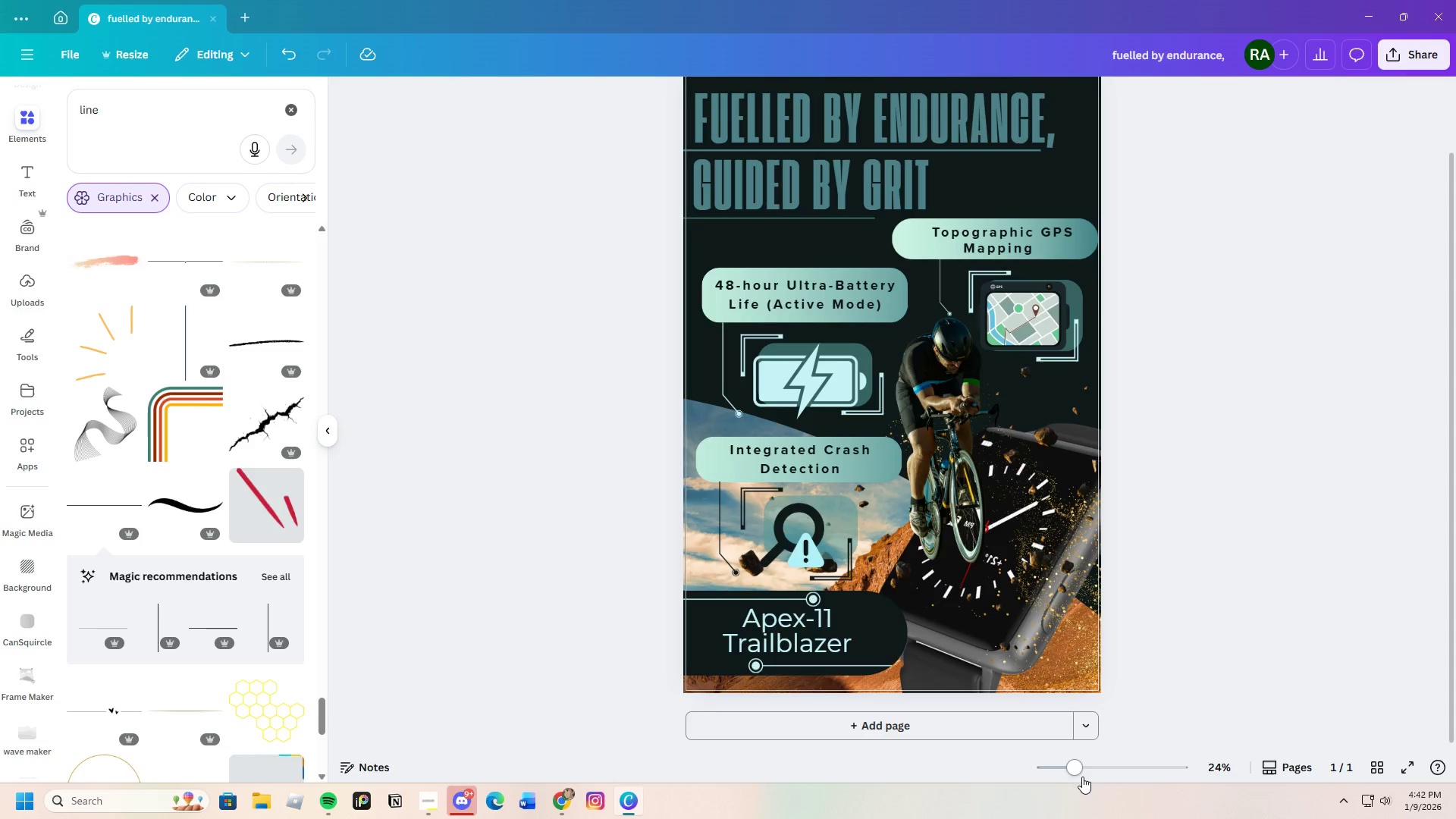 
left_click_drag(start_coordinate=[1073, 774], to_coordinate=[1072, 770])
 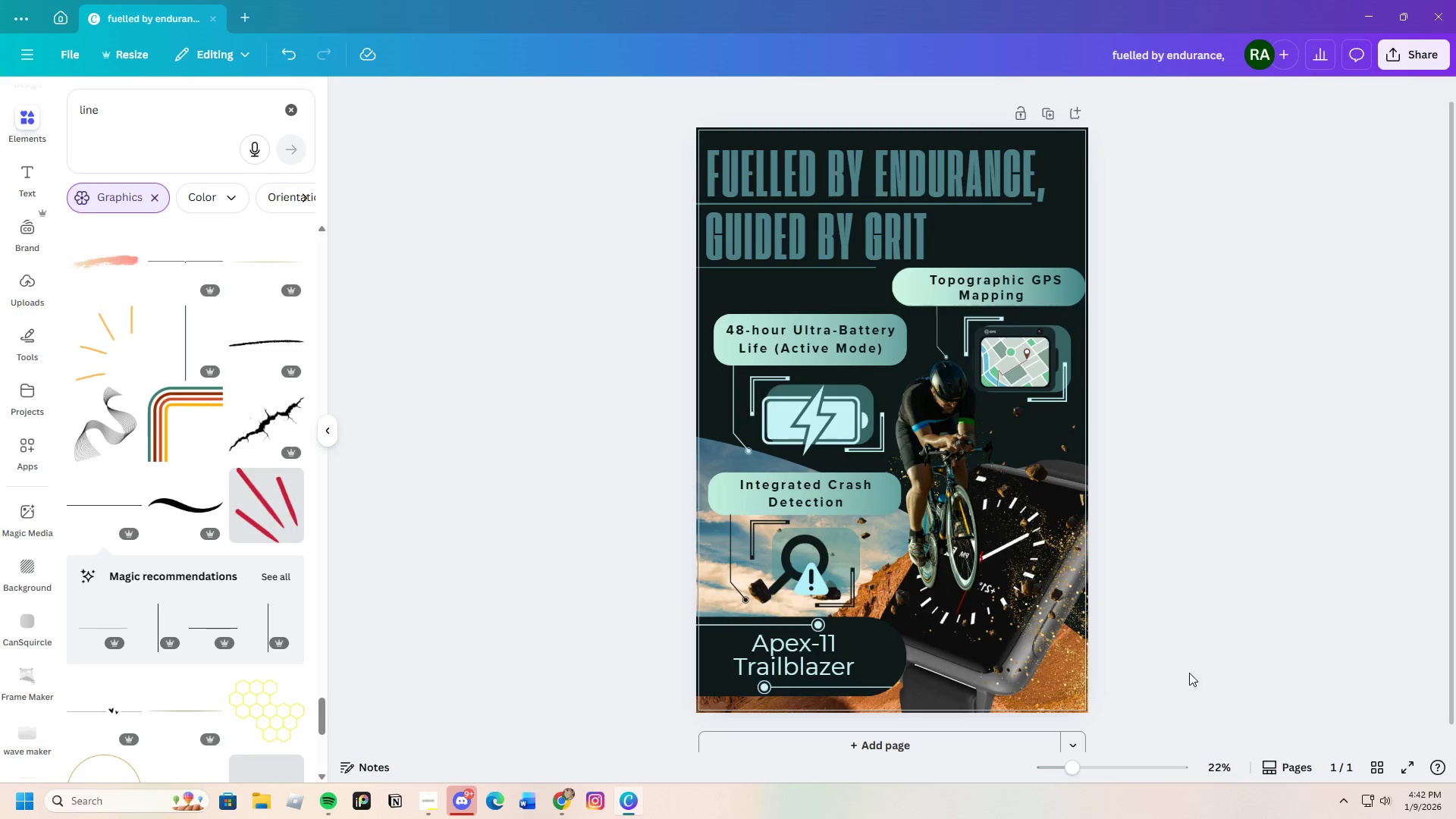 
left_click_drag(start_coordinate=[1075, 771], to_coordinate=[1070, 774])
 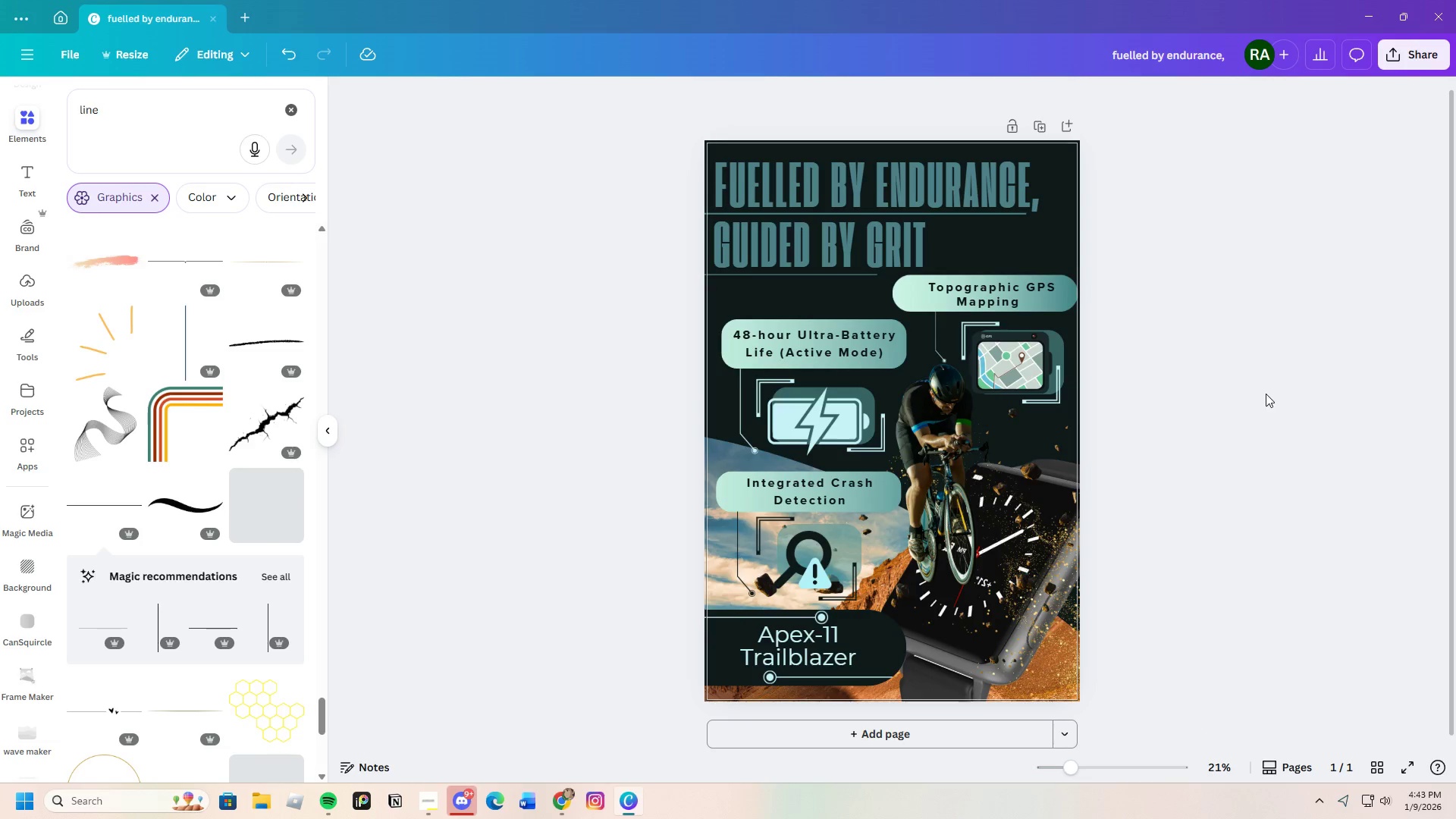 
wait(13.64)
 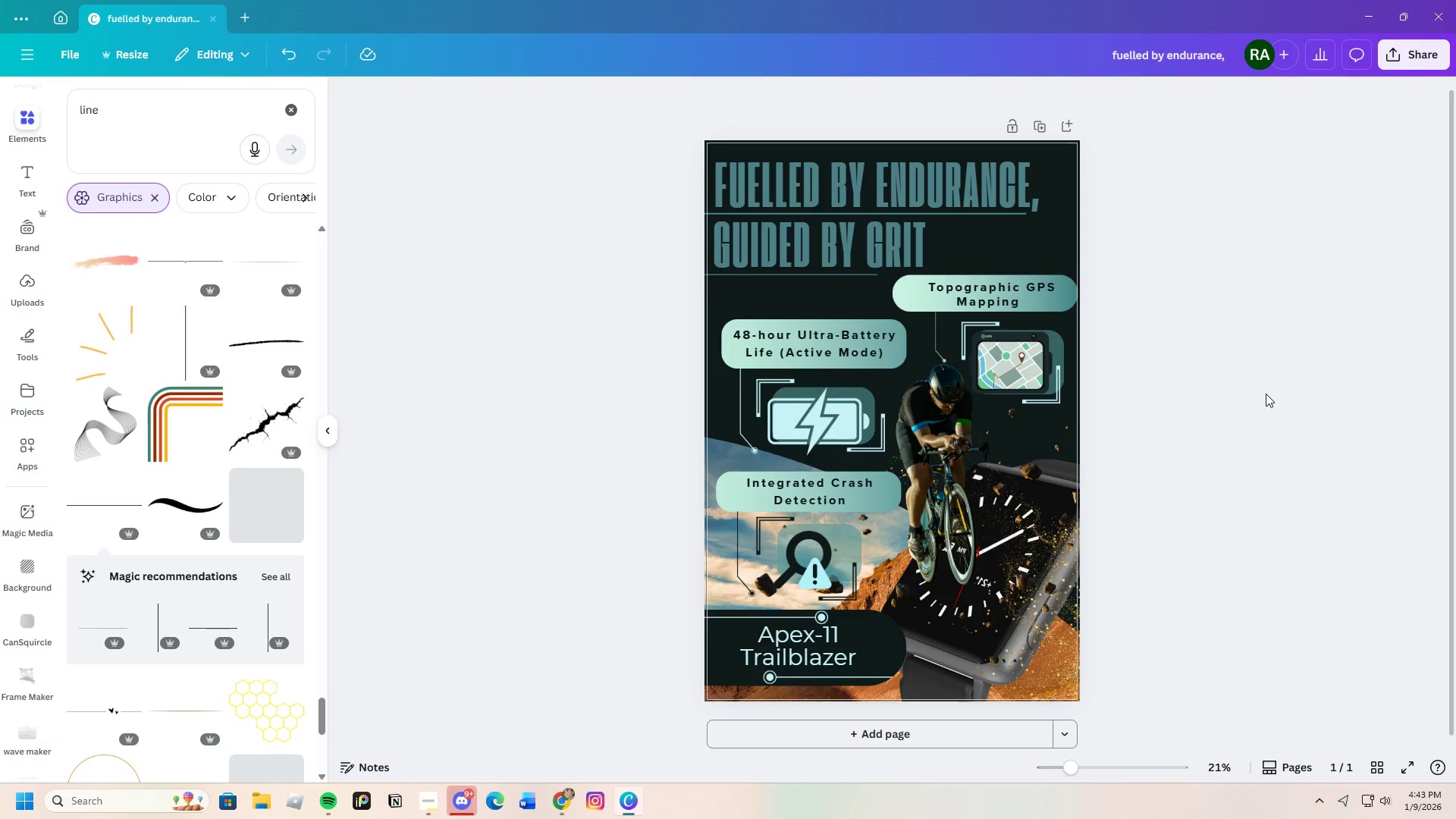 
mouse_move([1213, 783])
 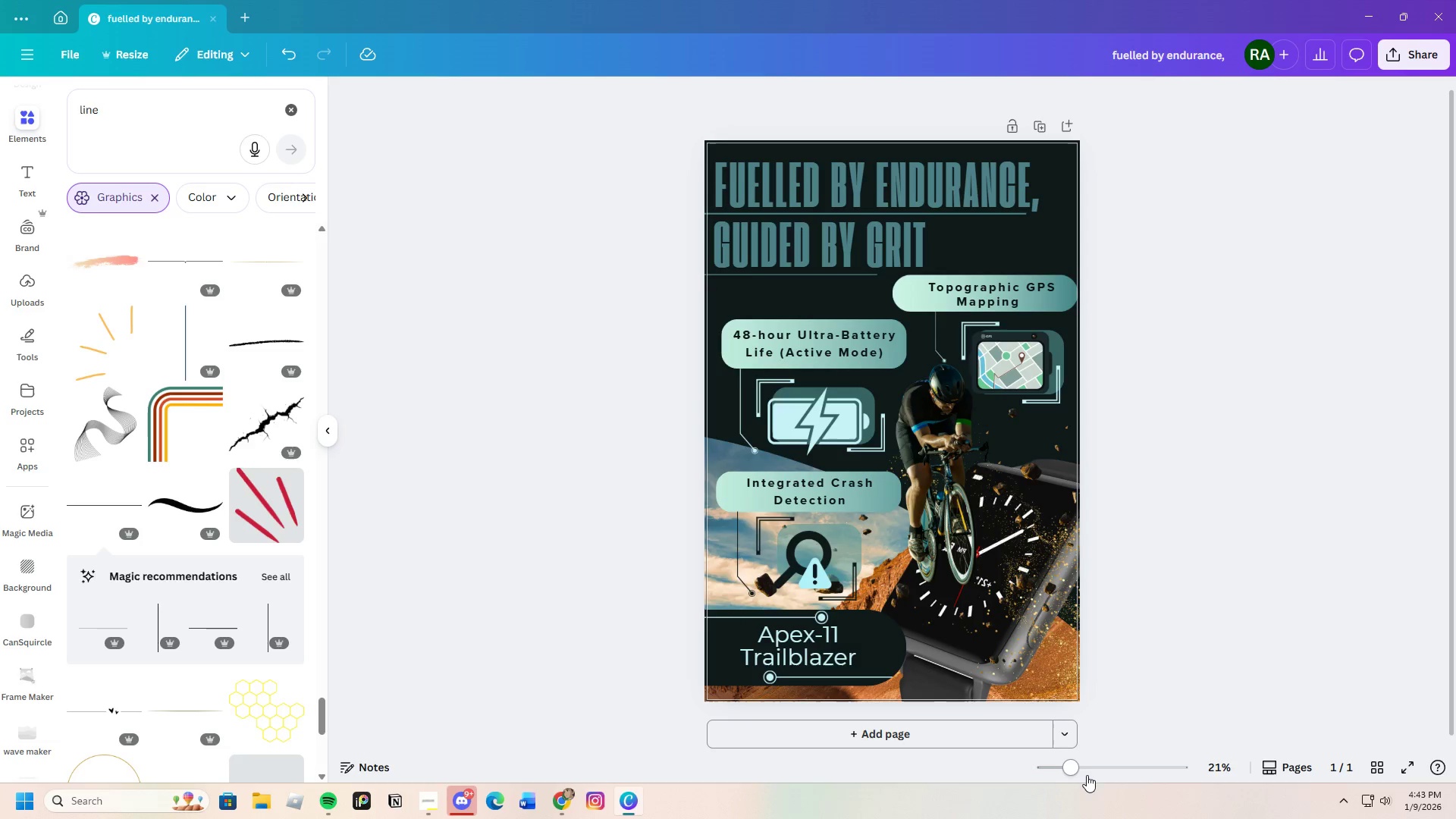 
left_click_drag(start_coordinate=[1072, 769], to_coordinate=[1063, 783])
 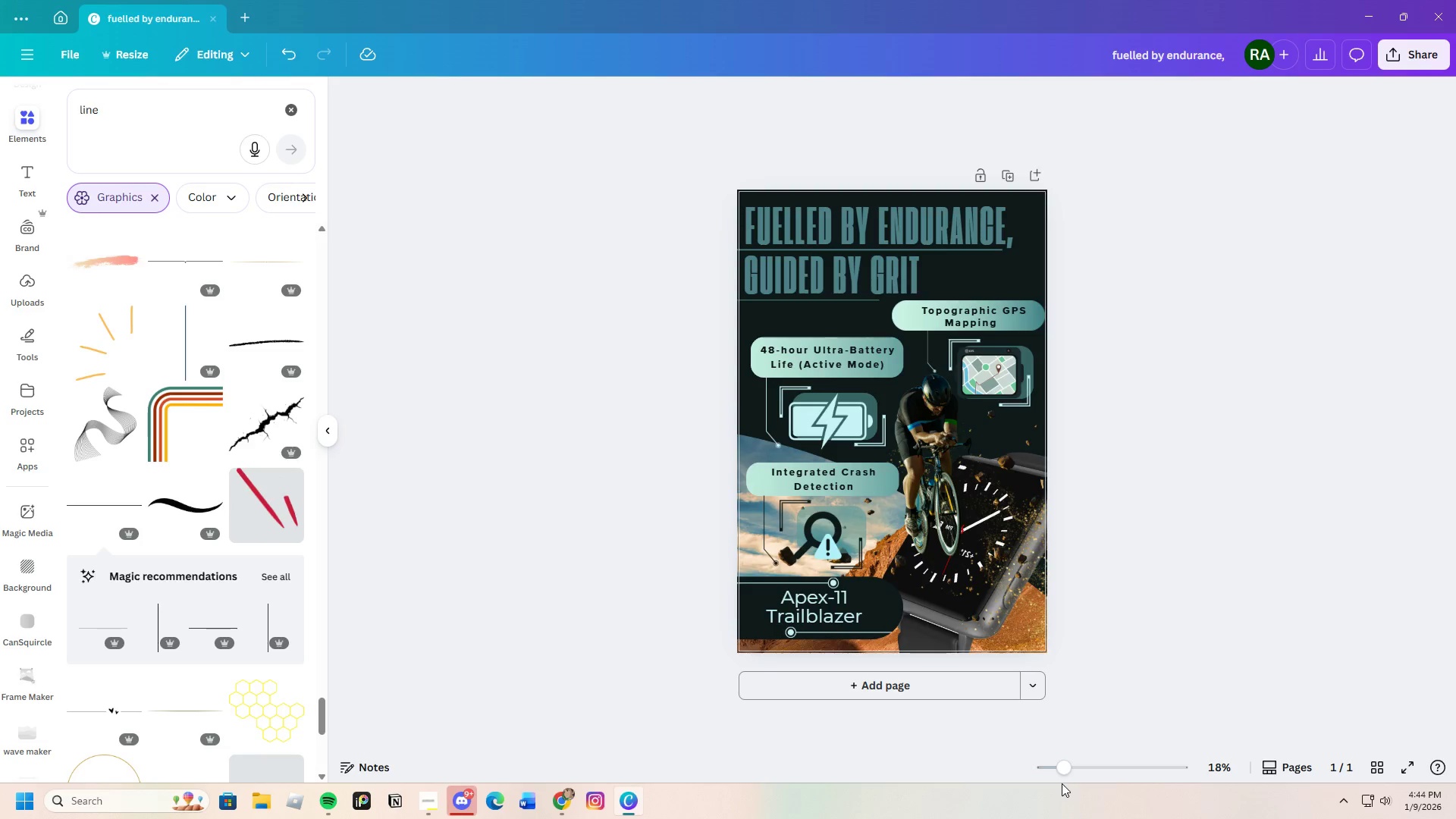 
wait(42.27)
 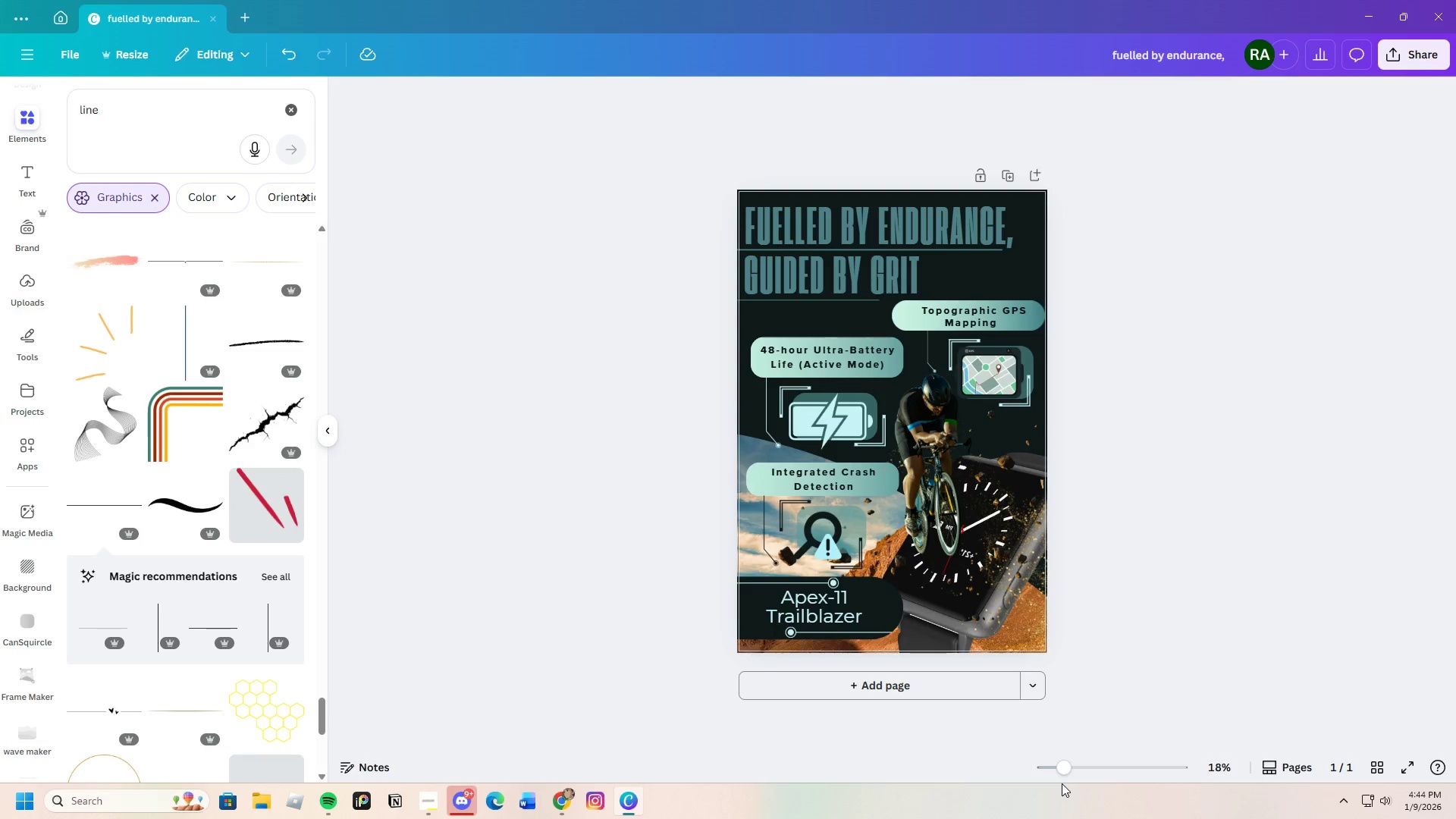 
left_click_drag(start_coordinate=[1056, 774], to_coordinate=[1073, 774])
 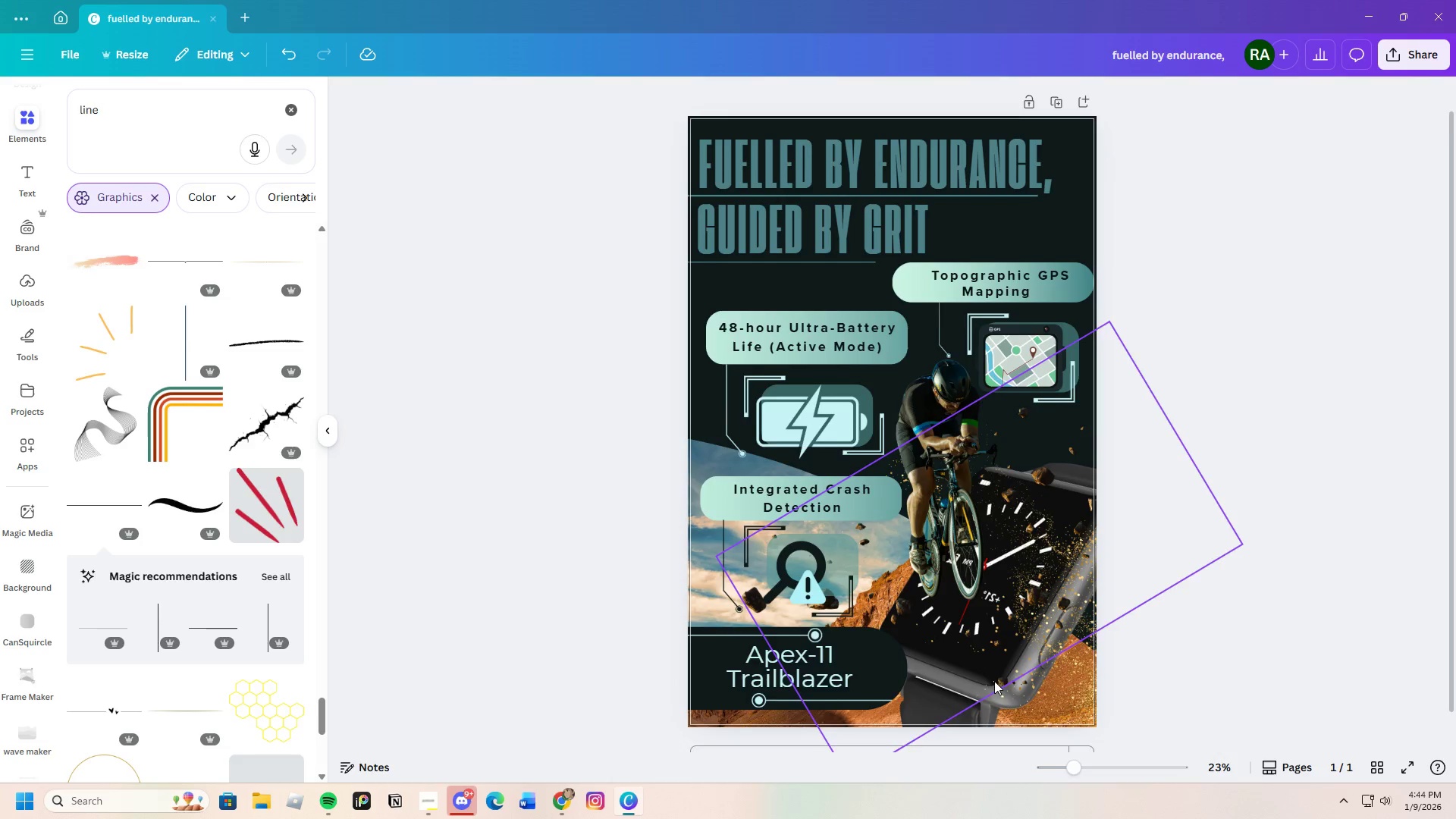 
scroll: coordinate [993, 679], scroll_direction: down, amount: 1.0
 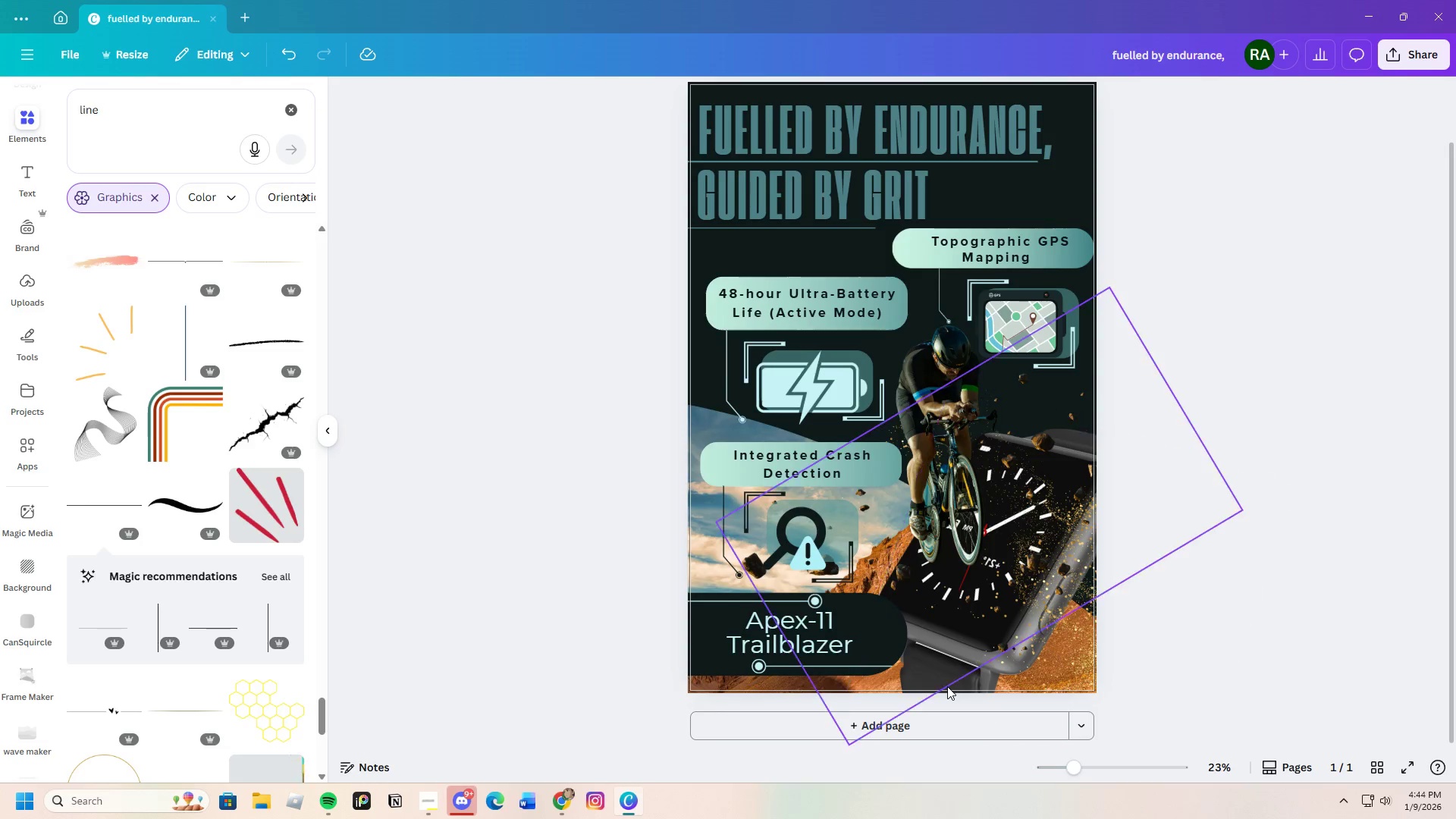 
wait(5.66)
 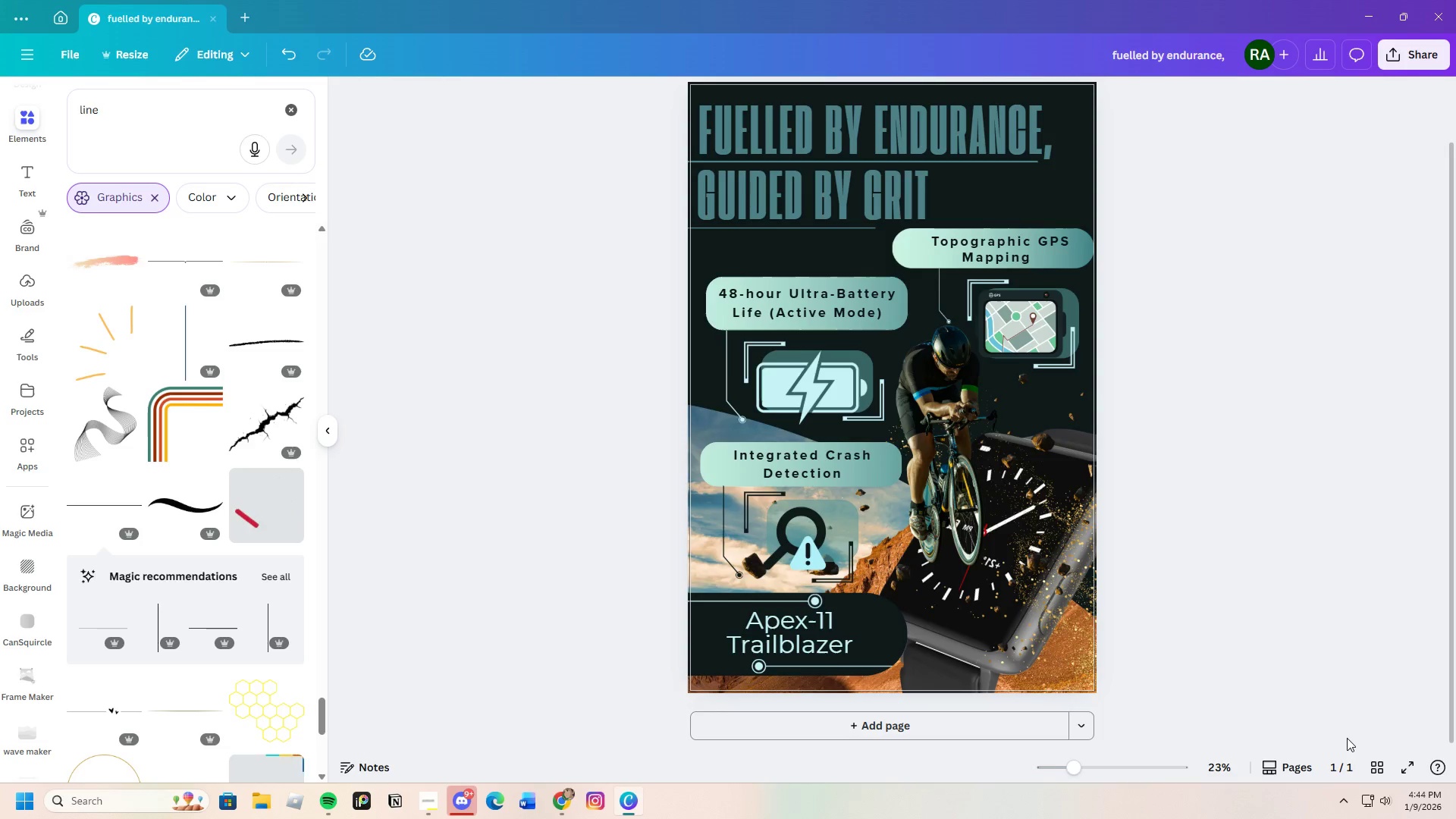 
left_click([959, 687])
 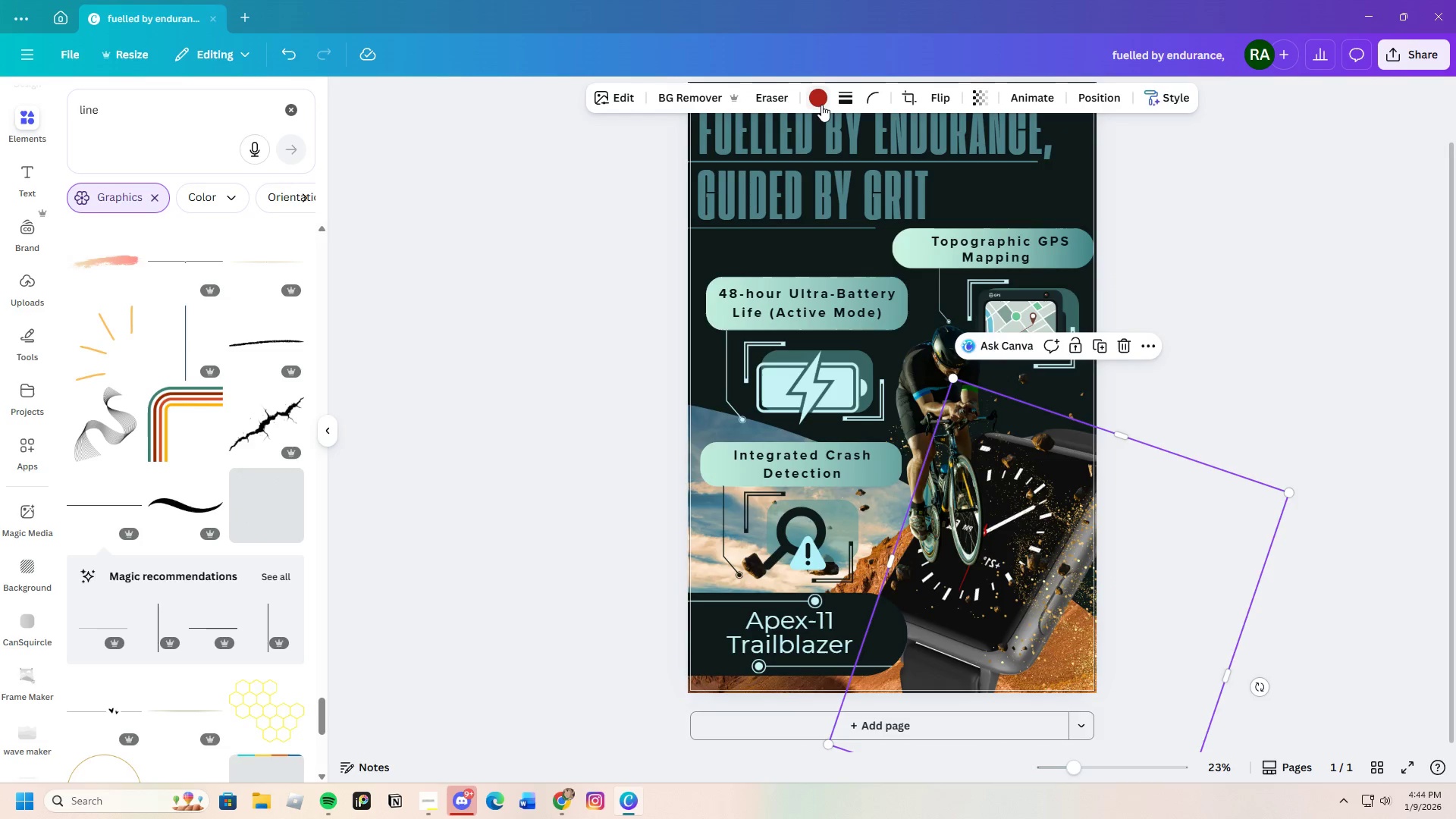 
left_click([821, 105])
 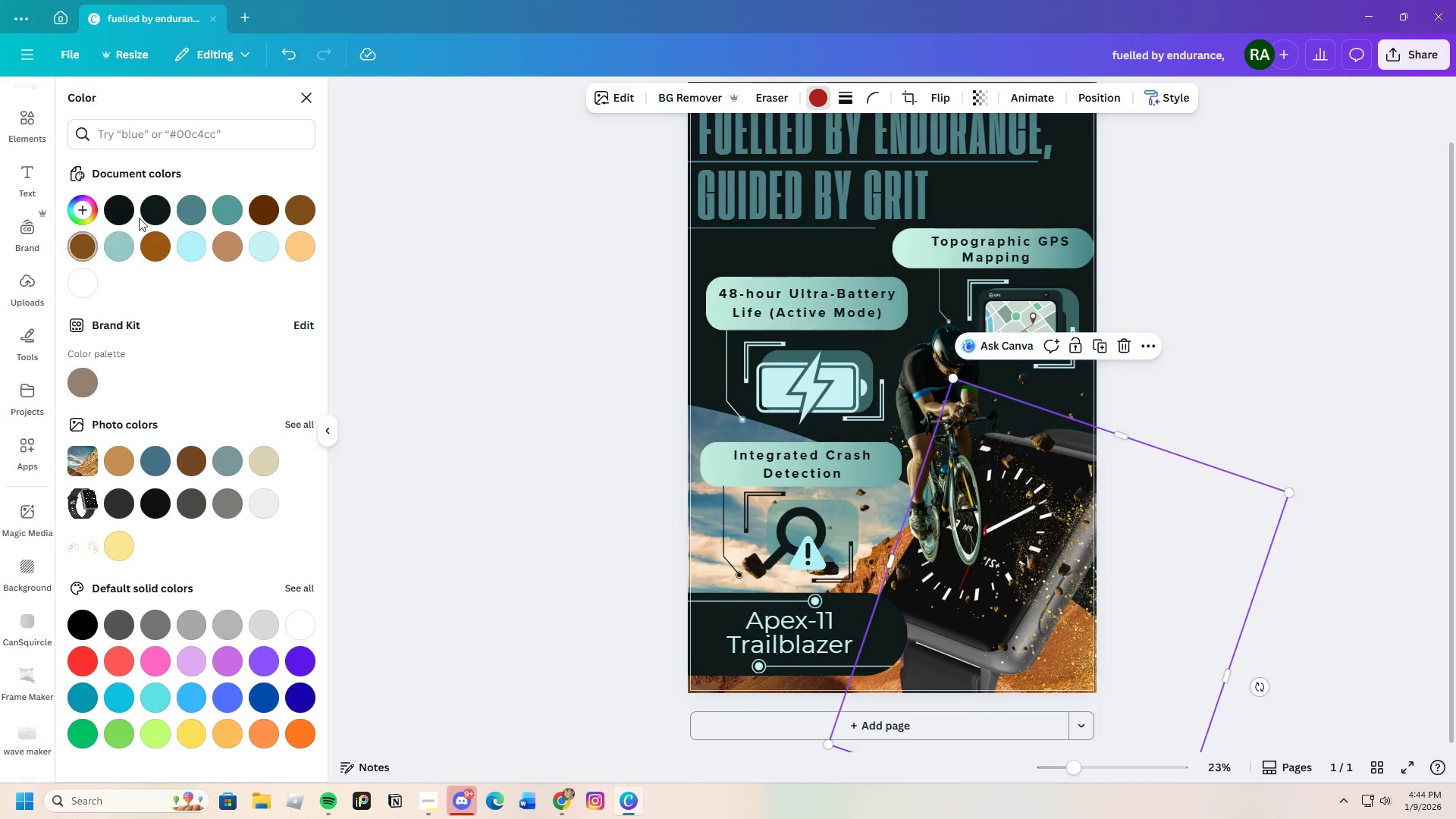 
left_click([153, 212])
 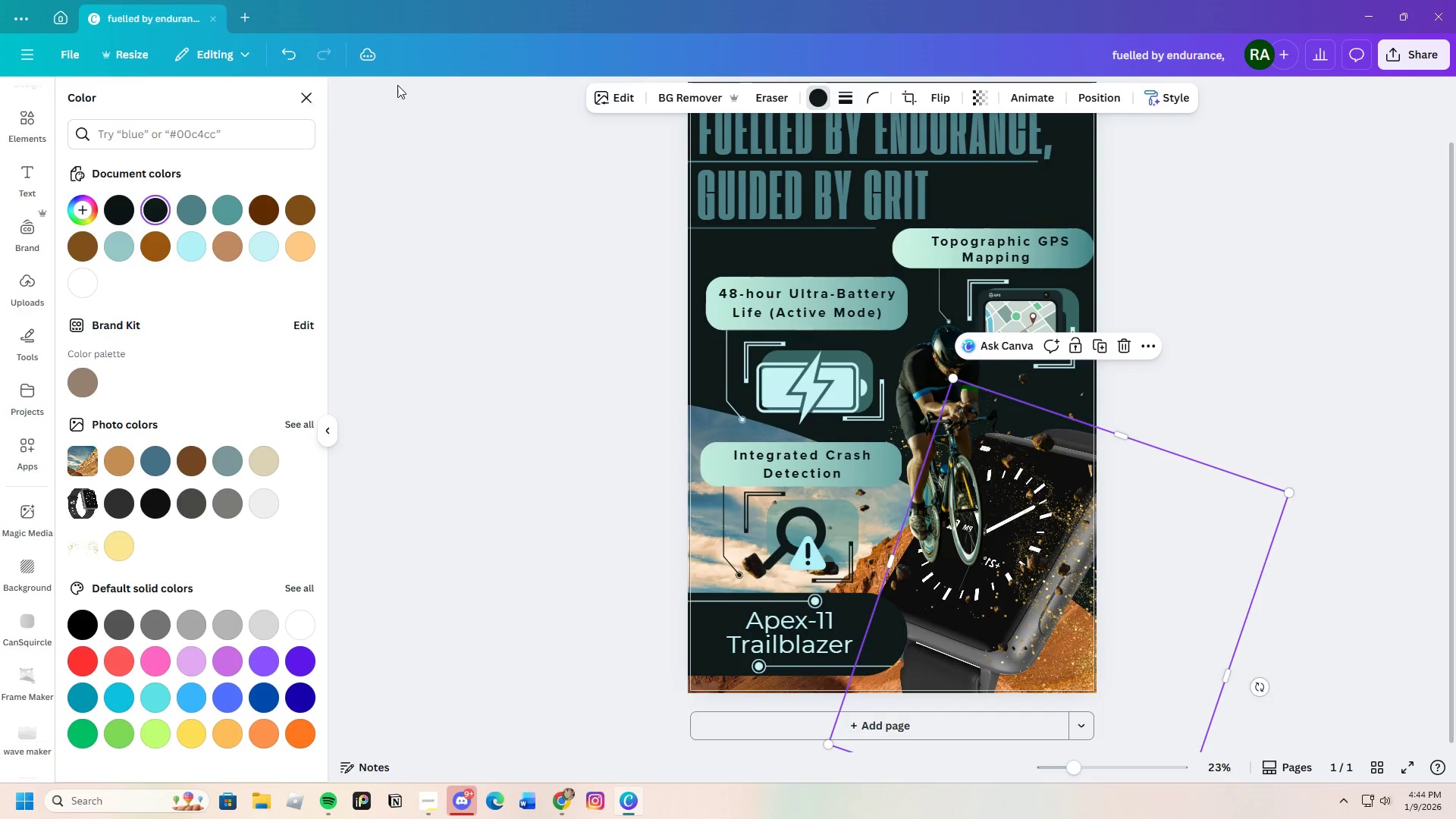 
left_click([297, 56])
 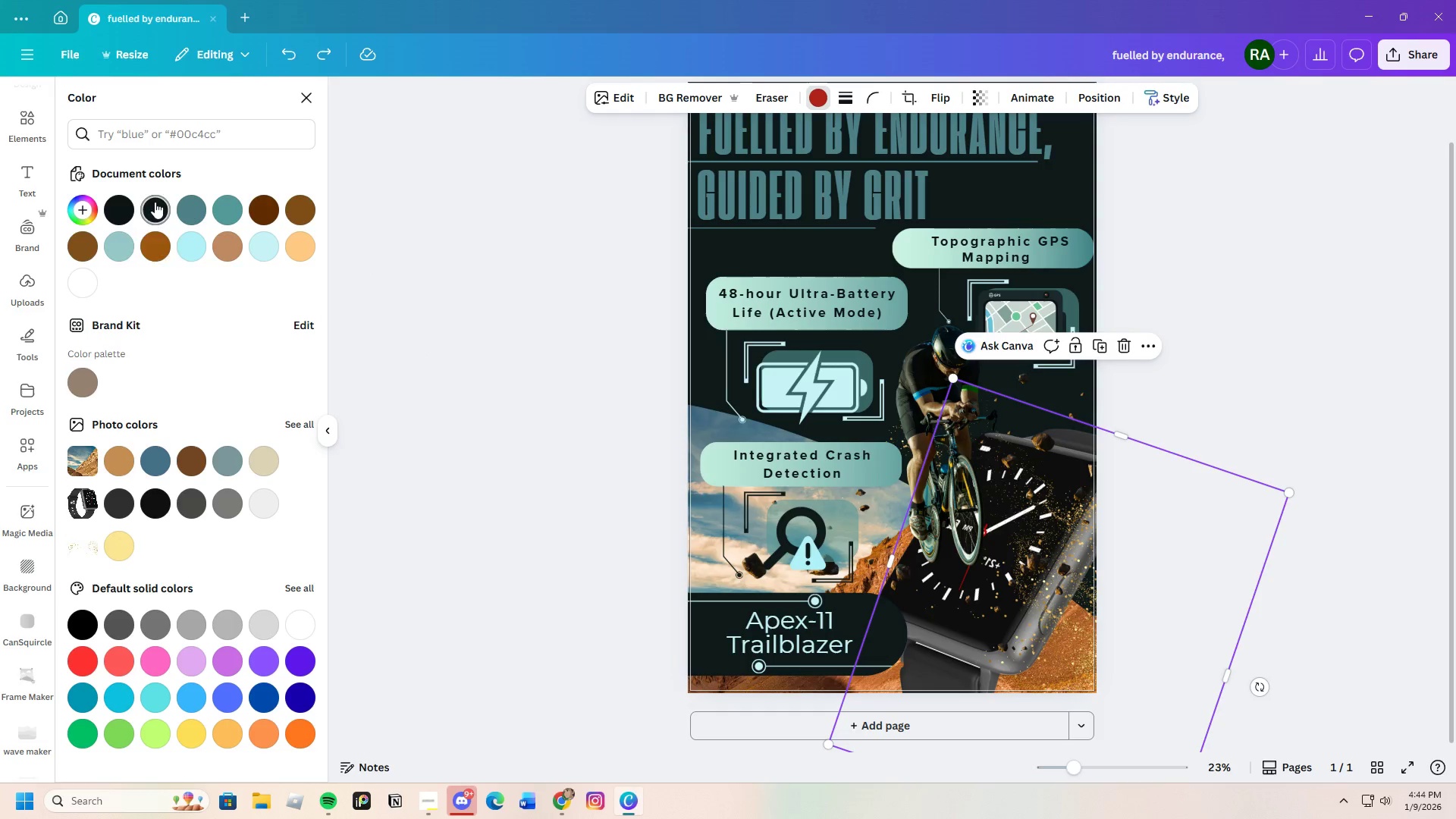 
left_click([202, 245])
 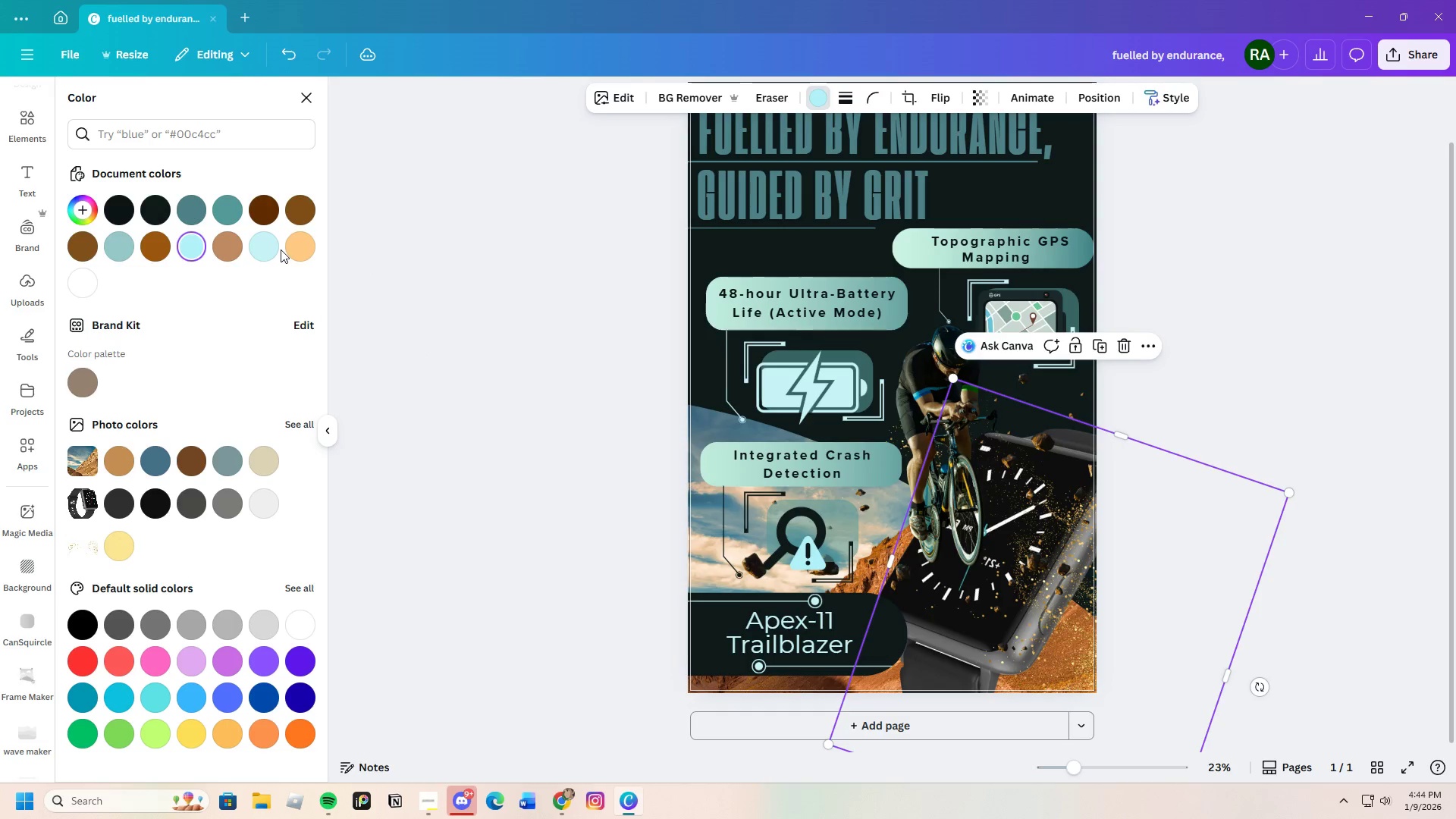 
left_click([269, 249])
 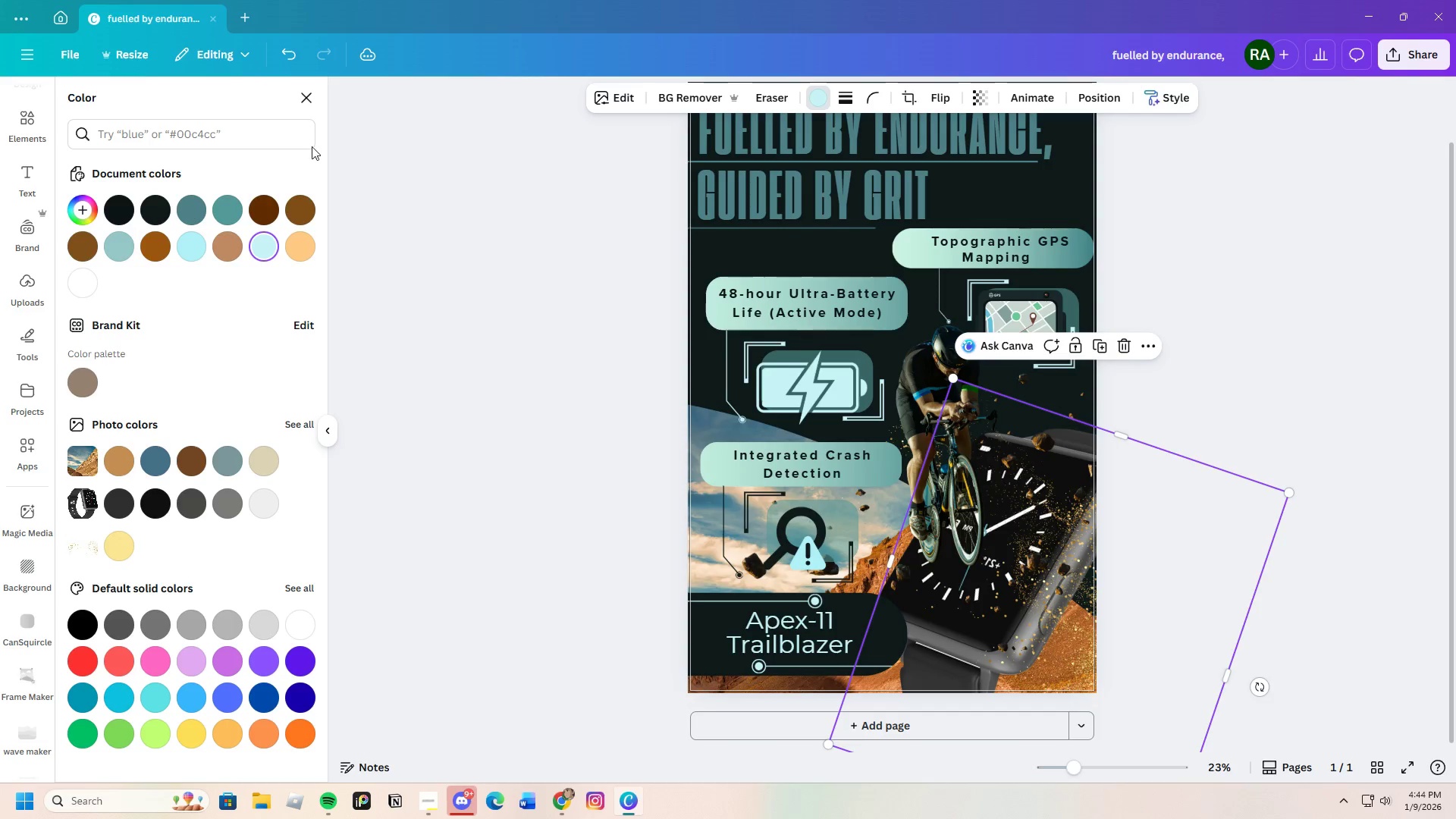 
left_click([595, 96])
 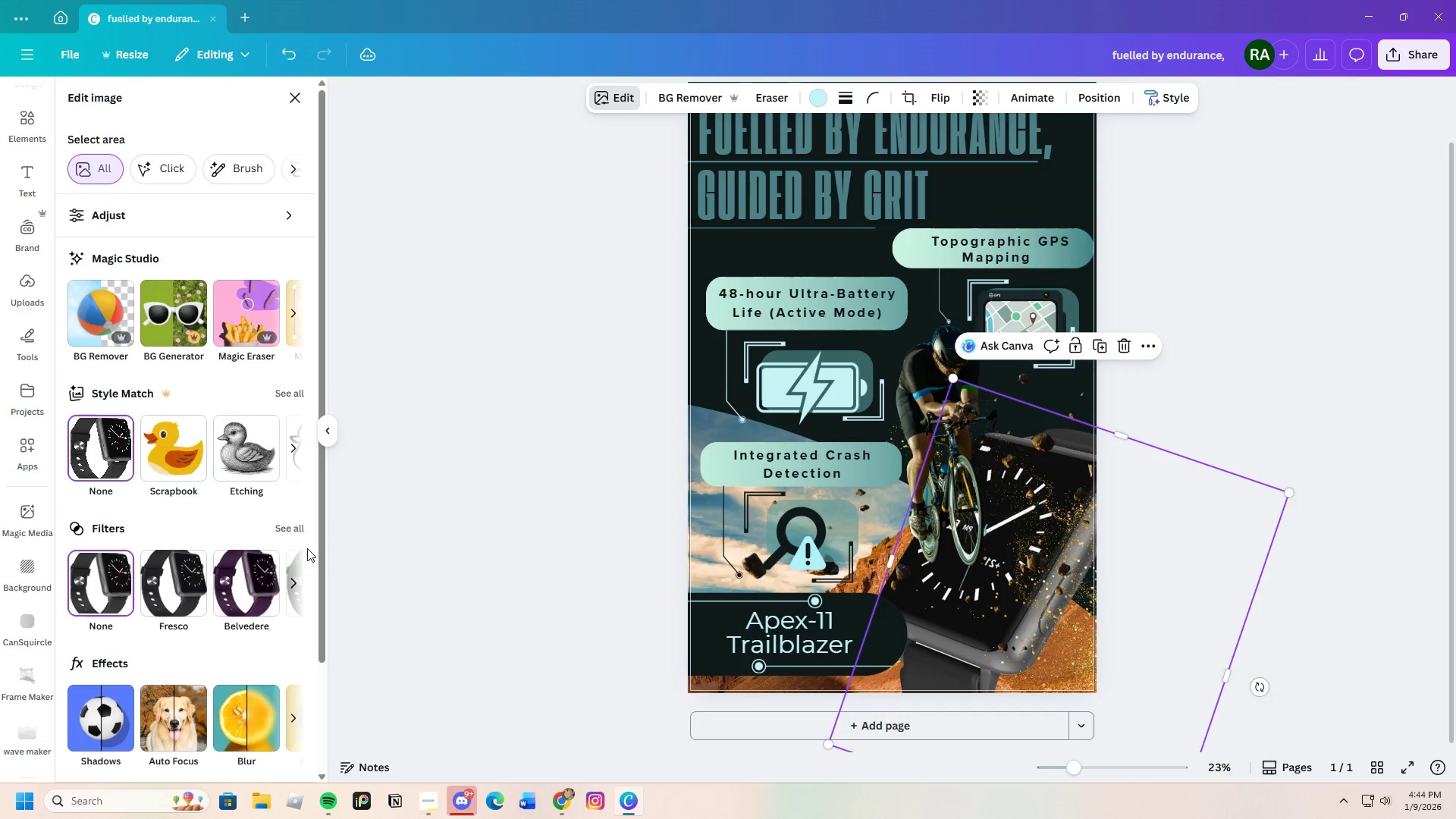 
left_click([291, 527])
 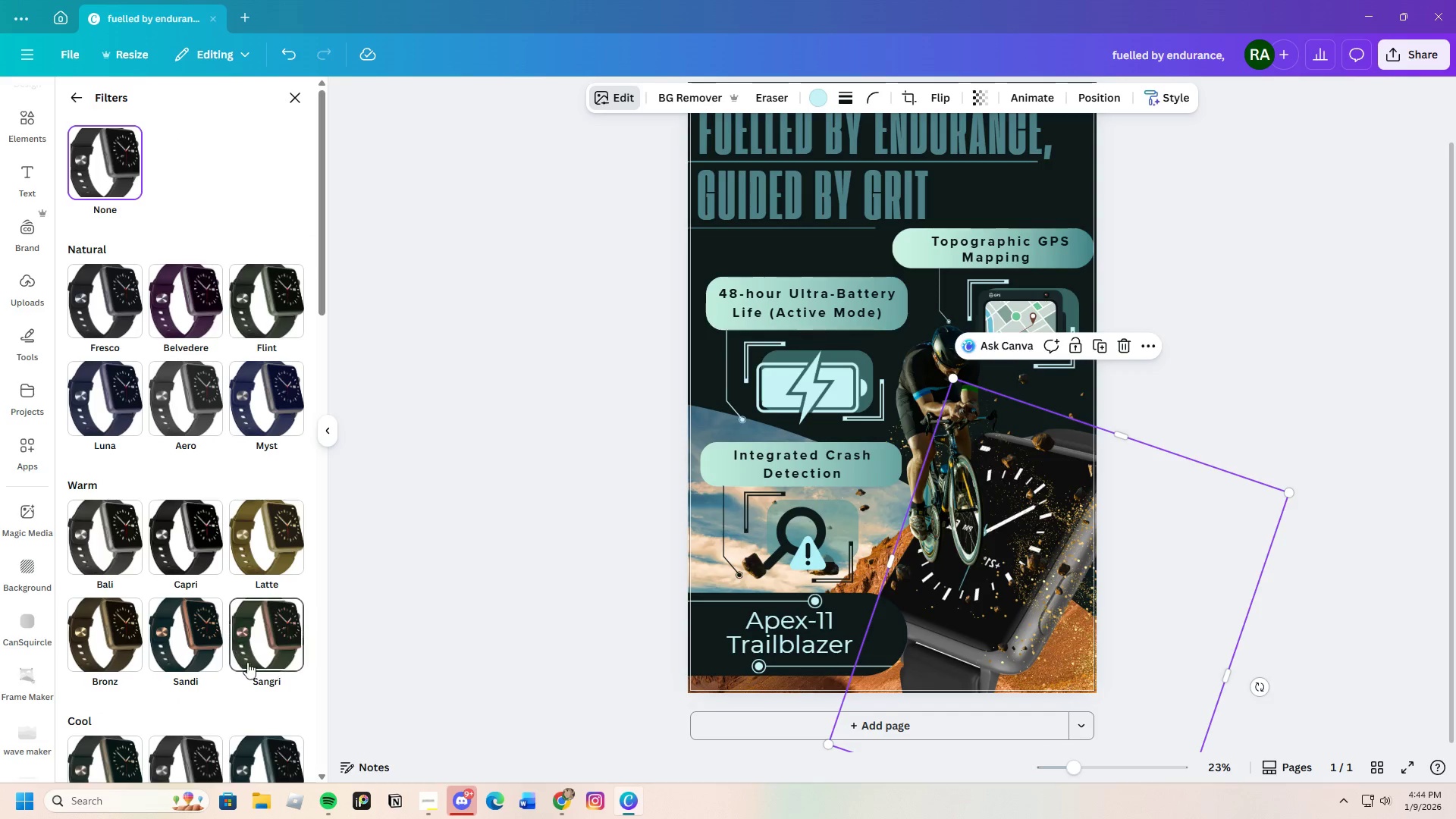 
left_click([196, 626])
 